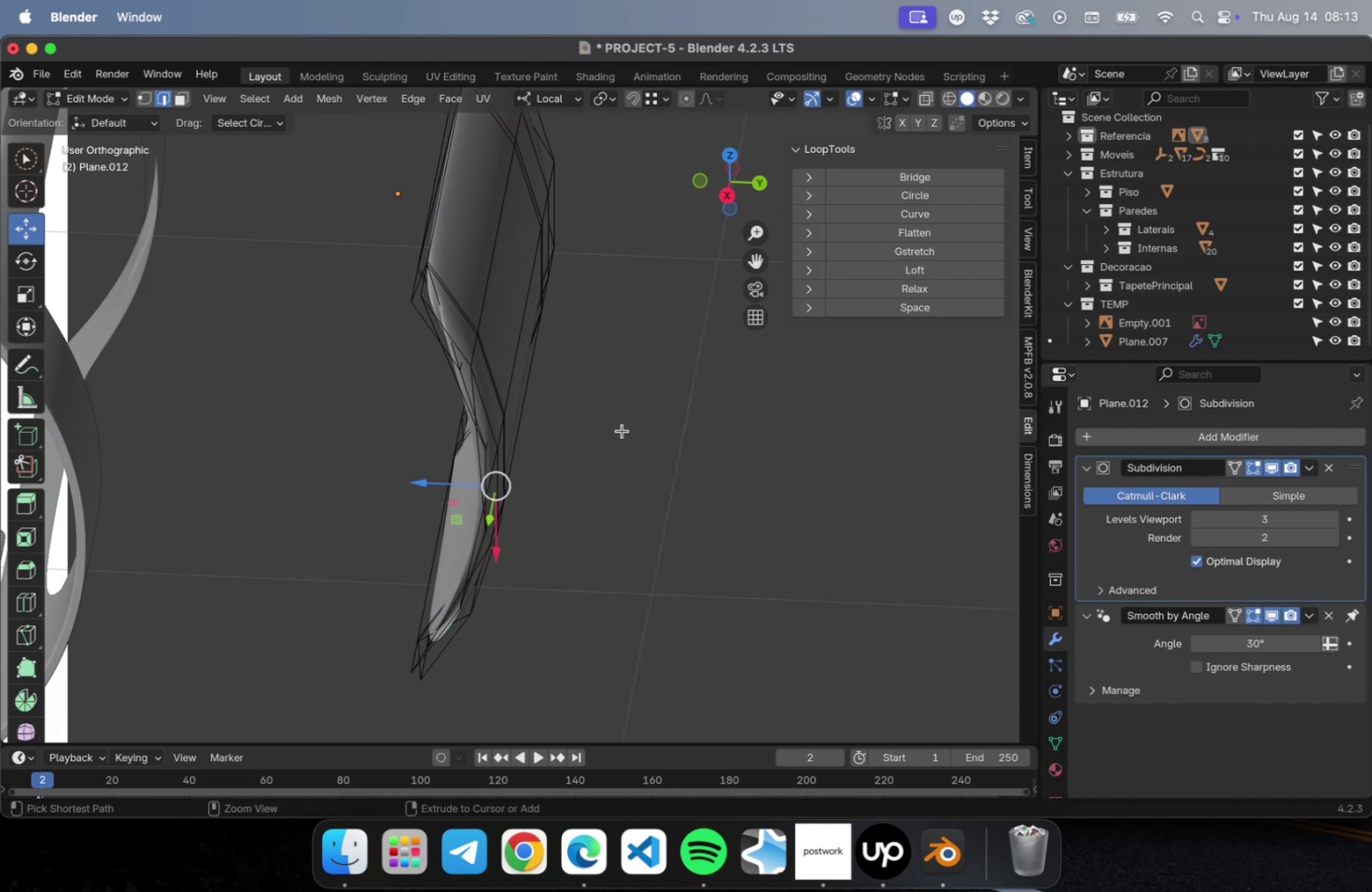 
key(Meta+Z)
 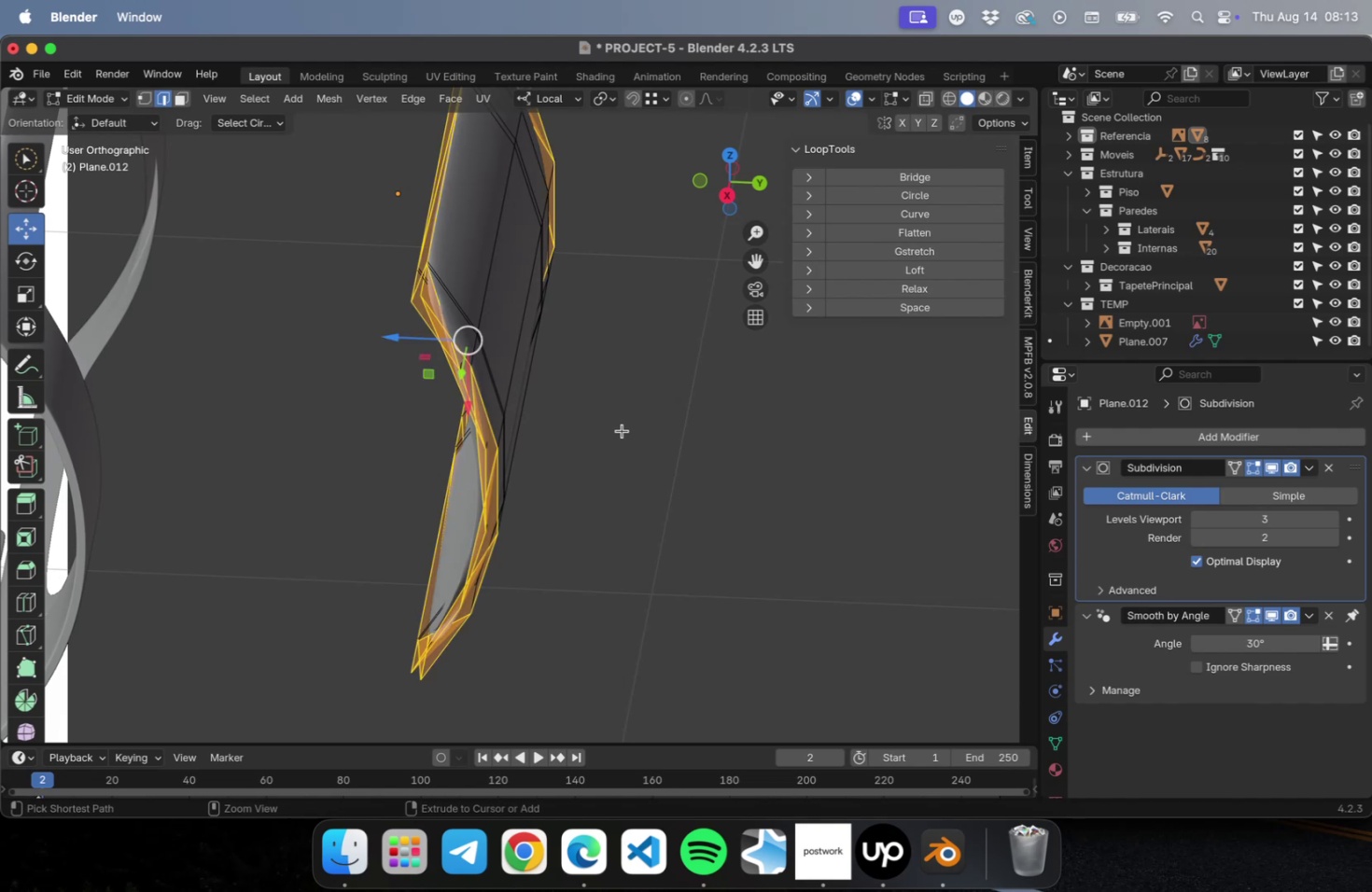 
key(Meta+Z)
 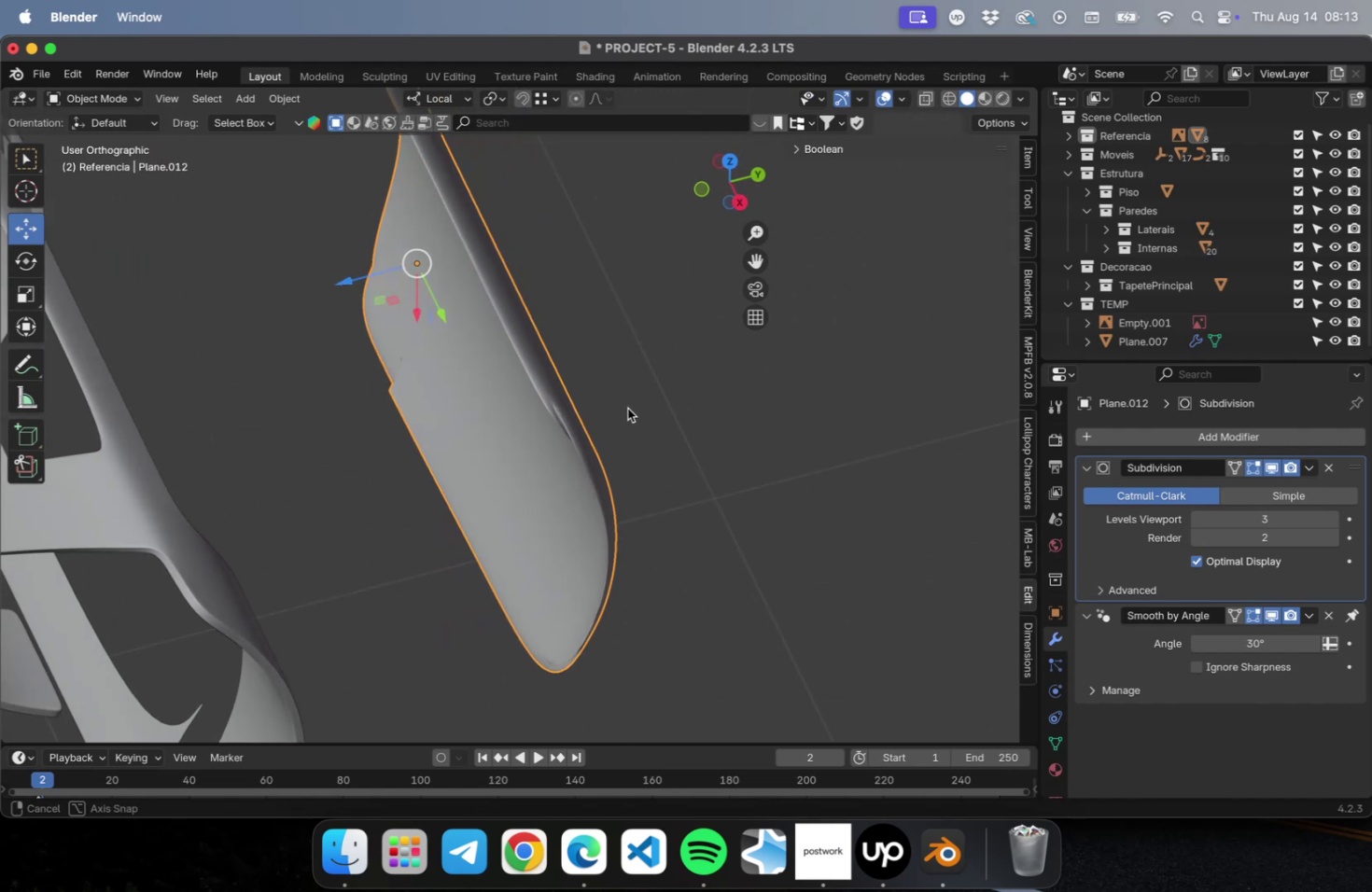 
hold_key(key=ShiftLeft, duration=0.39)
 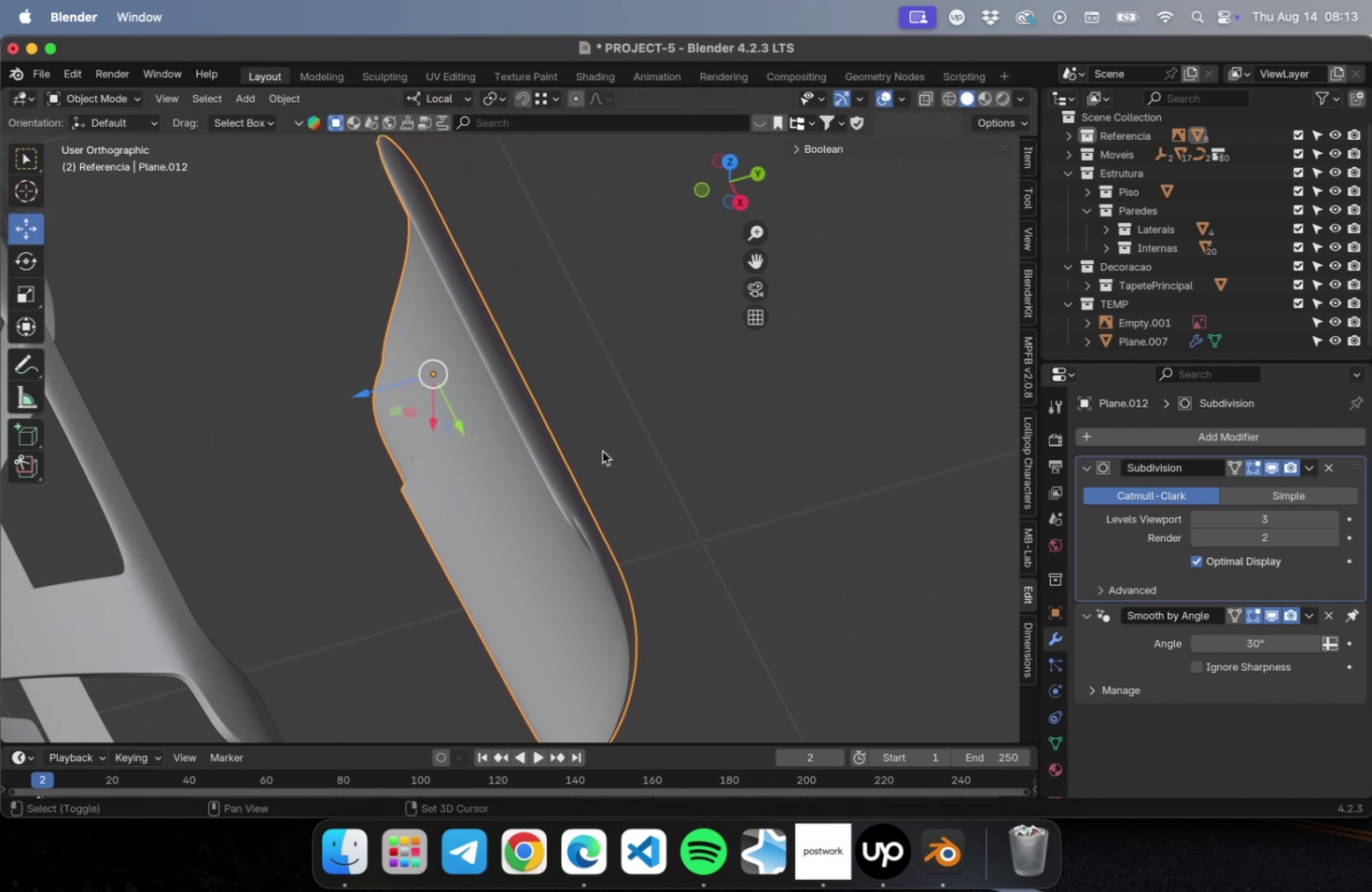 
key(Meta+Z)
 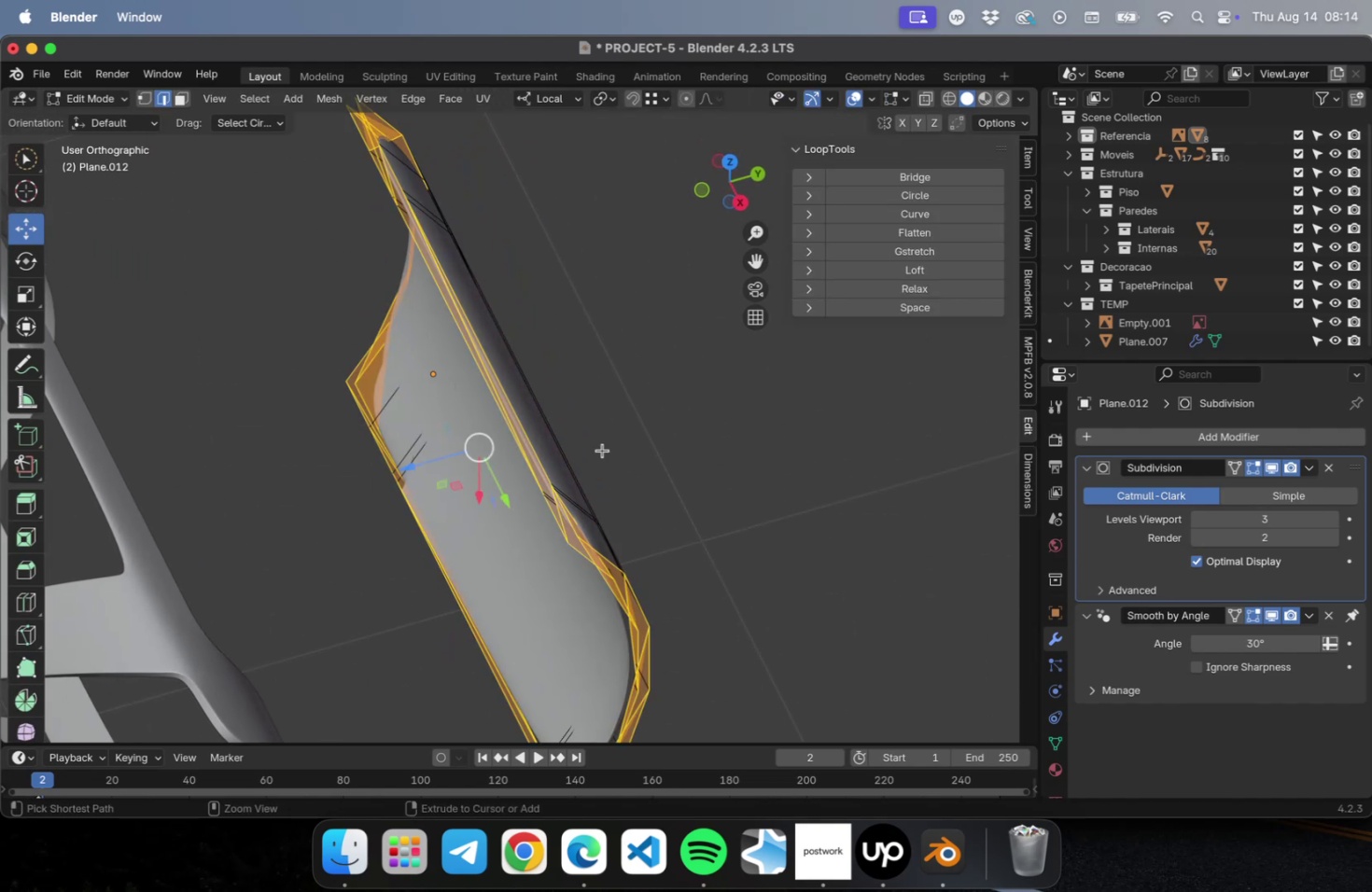 
key(Meta+Z)
 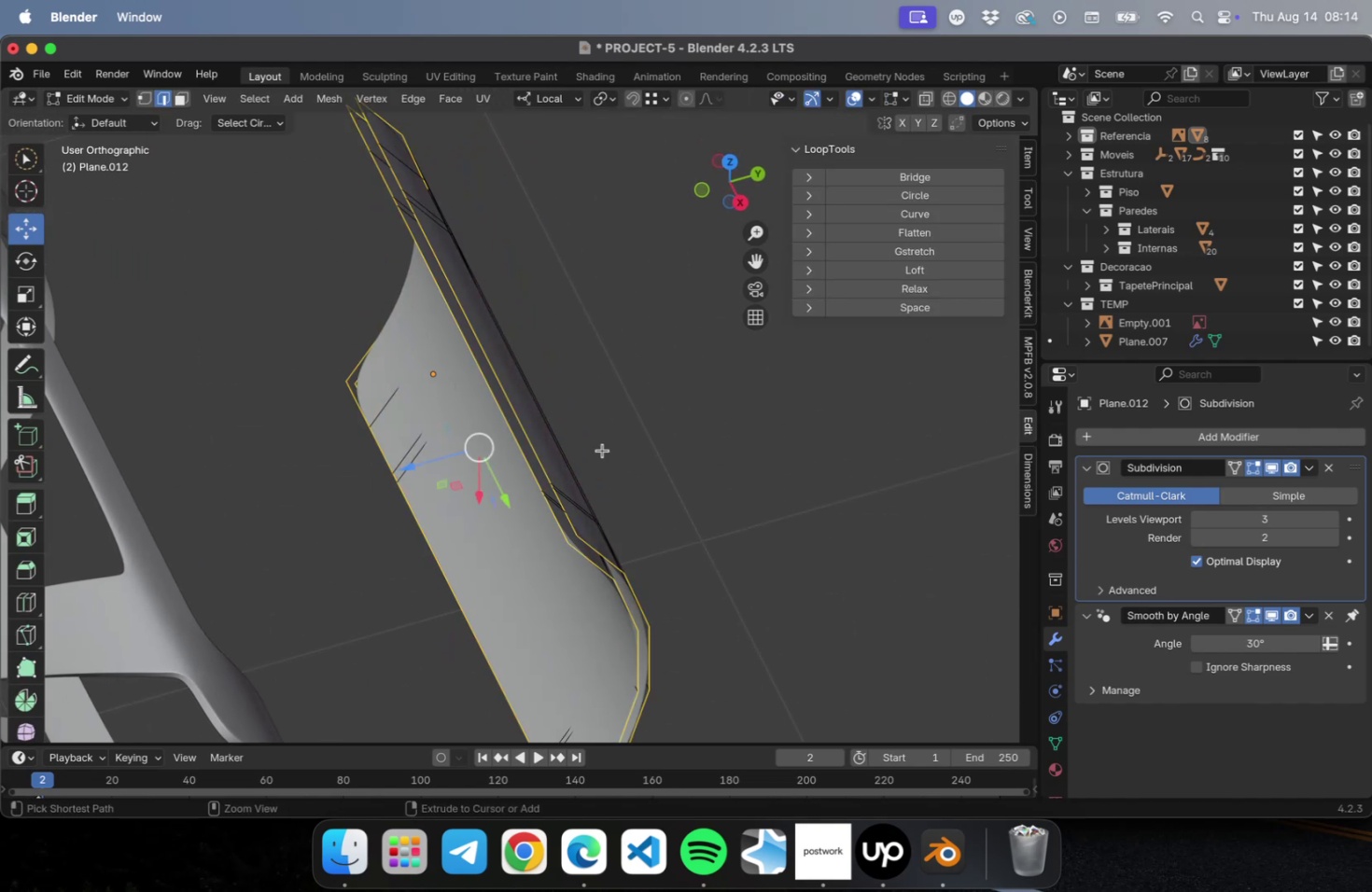 
key(Meta+Z)
 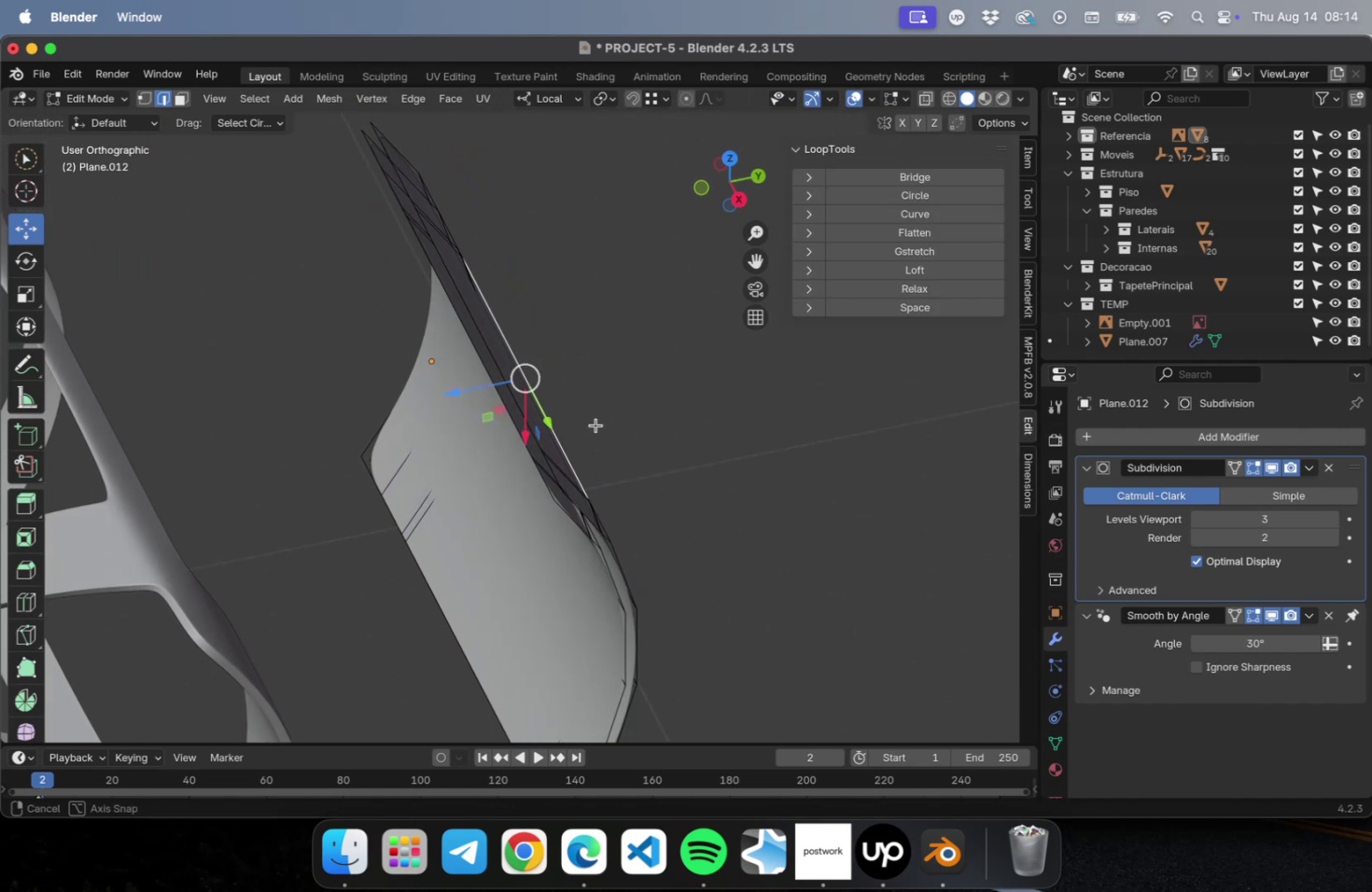 
key(Tab)
 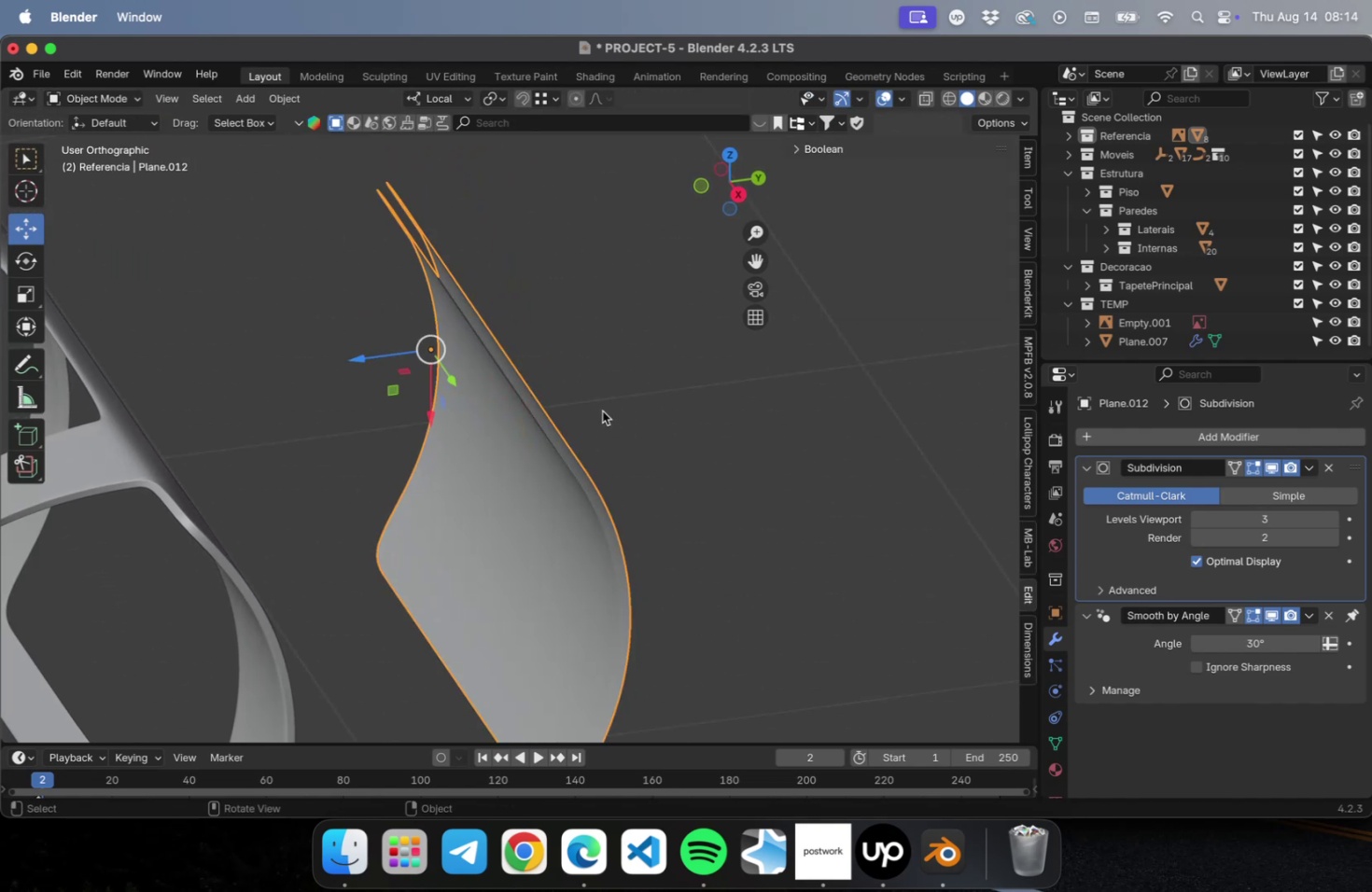 
key(Meta+0)
 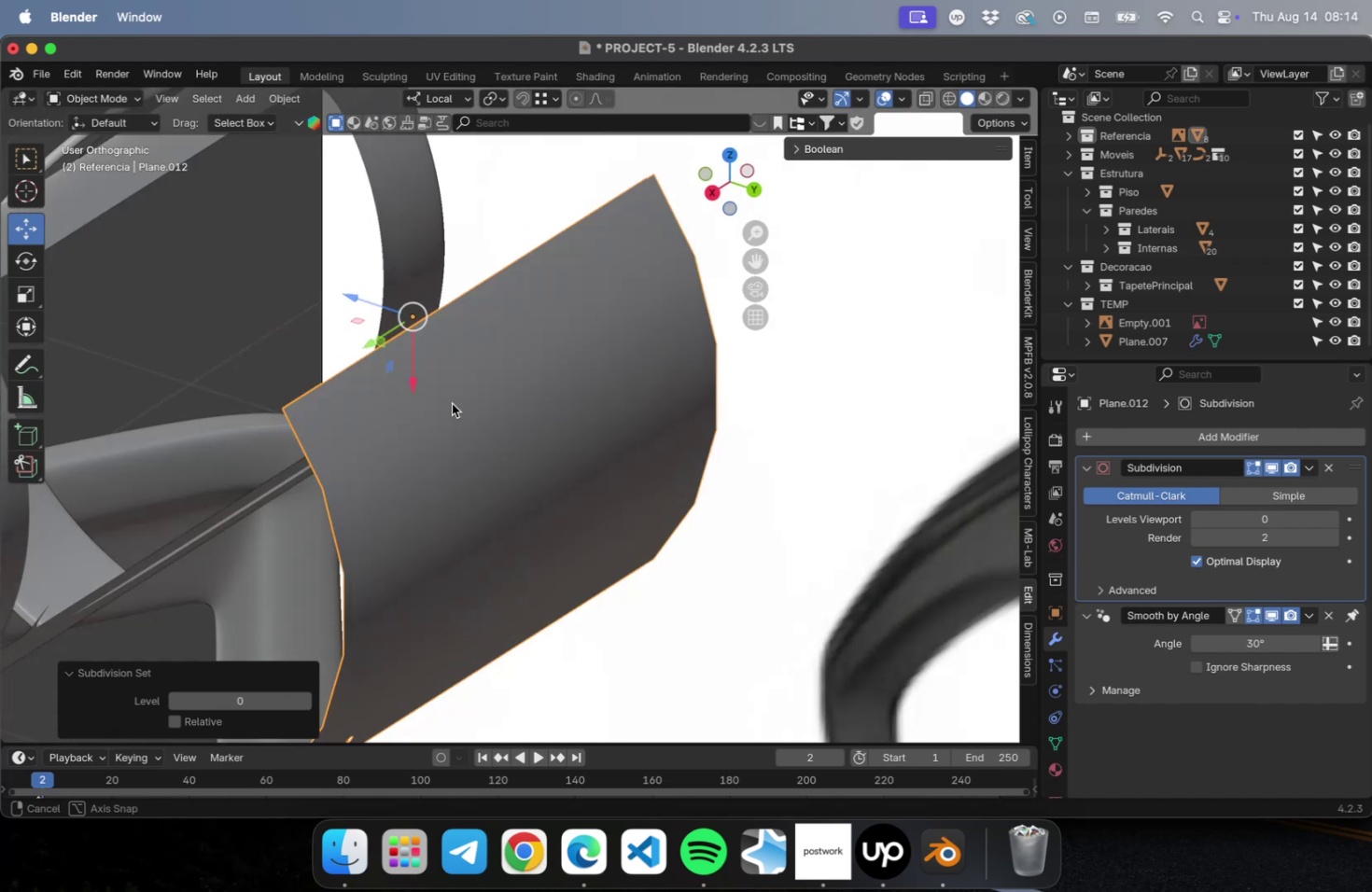 
key(Tab)
 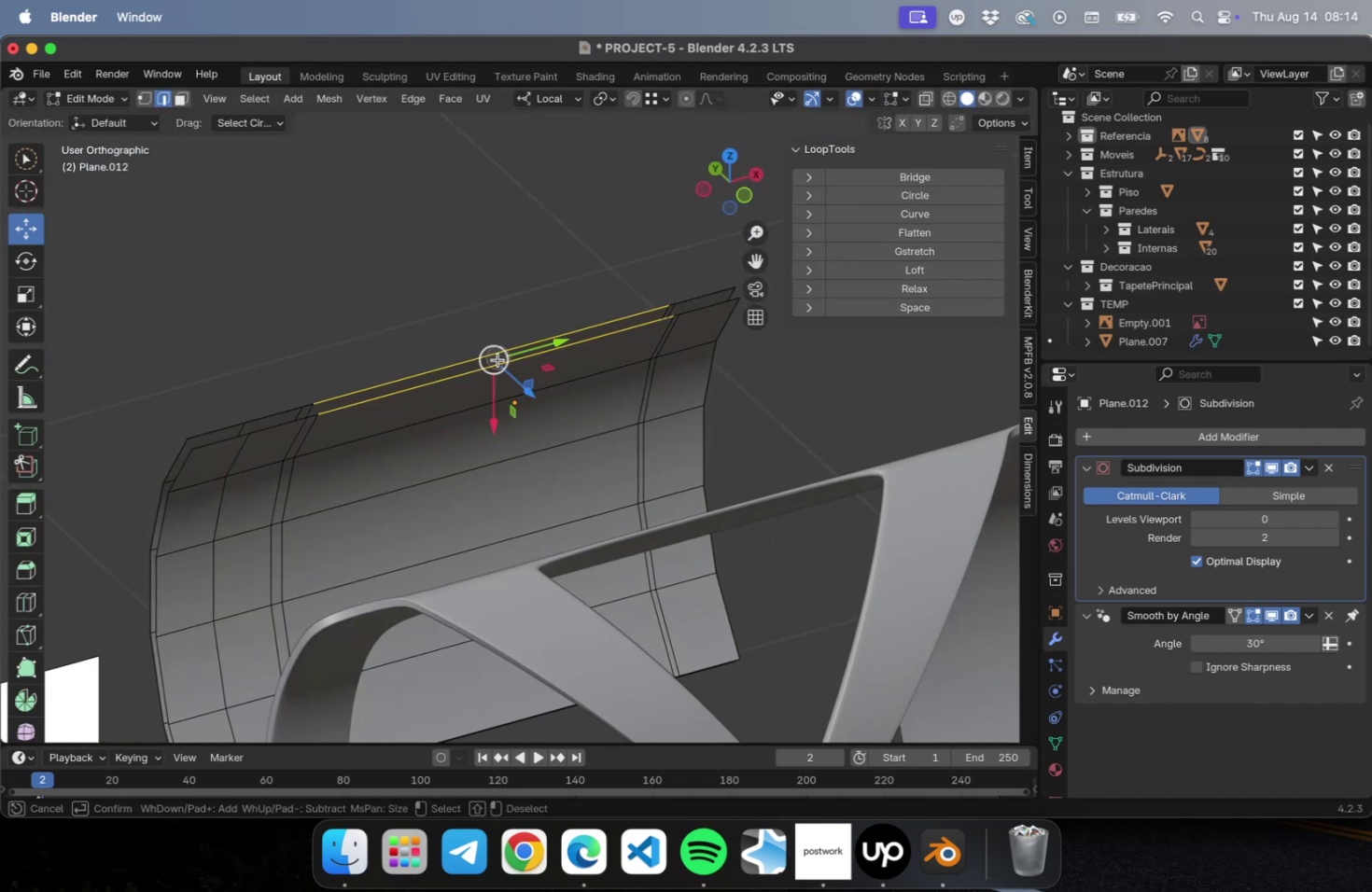 
right_click([496, 361])
 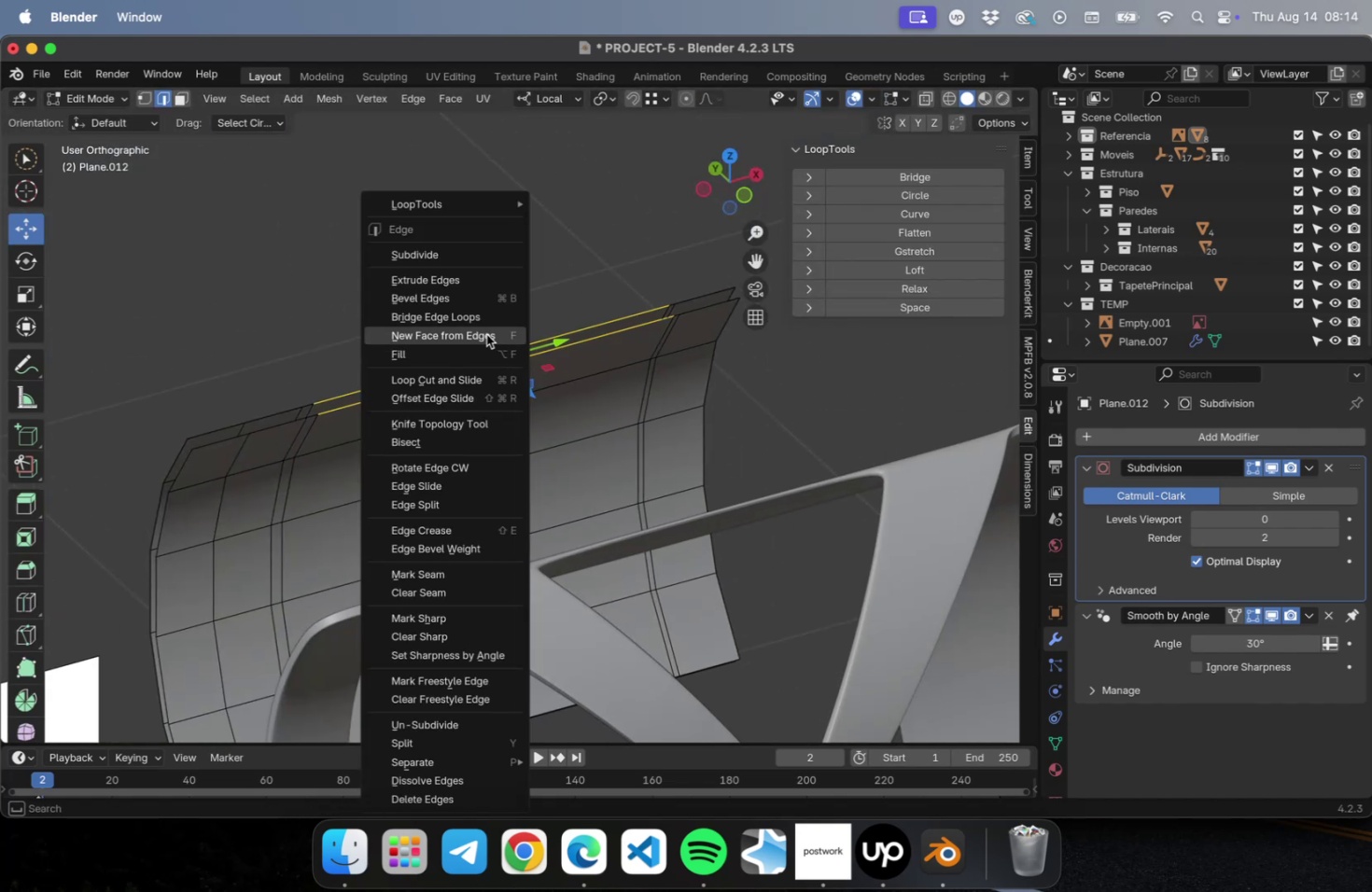 
left_click([479, 319])
 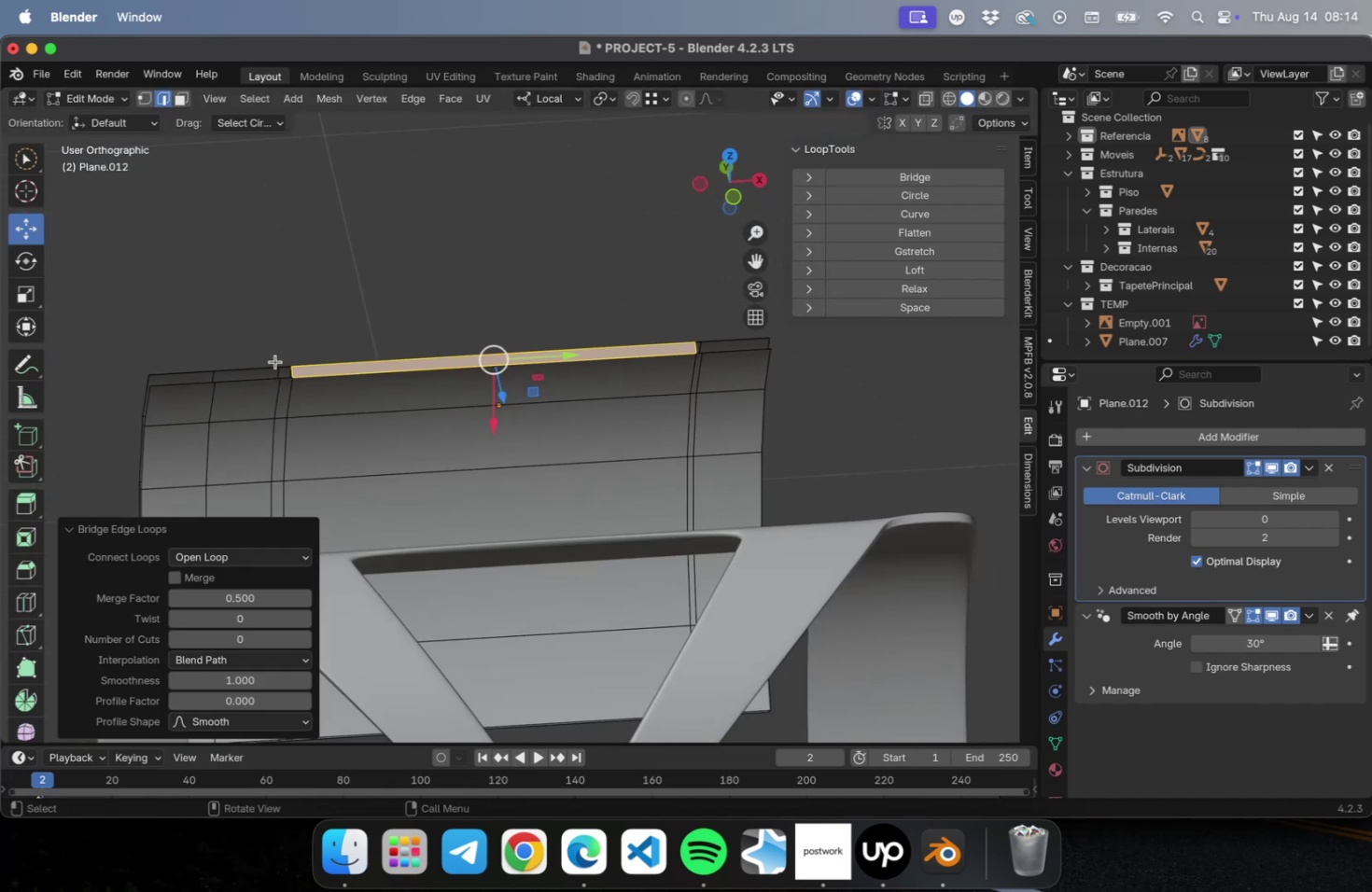 
scroll: coordinate [273, 361], scroll_direction: up, amount: 10.0
 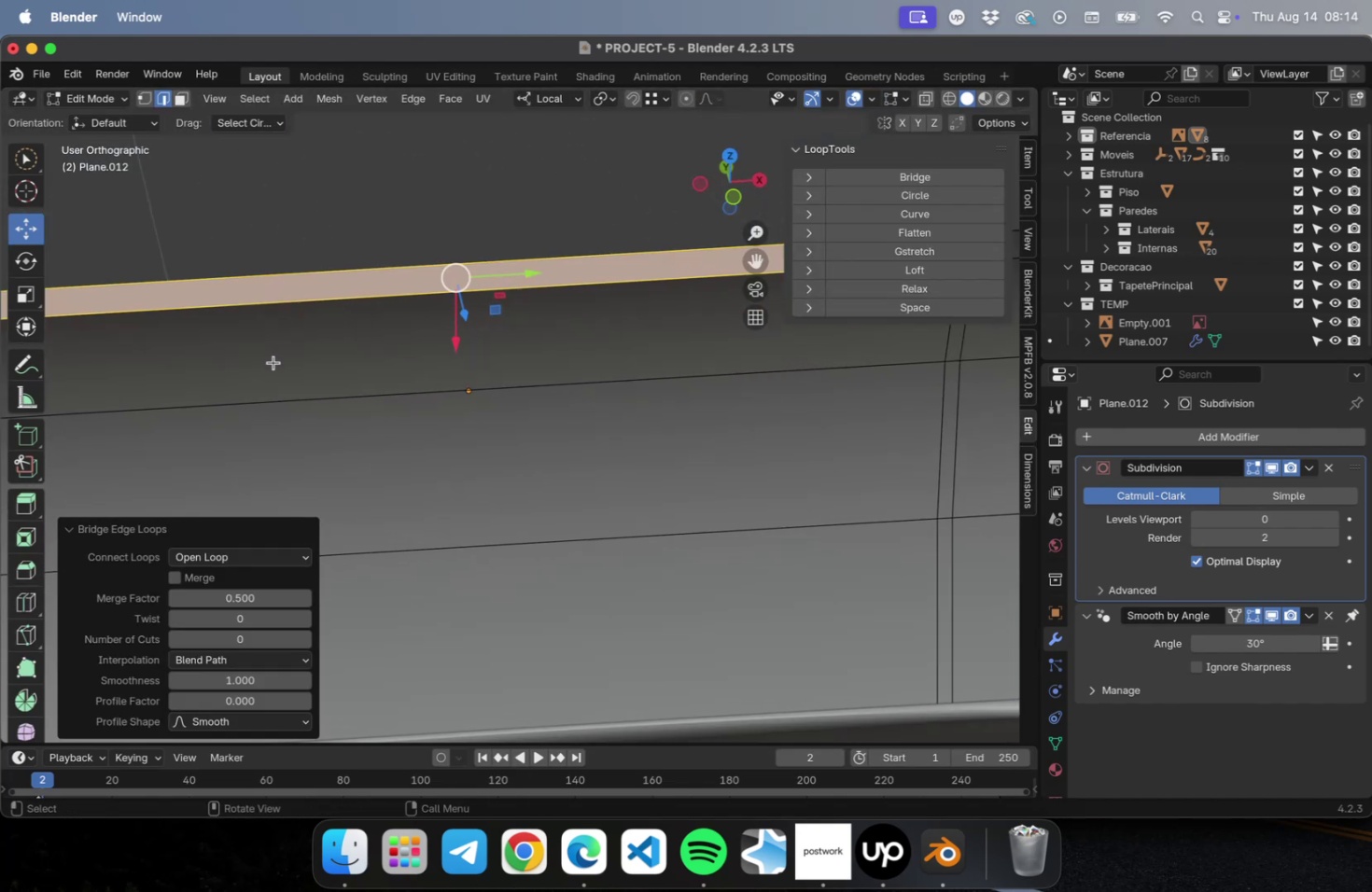 
hold_key(key=ShiftLeft, duration=0.66)
 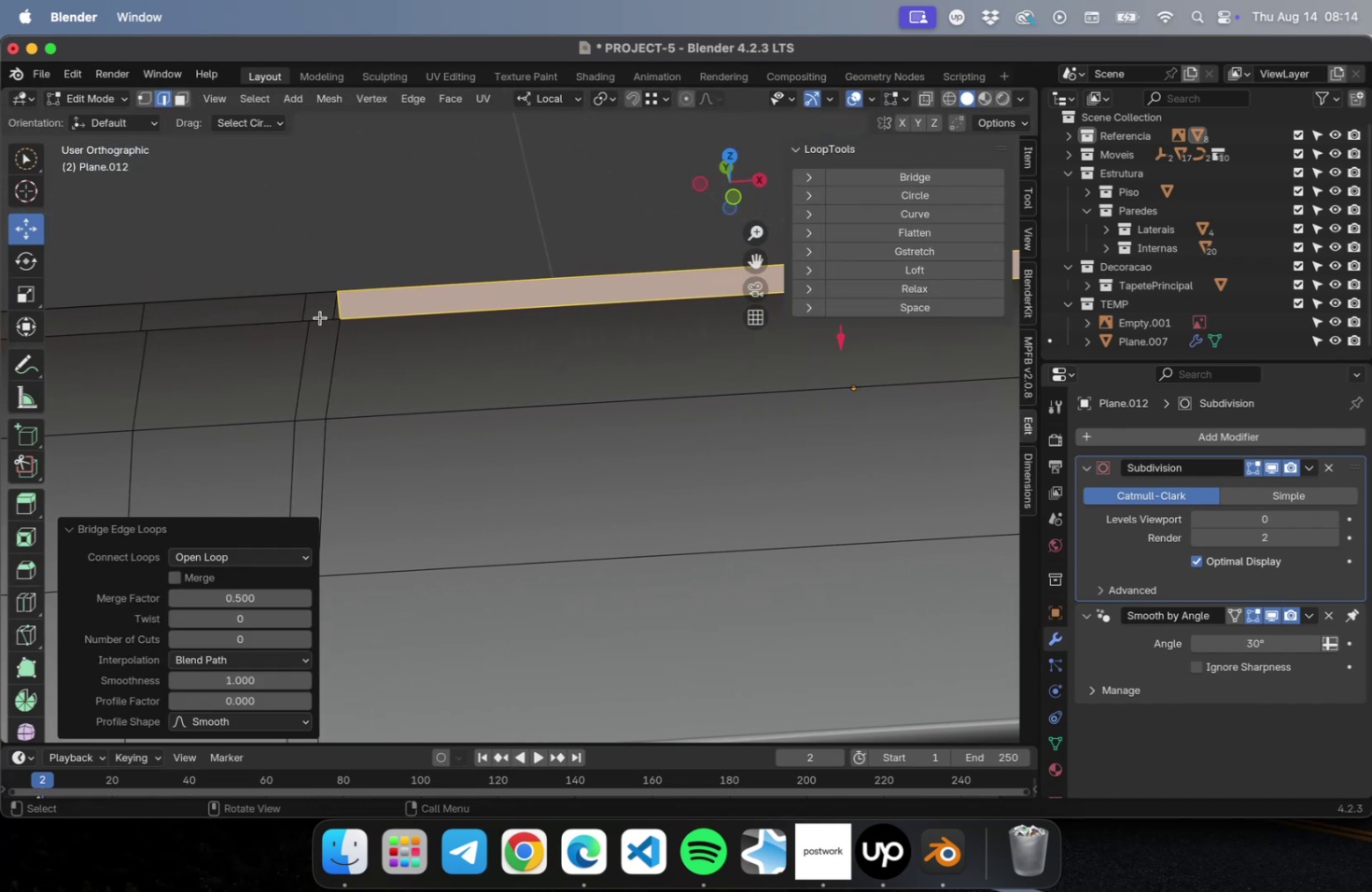 
left_click([322, 318])
 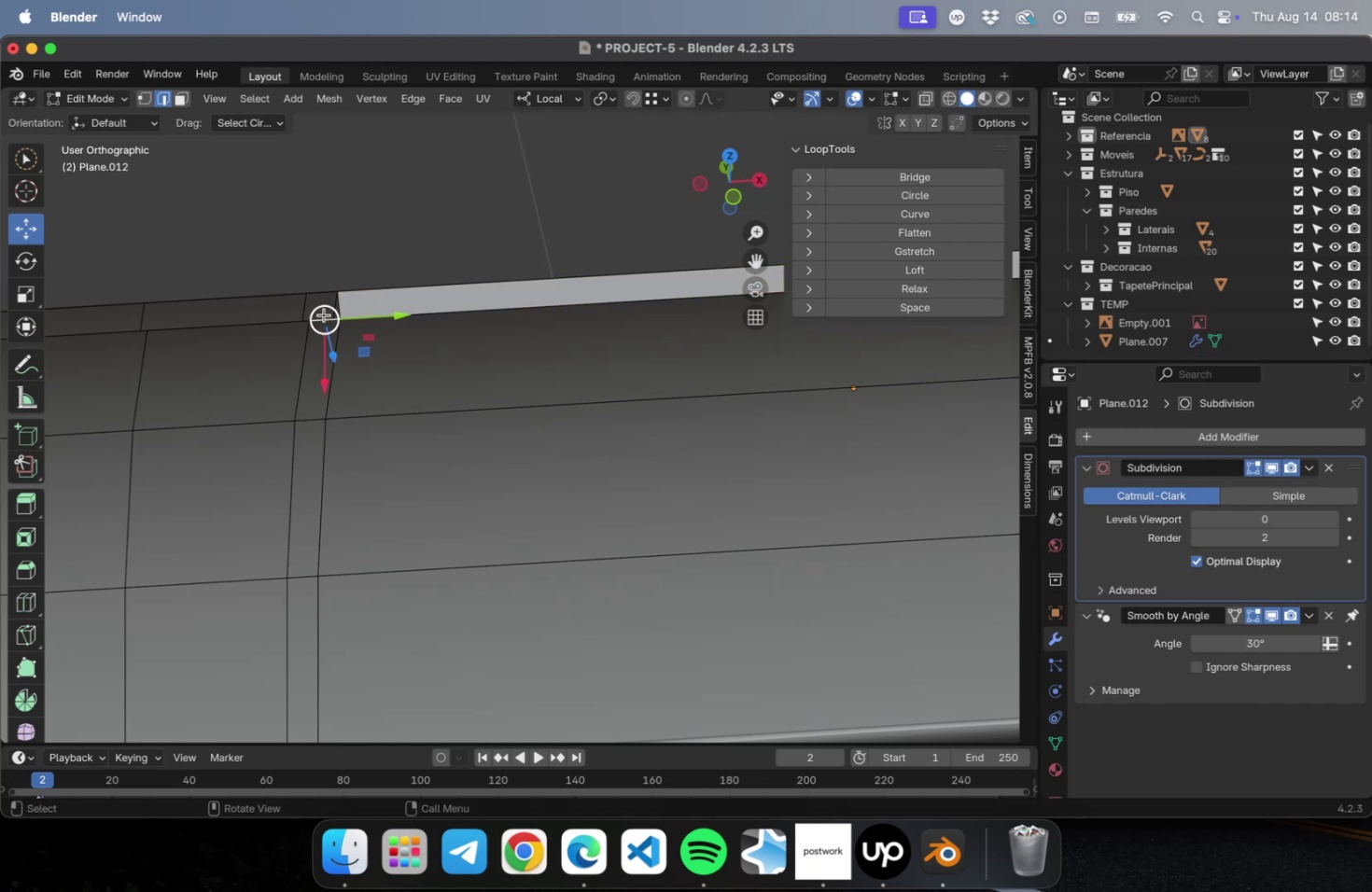 
hold_key(key=ShiftLeft, duration=0.52)
left_click([319, 295])
 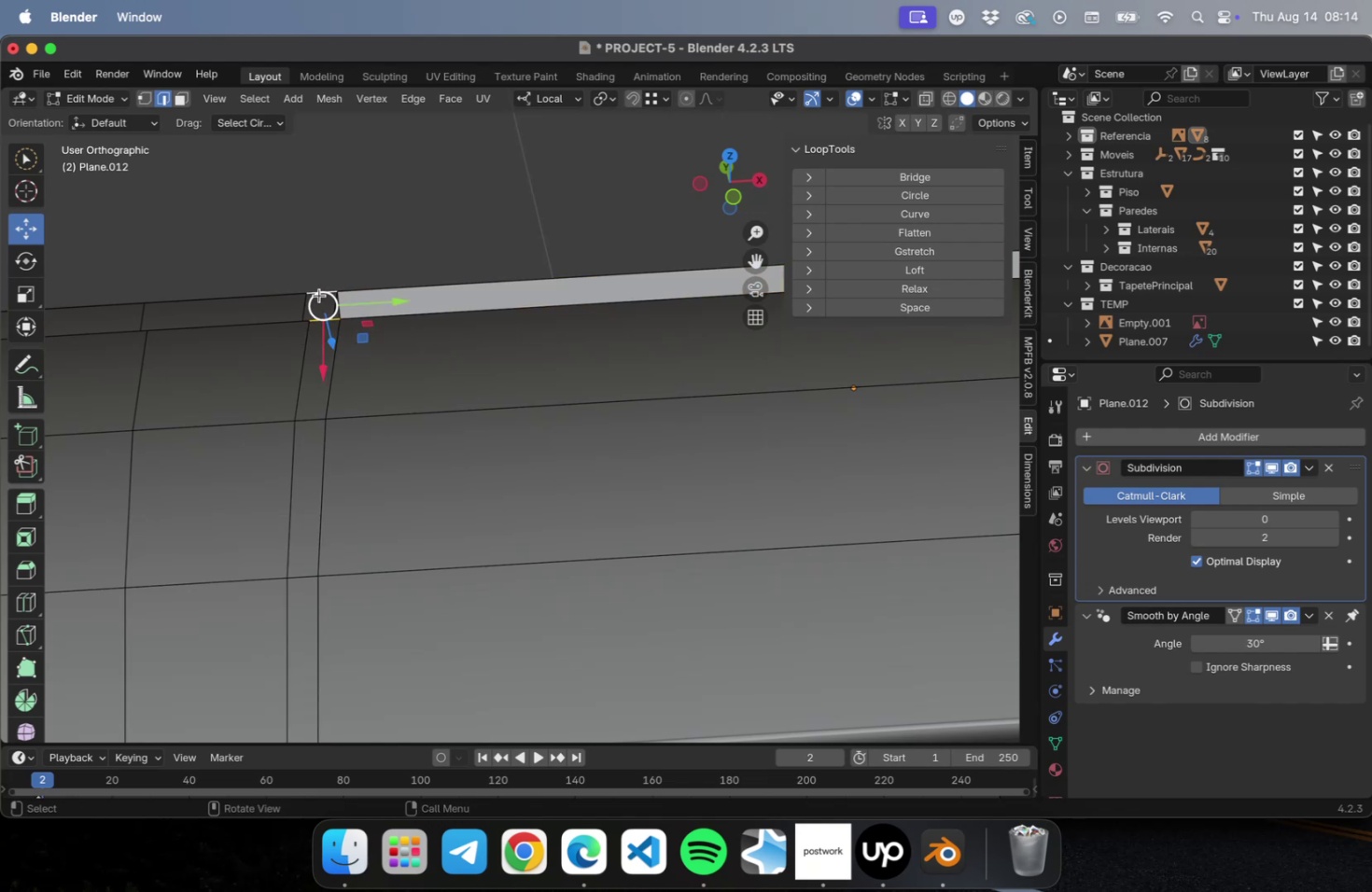 
right_click([319, 295])
 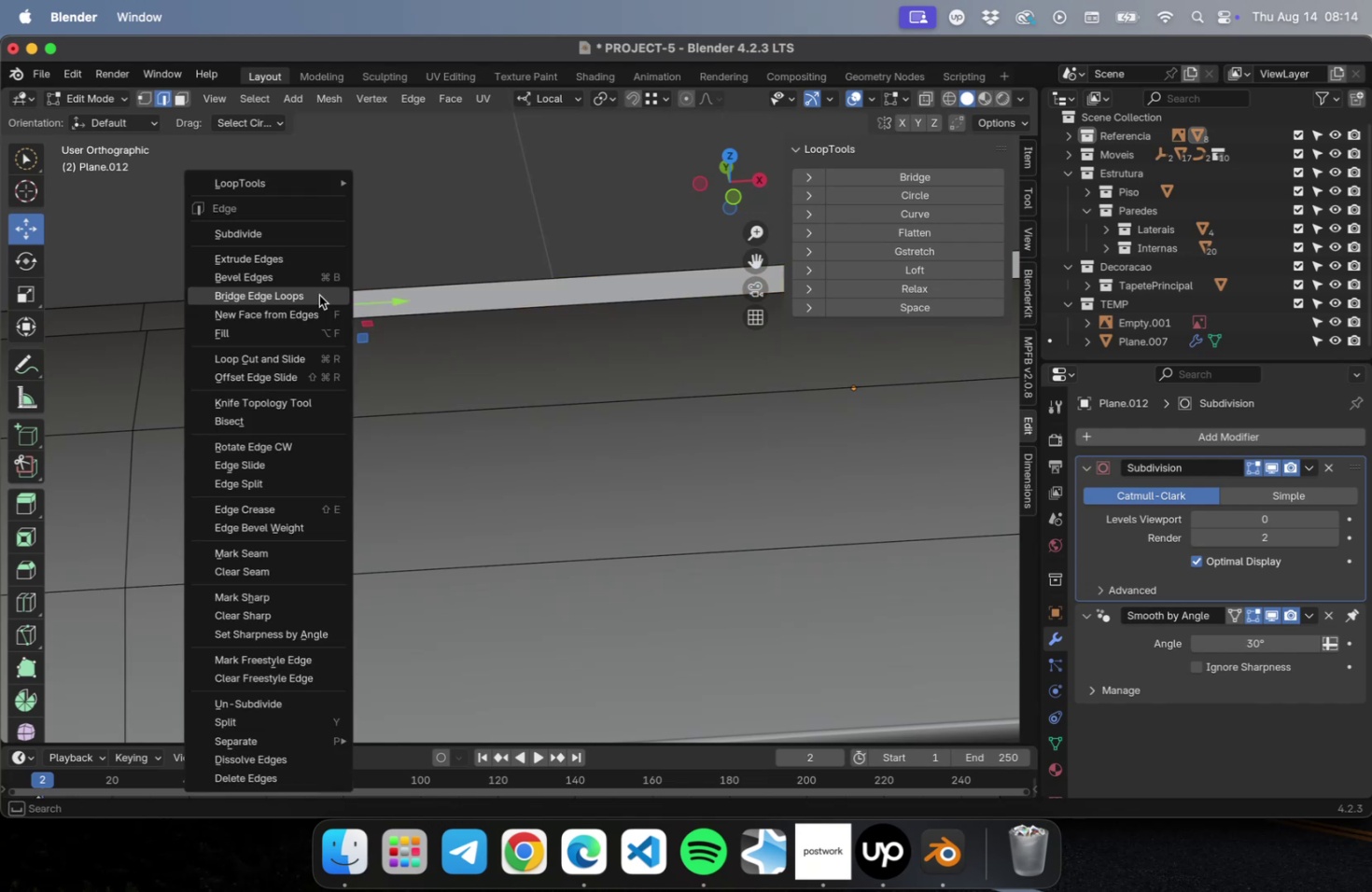 
left_click([319, 295])
 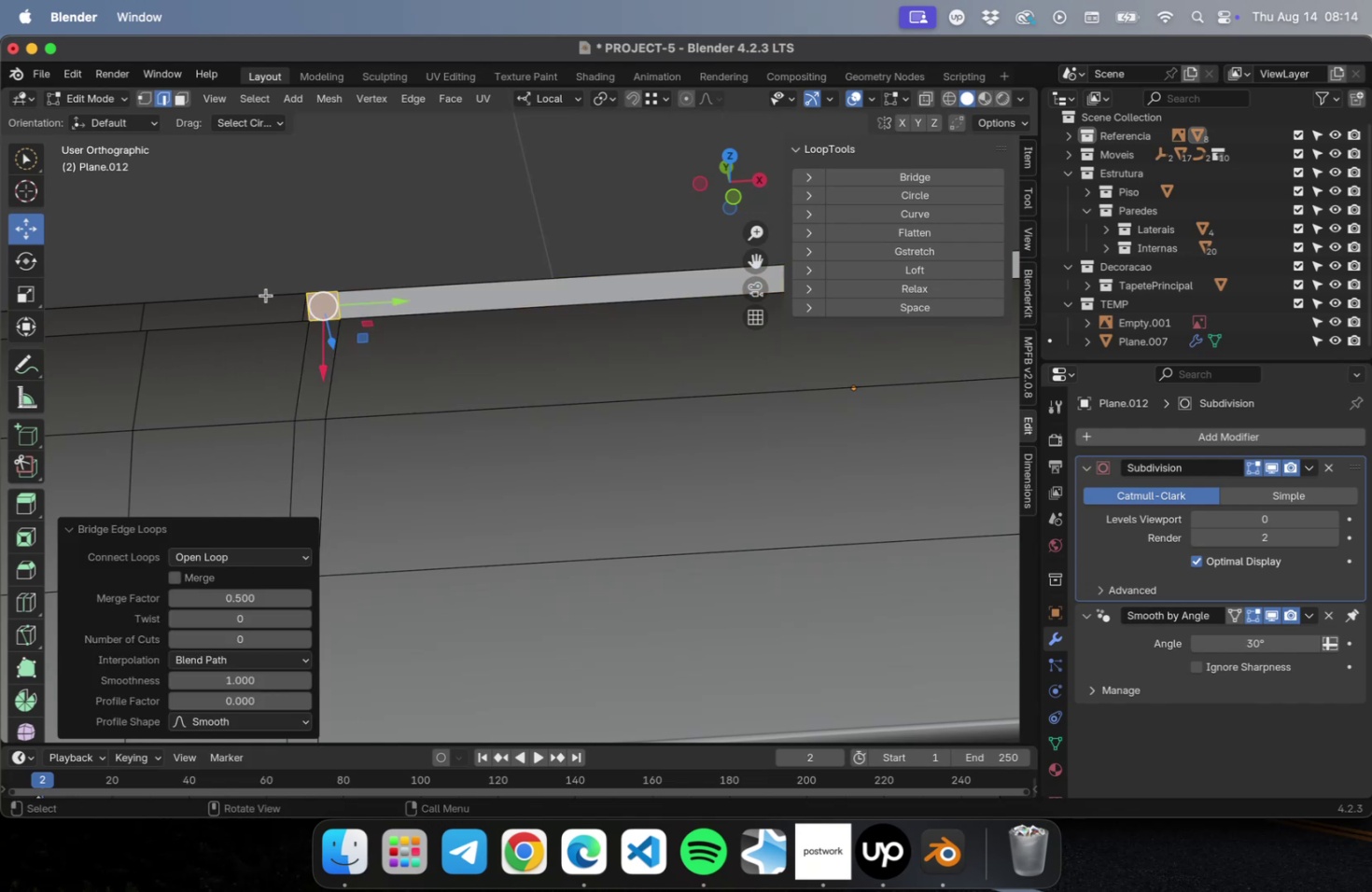 
left_click([266, 295])
 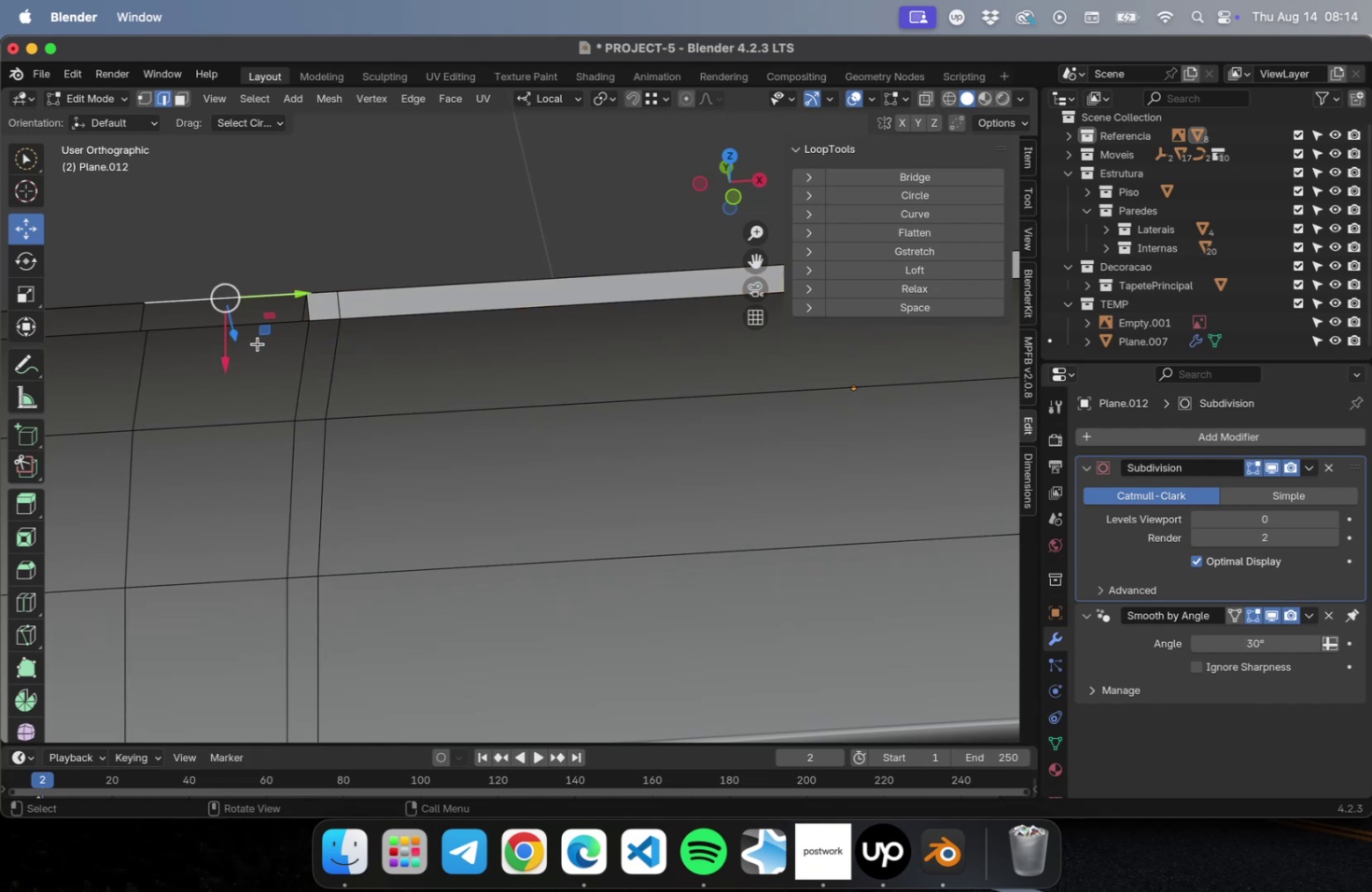 
hold_key(key=ShiftLeft, duration=0.87)
left_click([253, 332])
 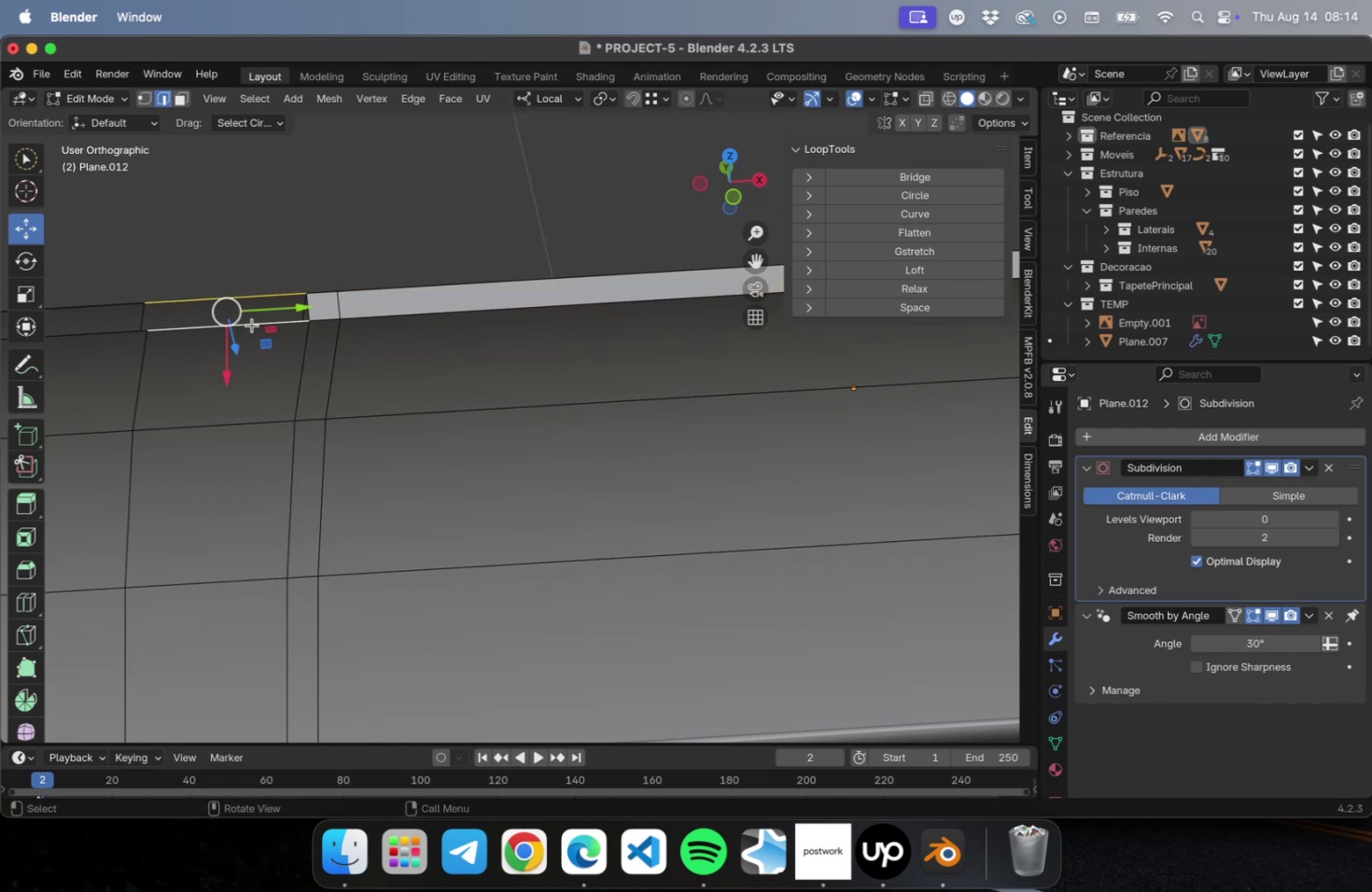 
right_click([252, 325])
 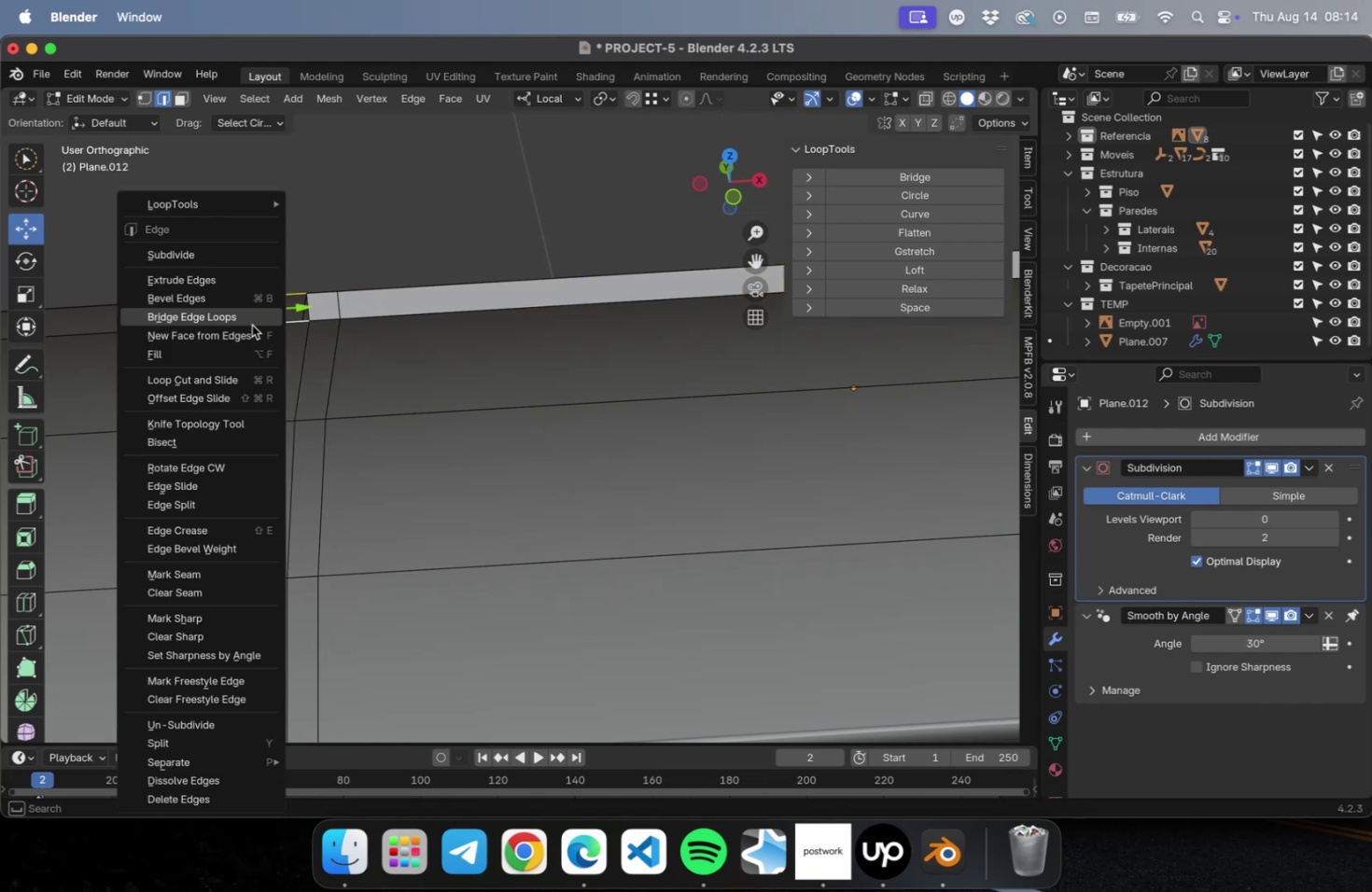 
left_click([252, 325])
 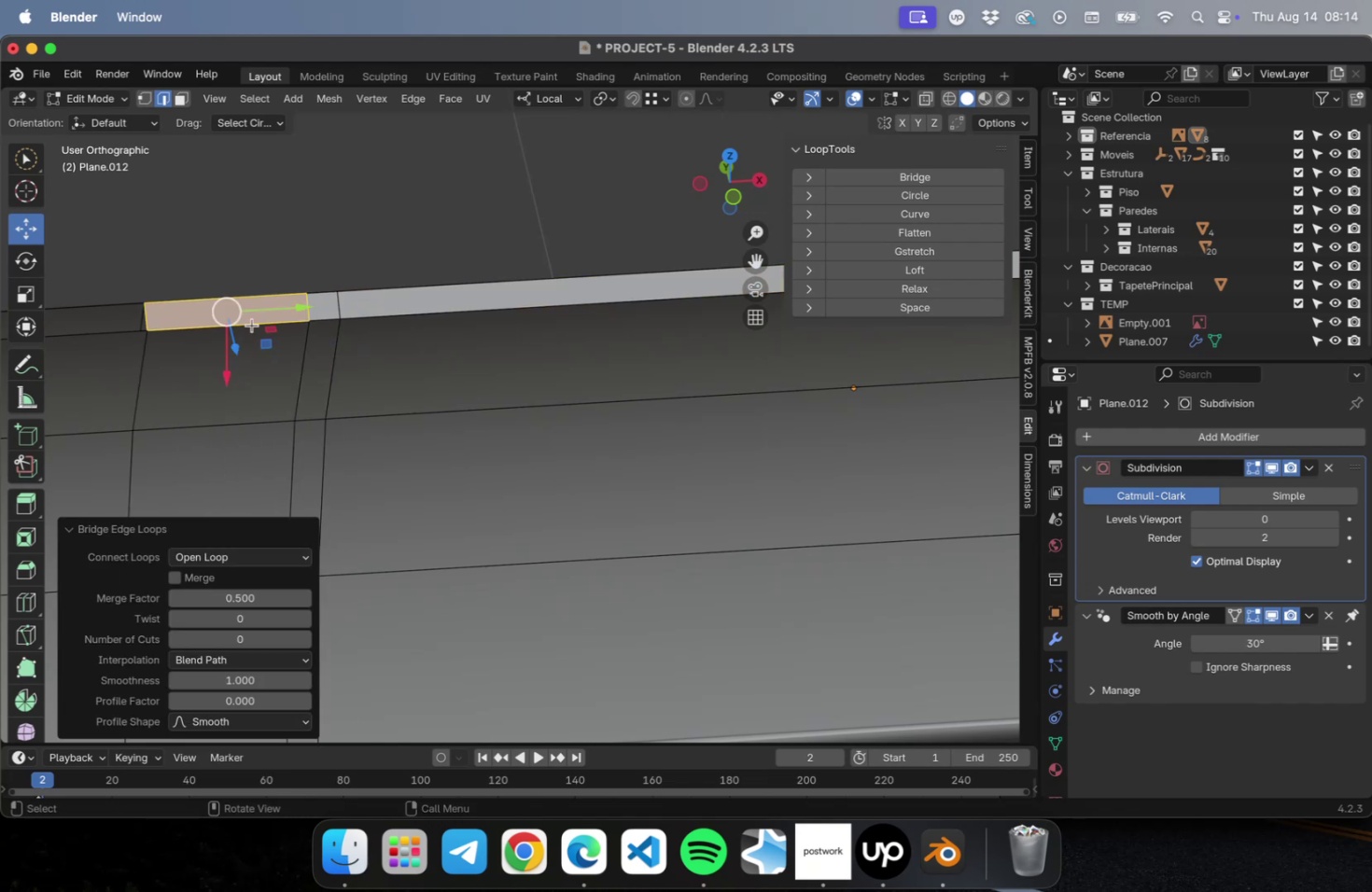 
hold_key(key=ShiftLeft, duration=0.47)
 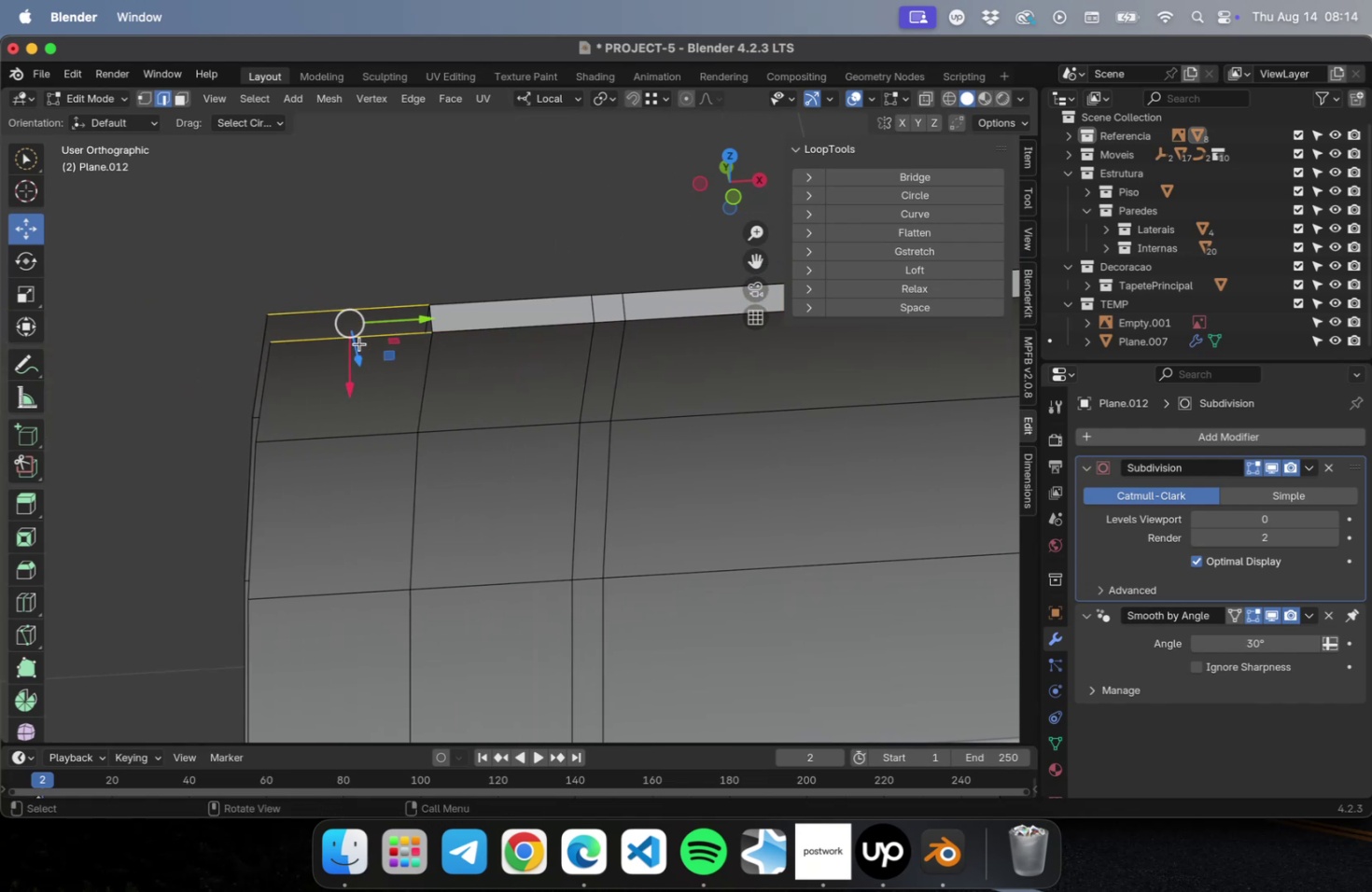 
right_click([357, 339])
 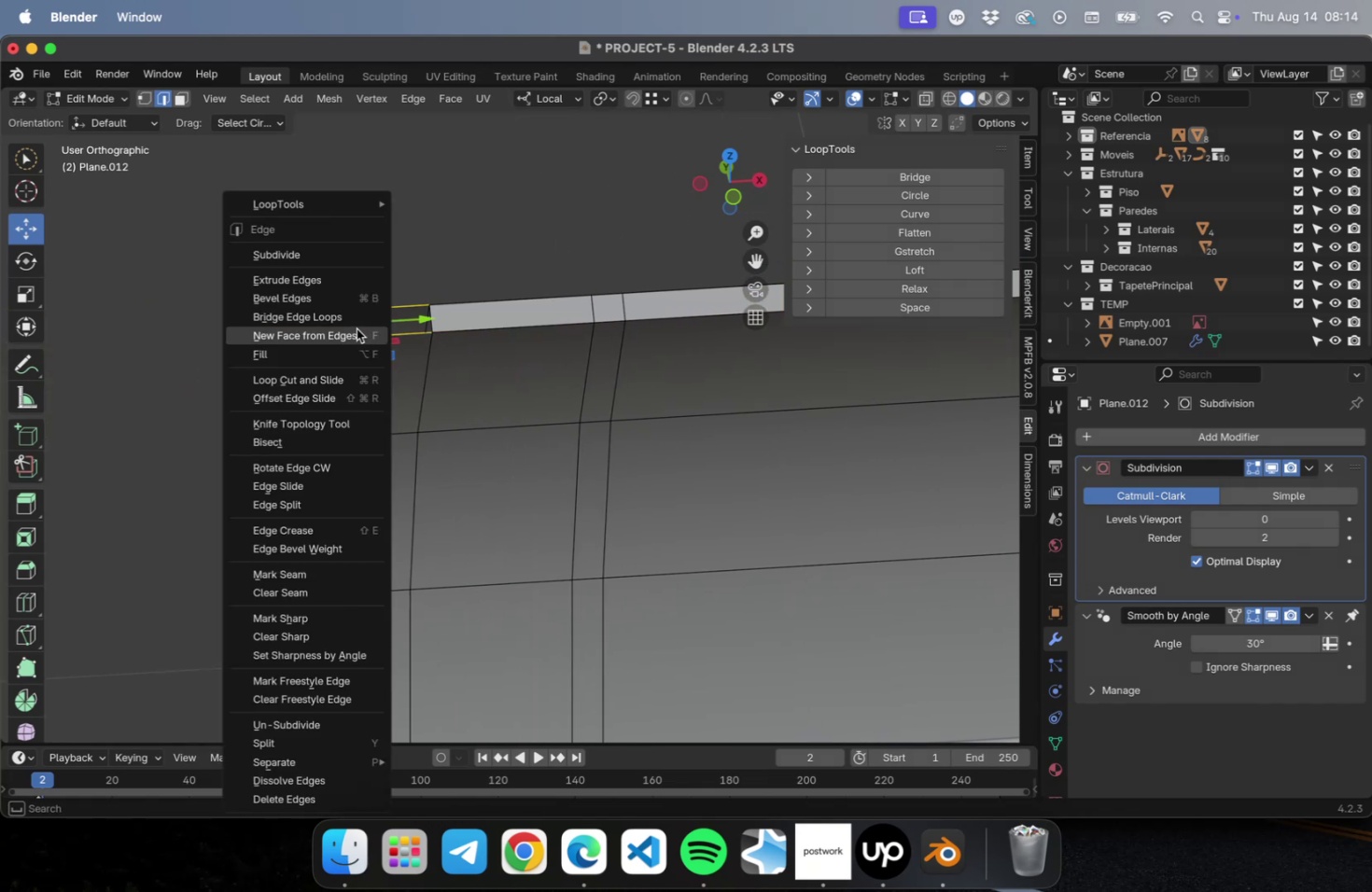 
left_click([357, 320])
 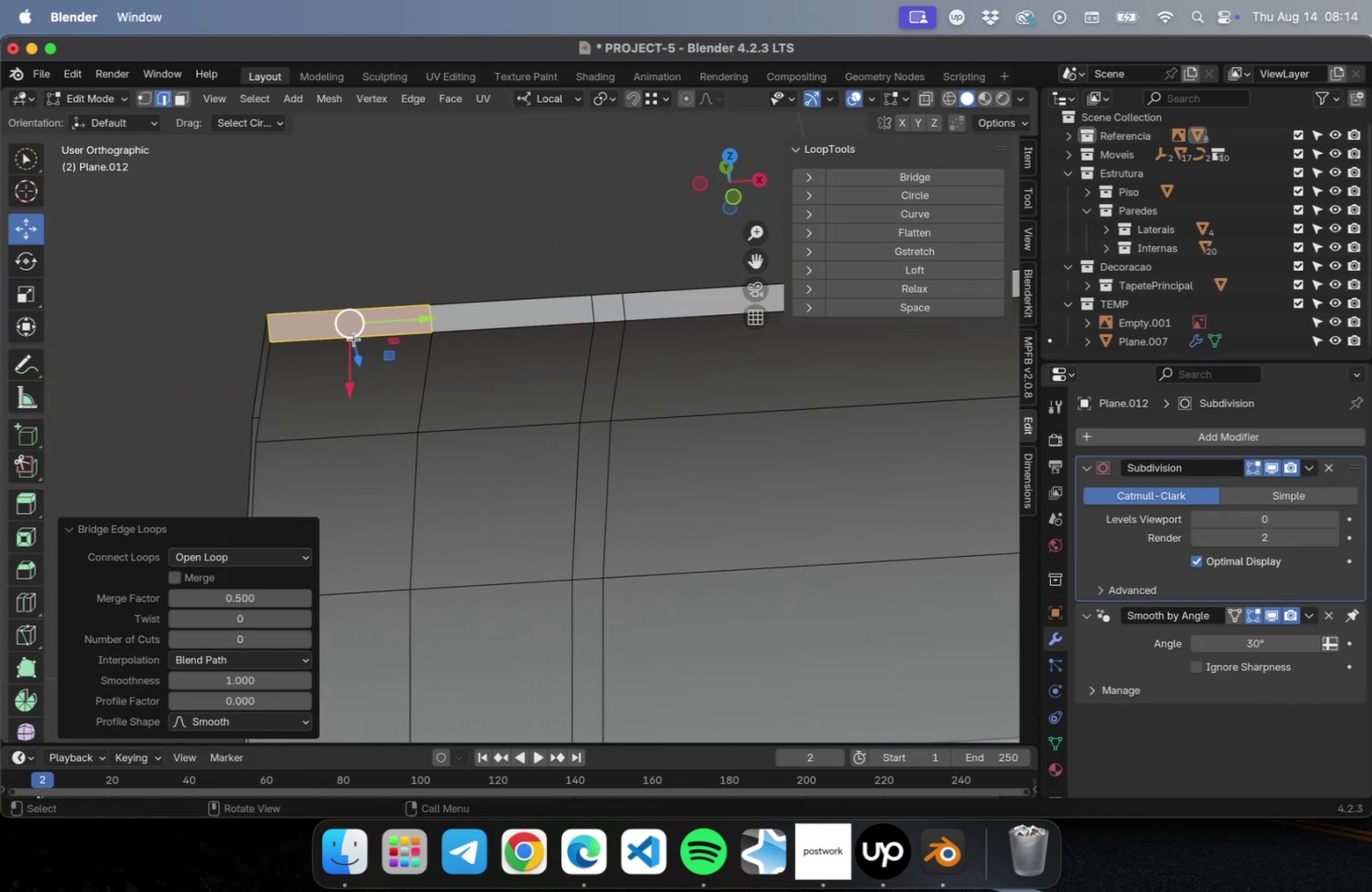 
hold_key(key=ShiftLeft, duration=0.52)
 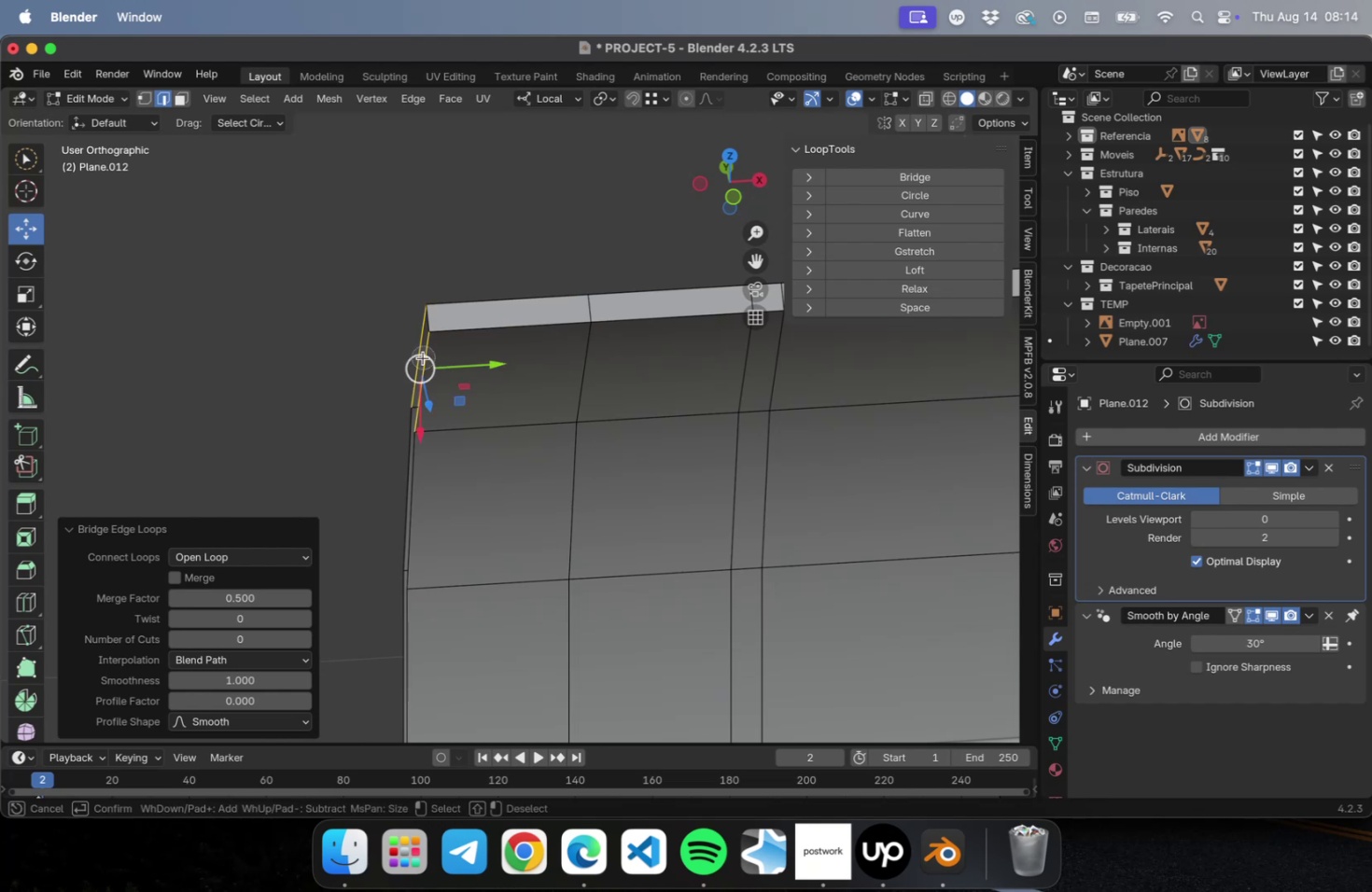 
right_click([423, 356])
 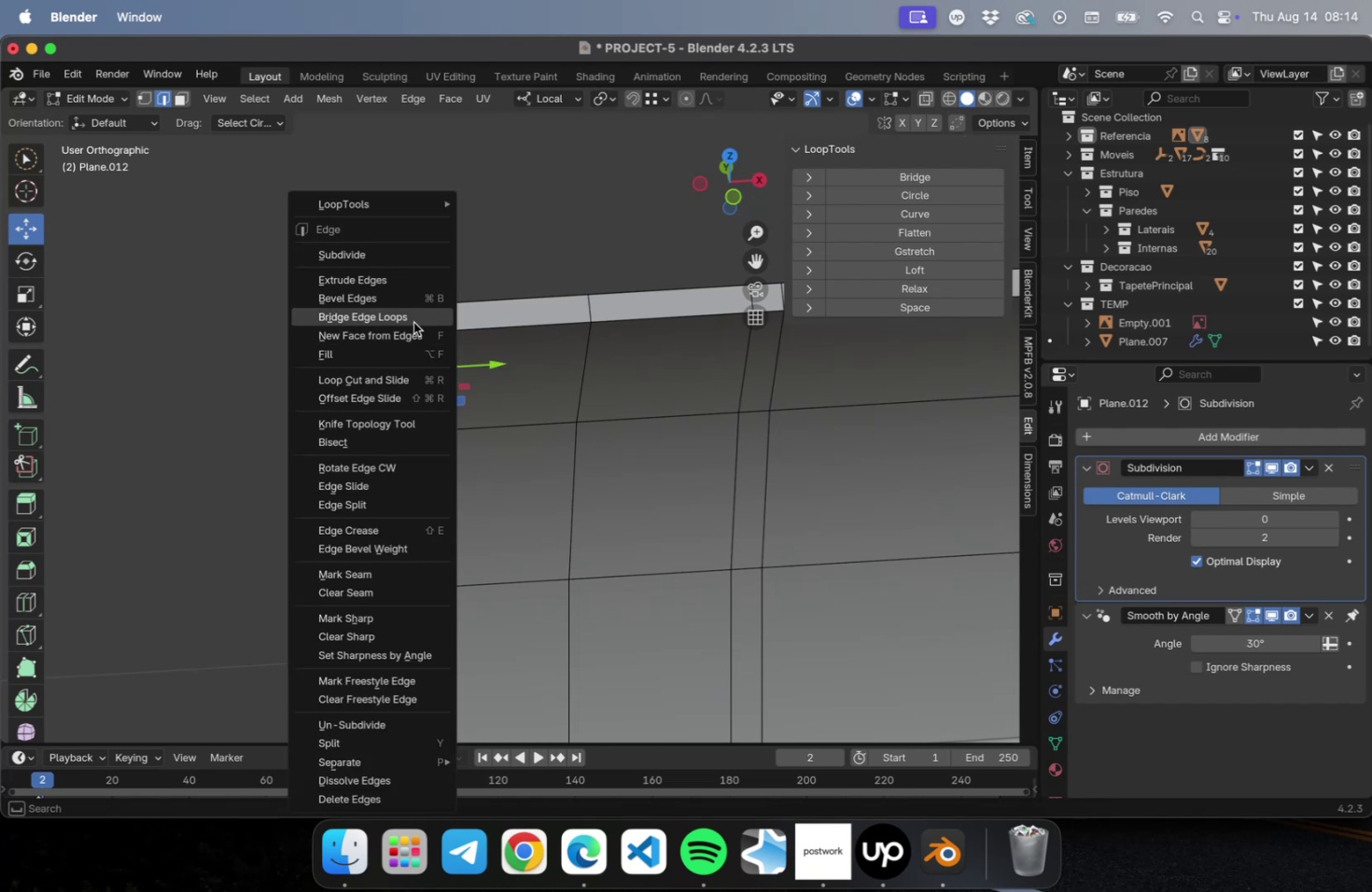 
left_click([413, 321])
 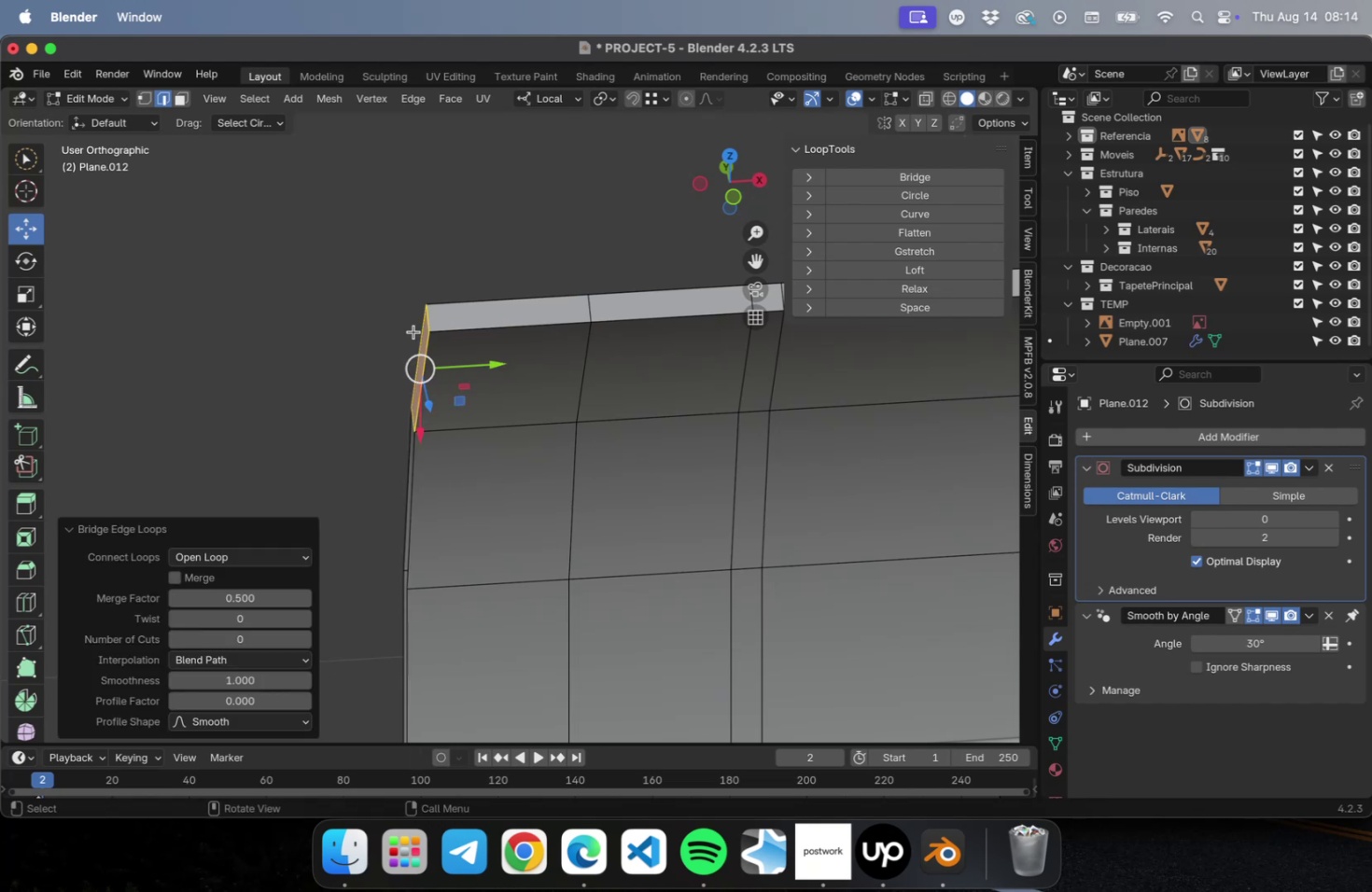 
hold_key(key=ShiftLeft, duration=0.49)
 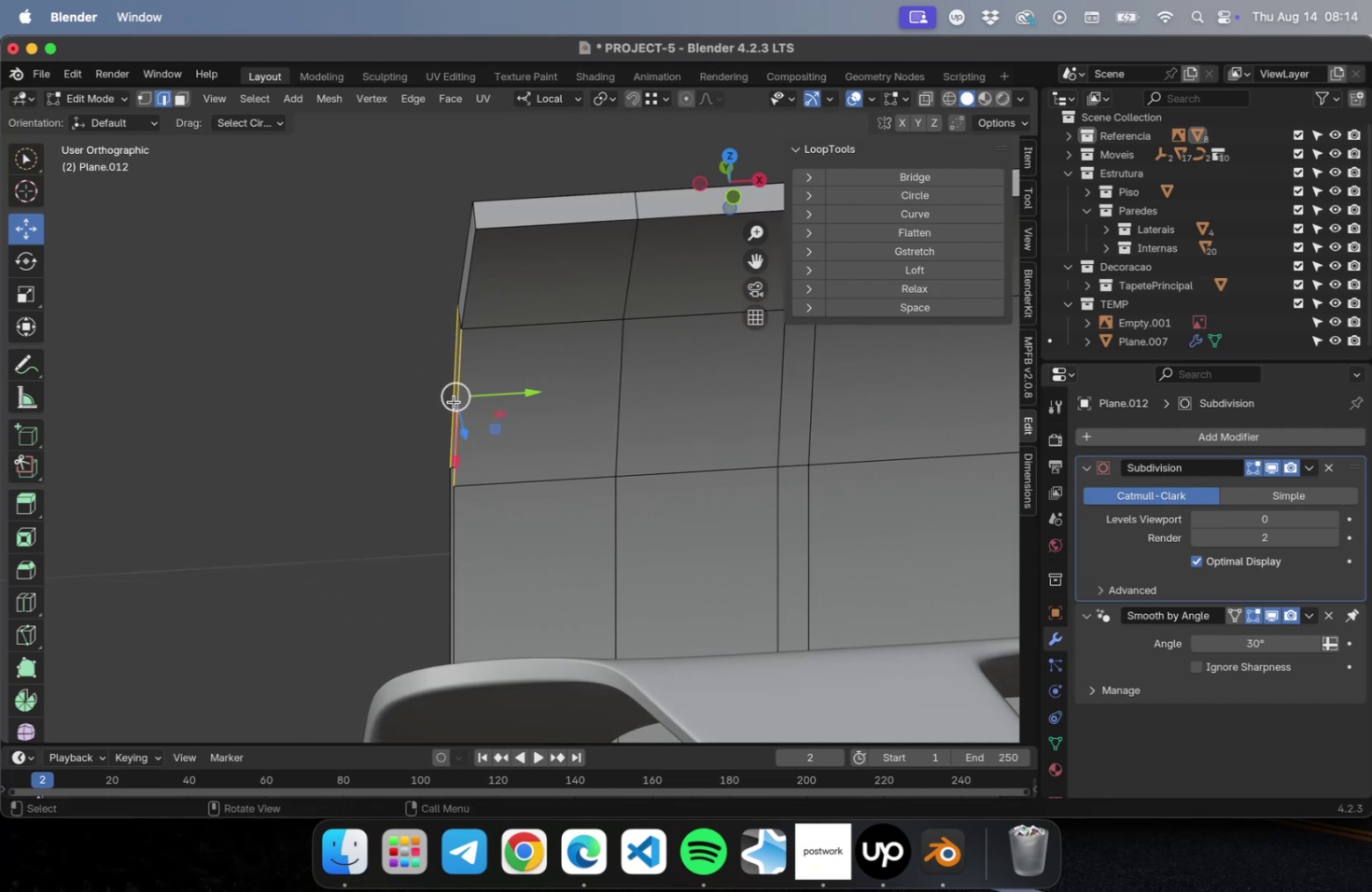 
right_click([453, 401])
 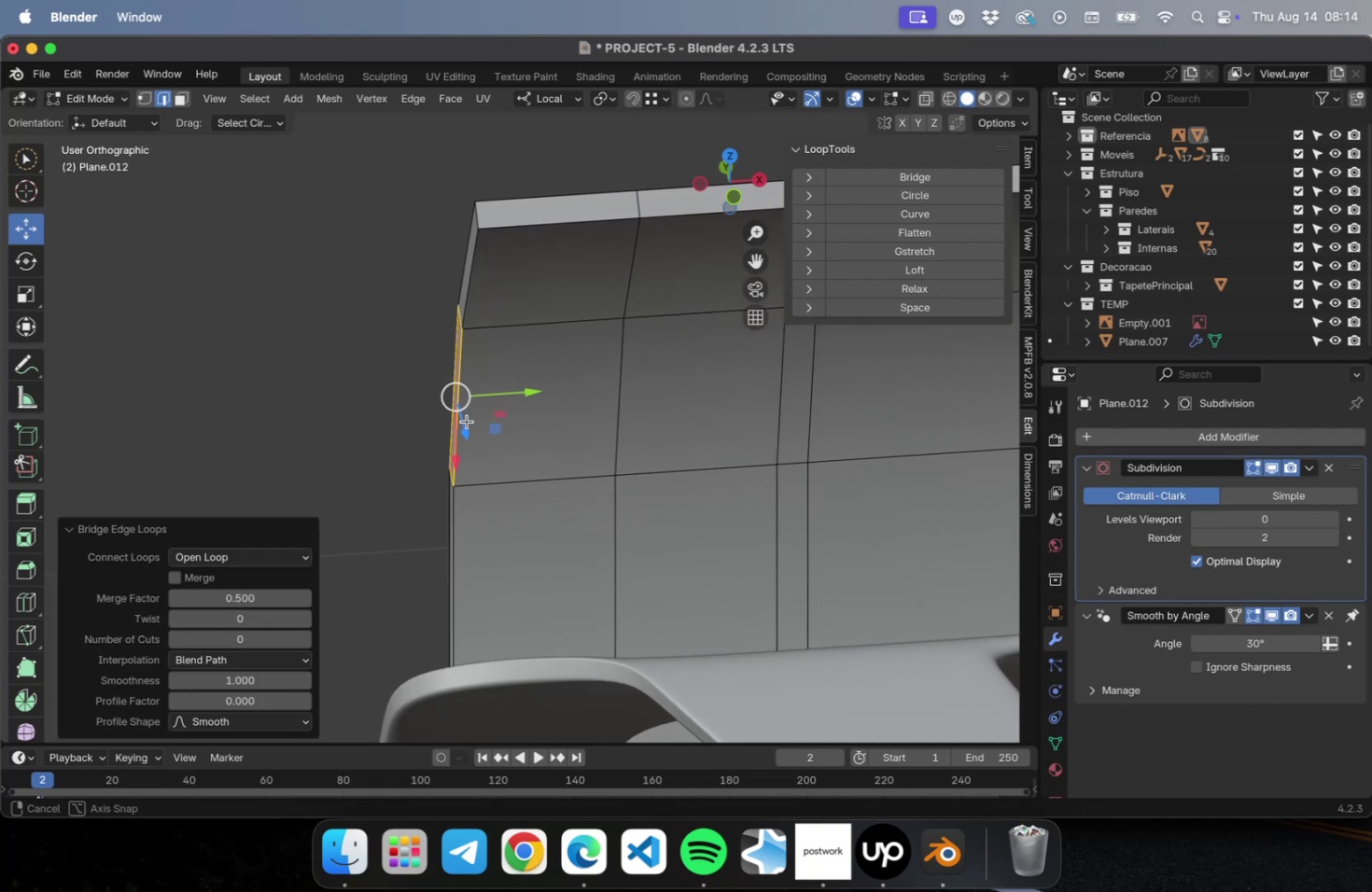 
hold_key(key=ShiftLeft, duration=0.55)
 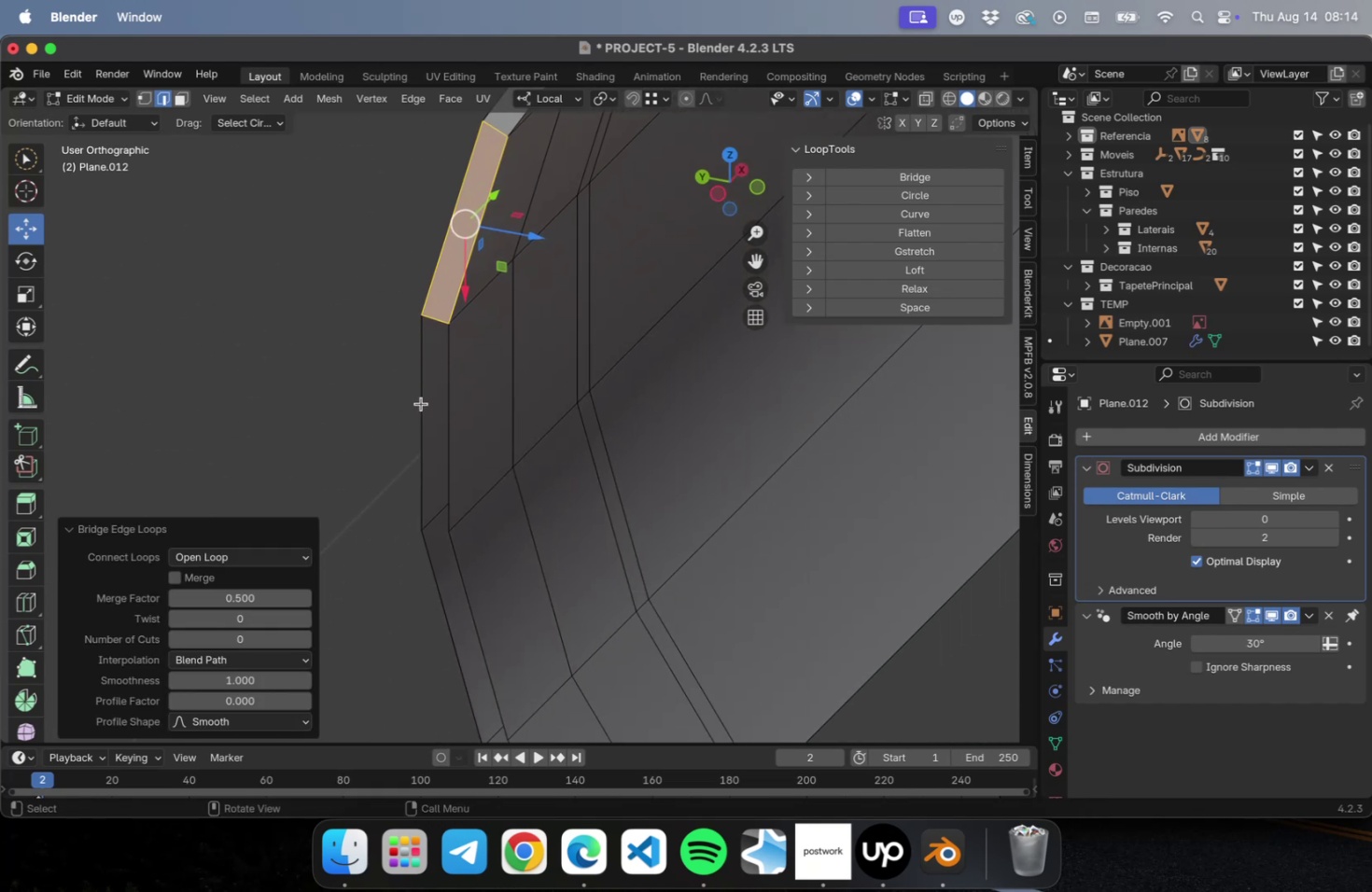 
hold_key(key=ShiftLeft, duration=0.75)
 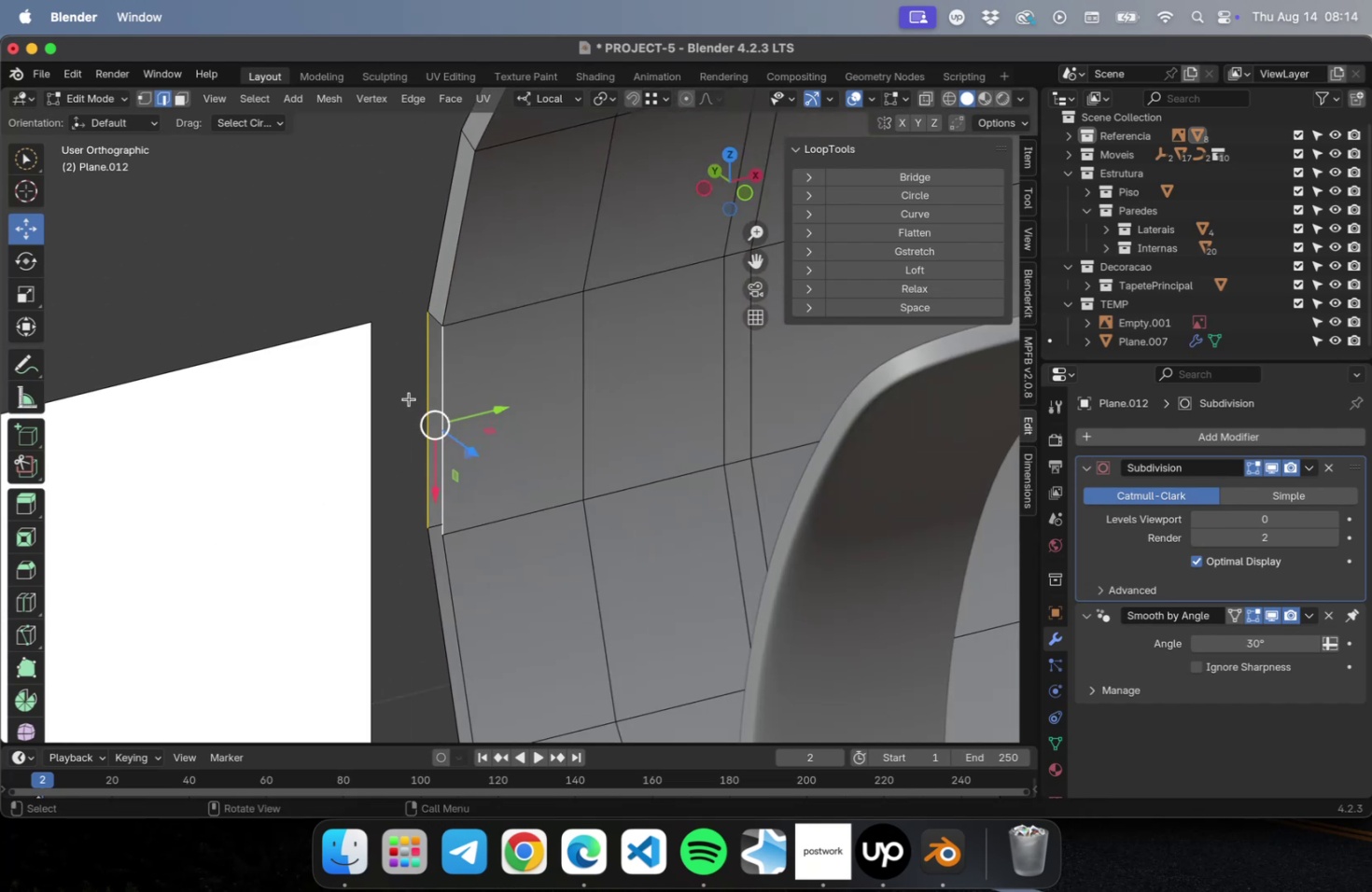 
right_click([407, 393])
 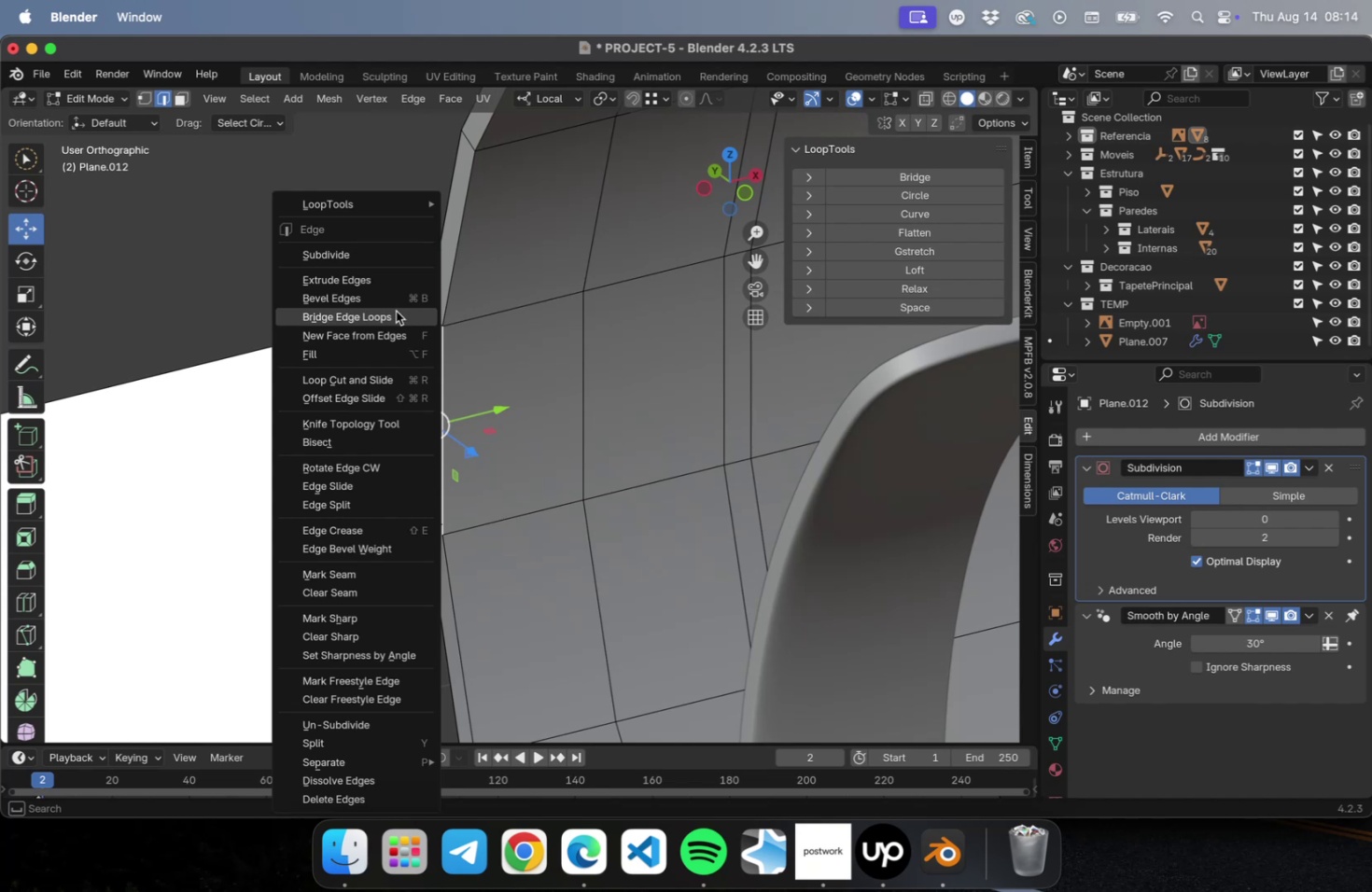 
hold_key(key=ShiftLeft, duration=0.44)
 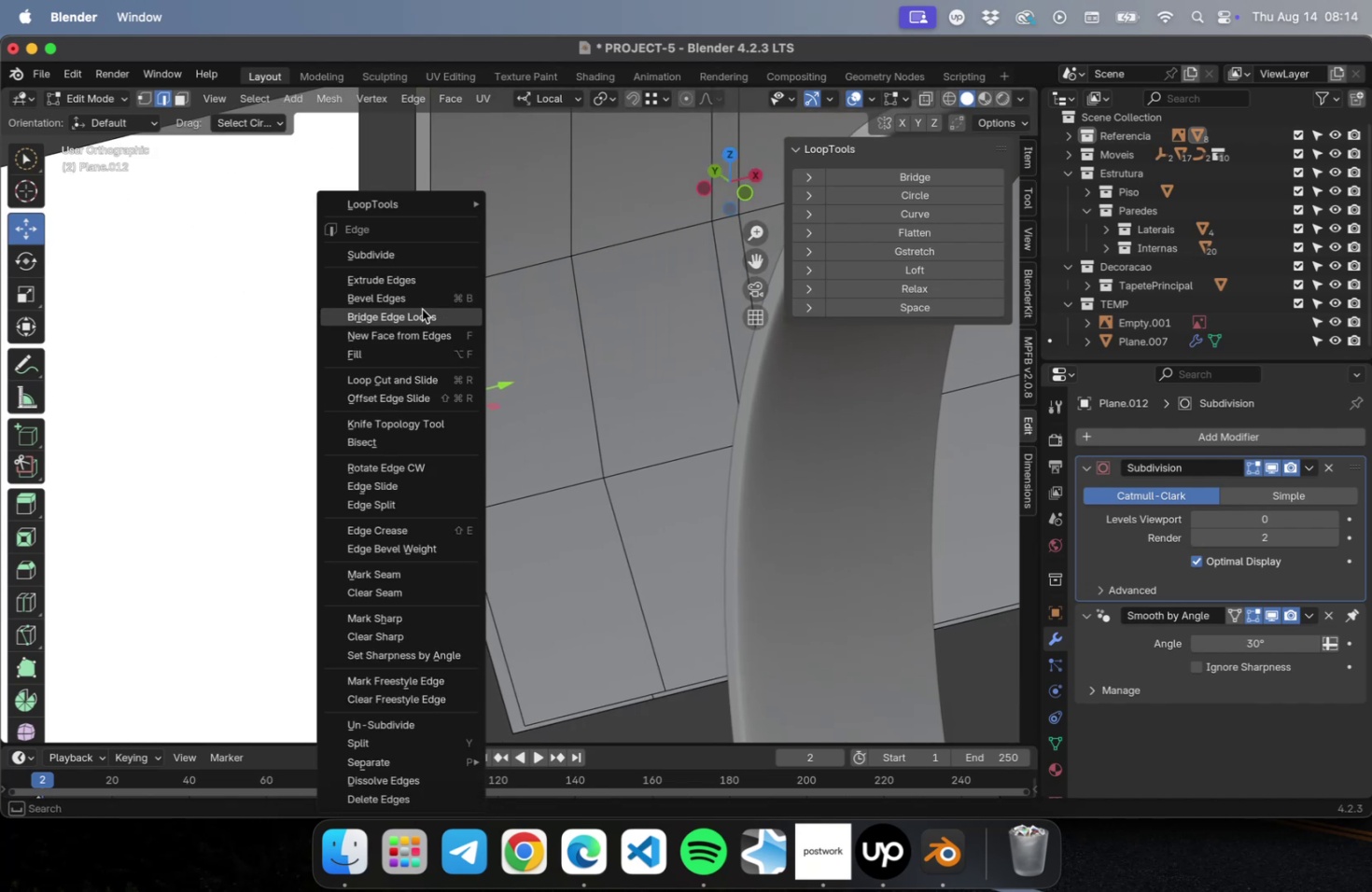 
left_click([421, 312])
 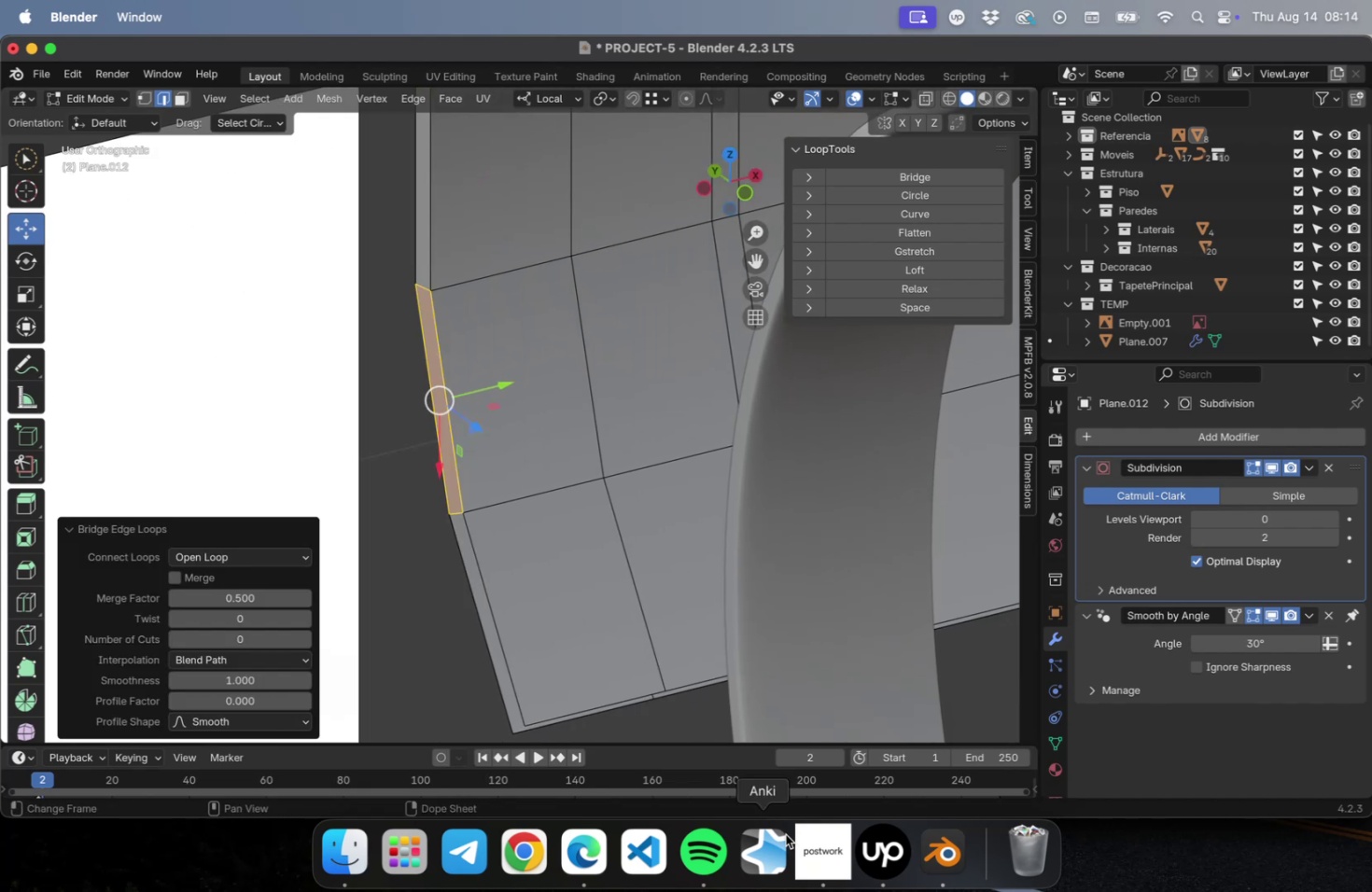 
left_click([837, 860])
 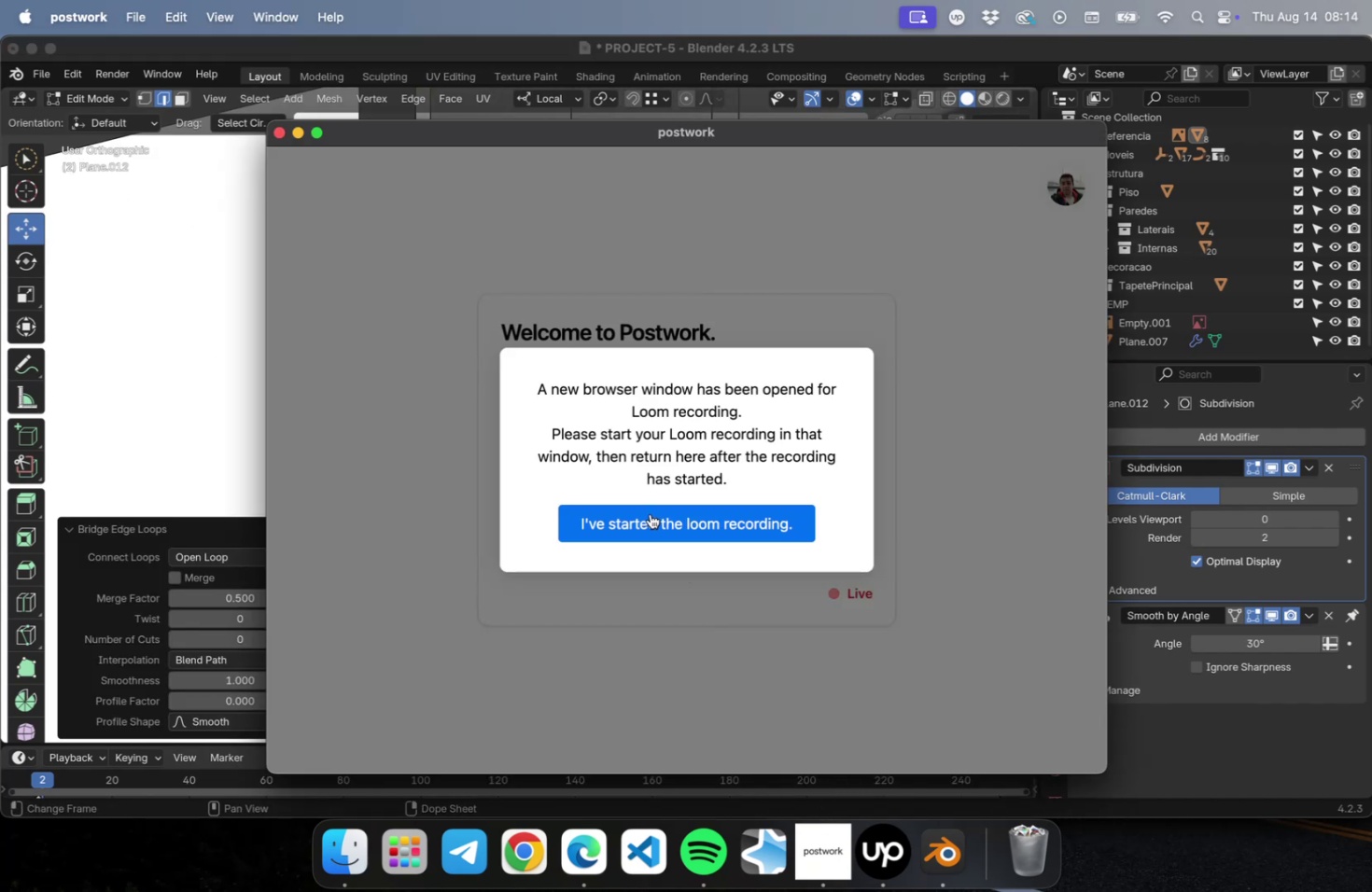 
left_click([650, 513])
 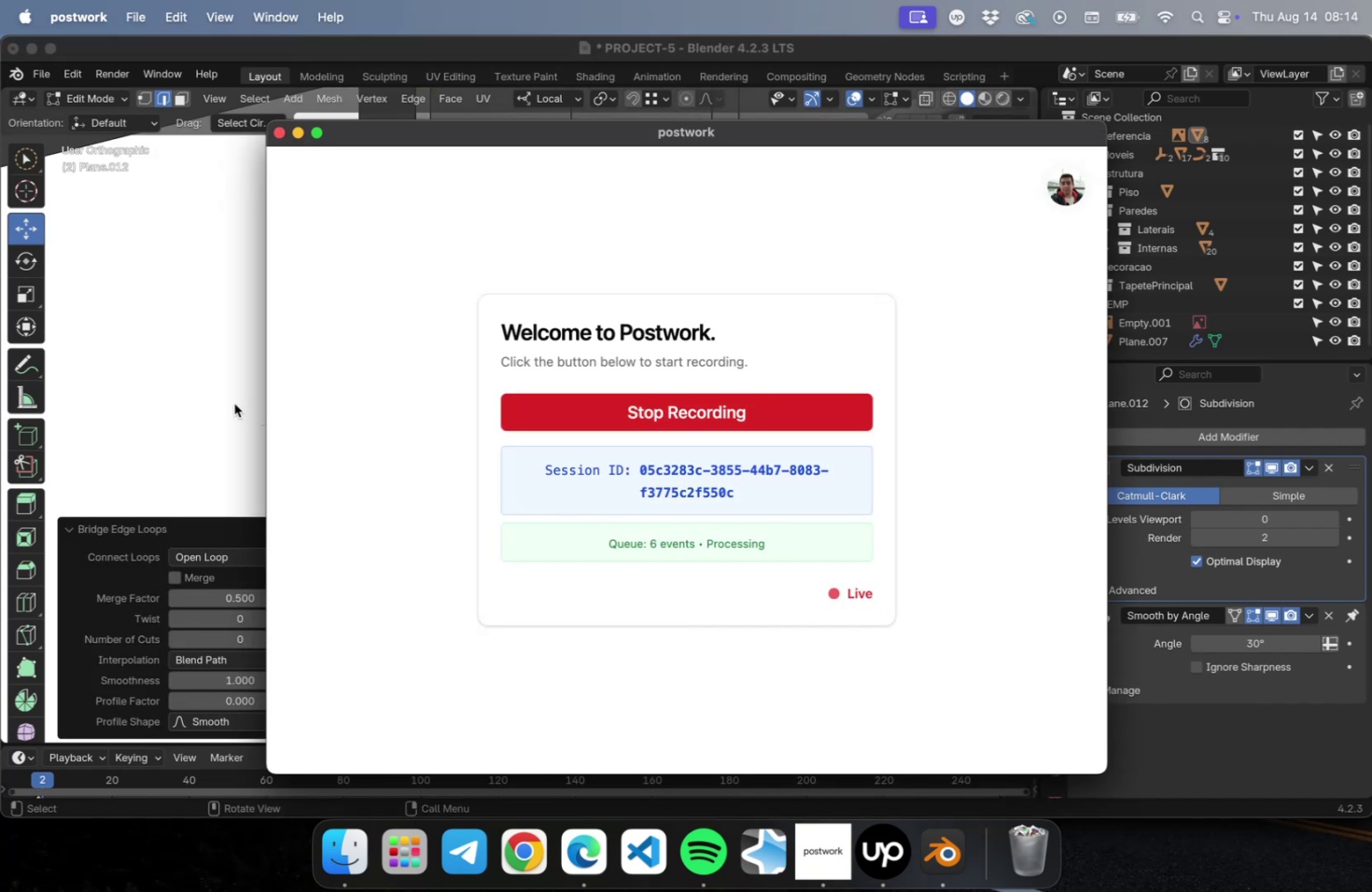 
left_click([231, 401])
 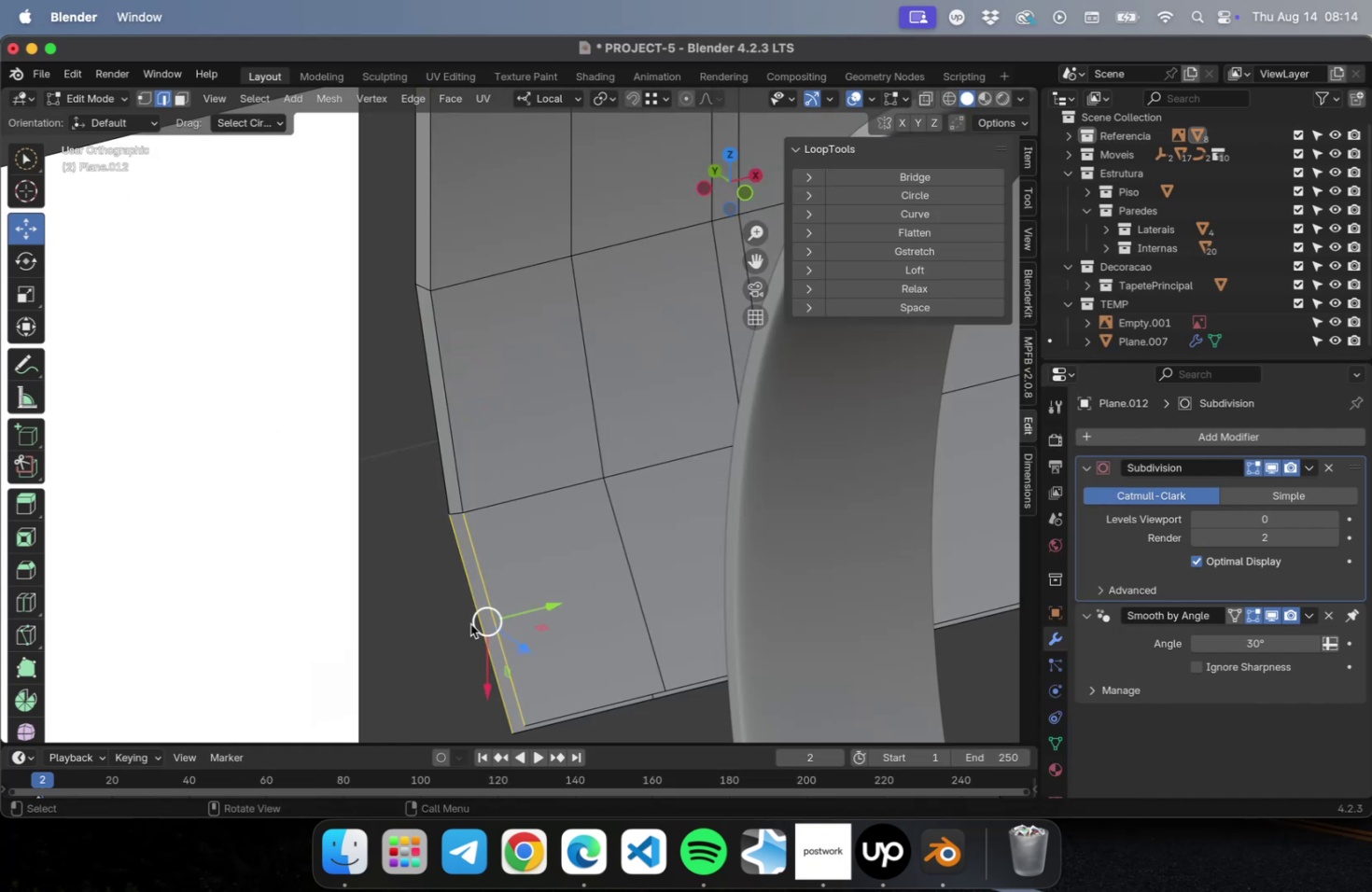 
right_click([479, 617])
 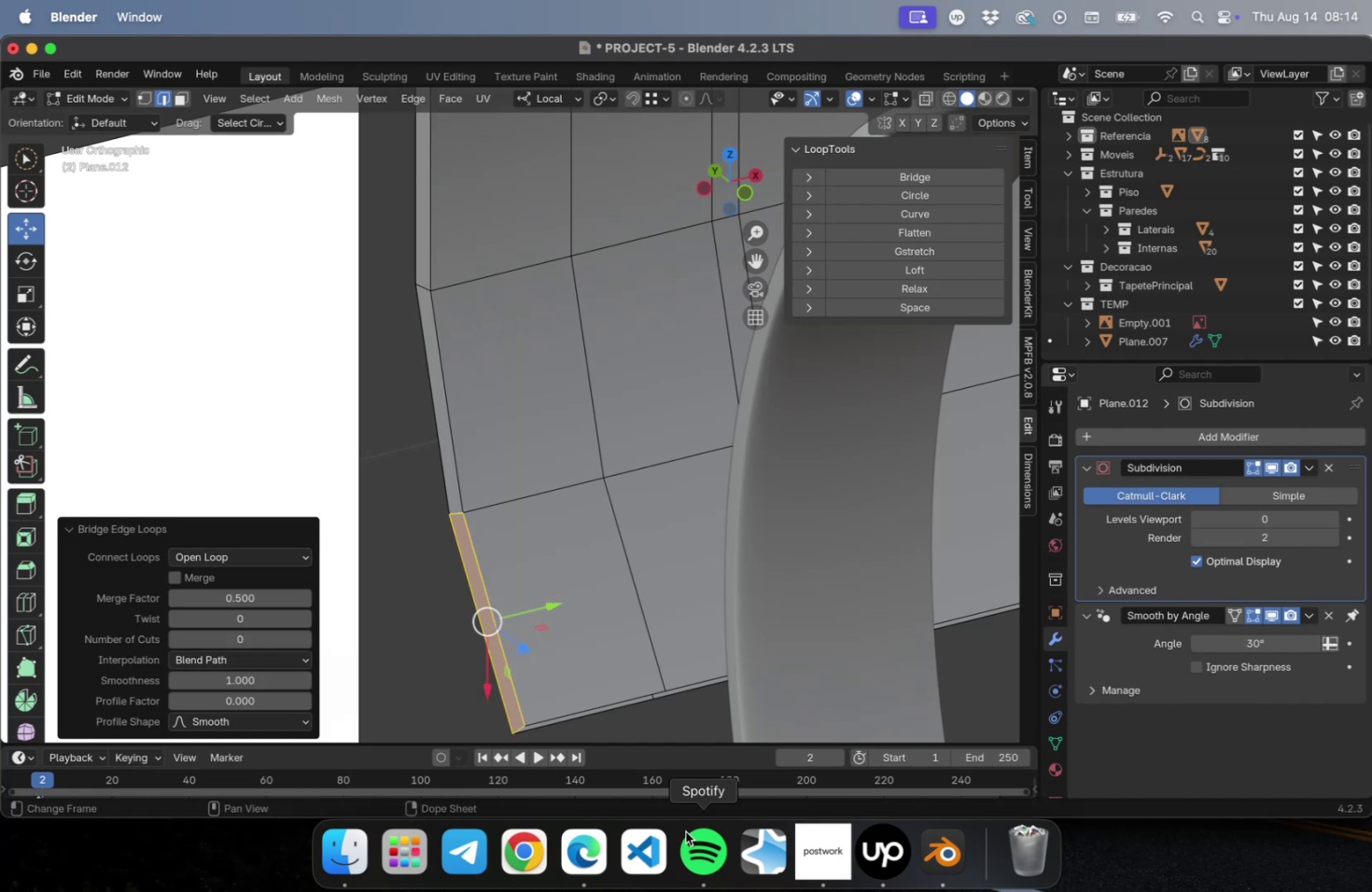 
wait(5.36)
 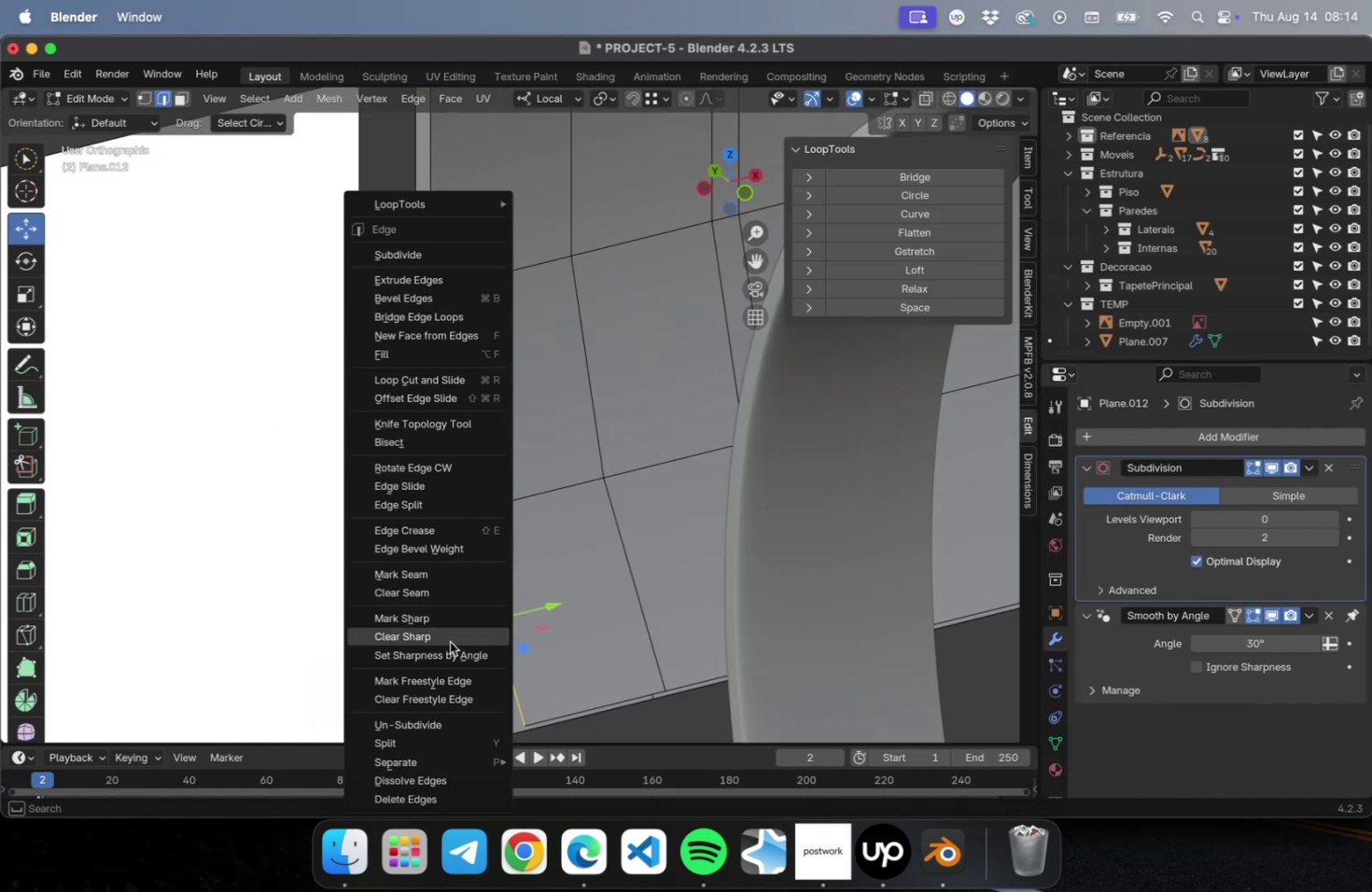 
left_click([807, 845])
 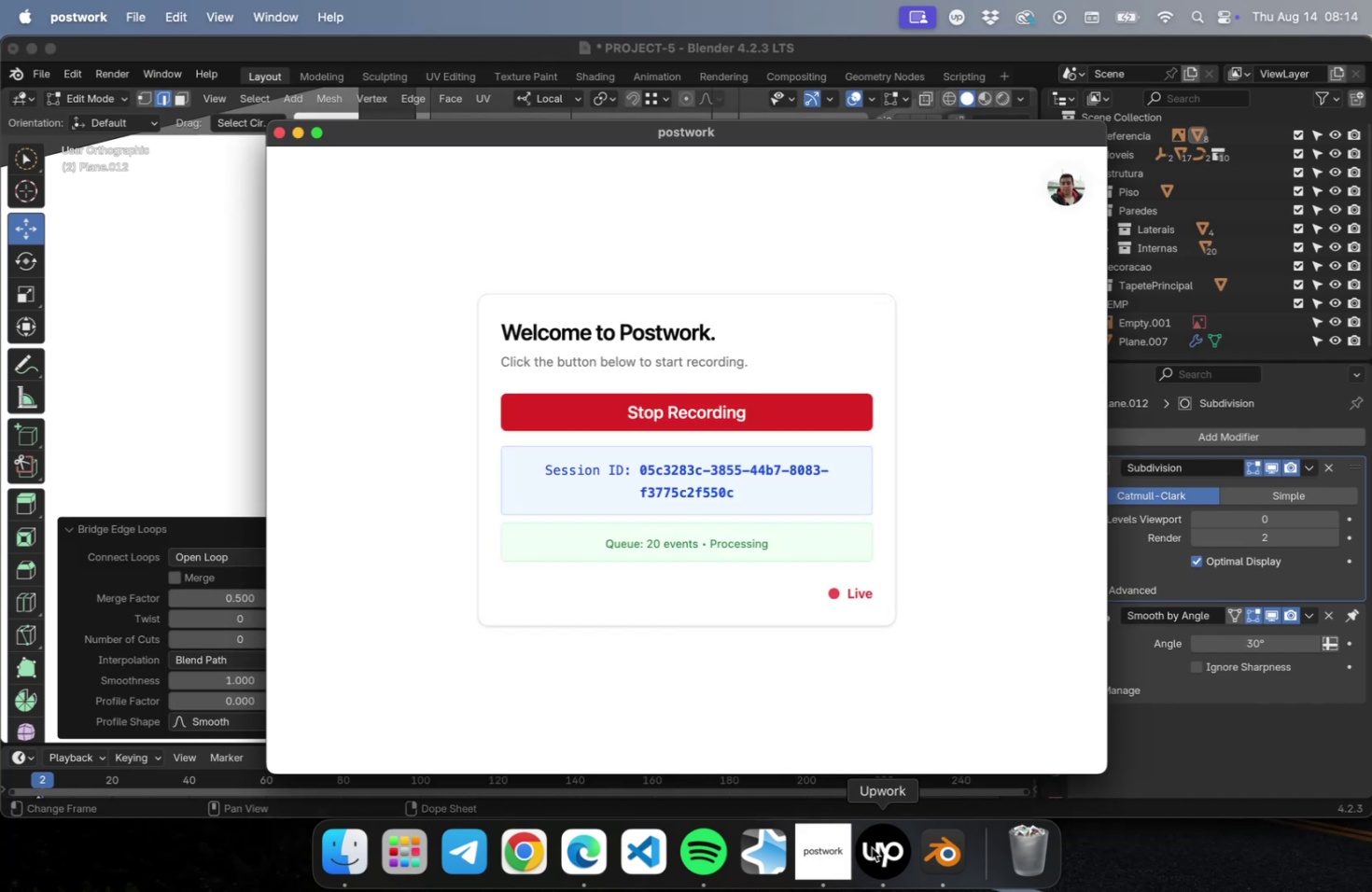 
left_click([898, 846])
 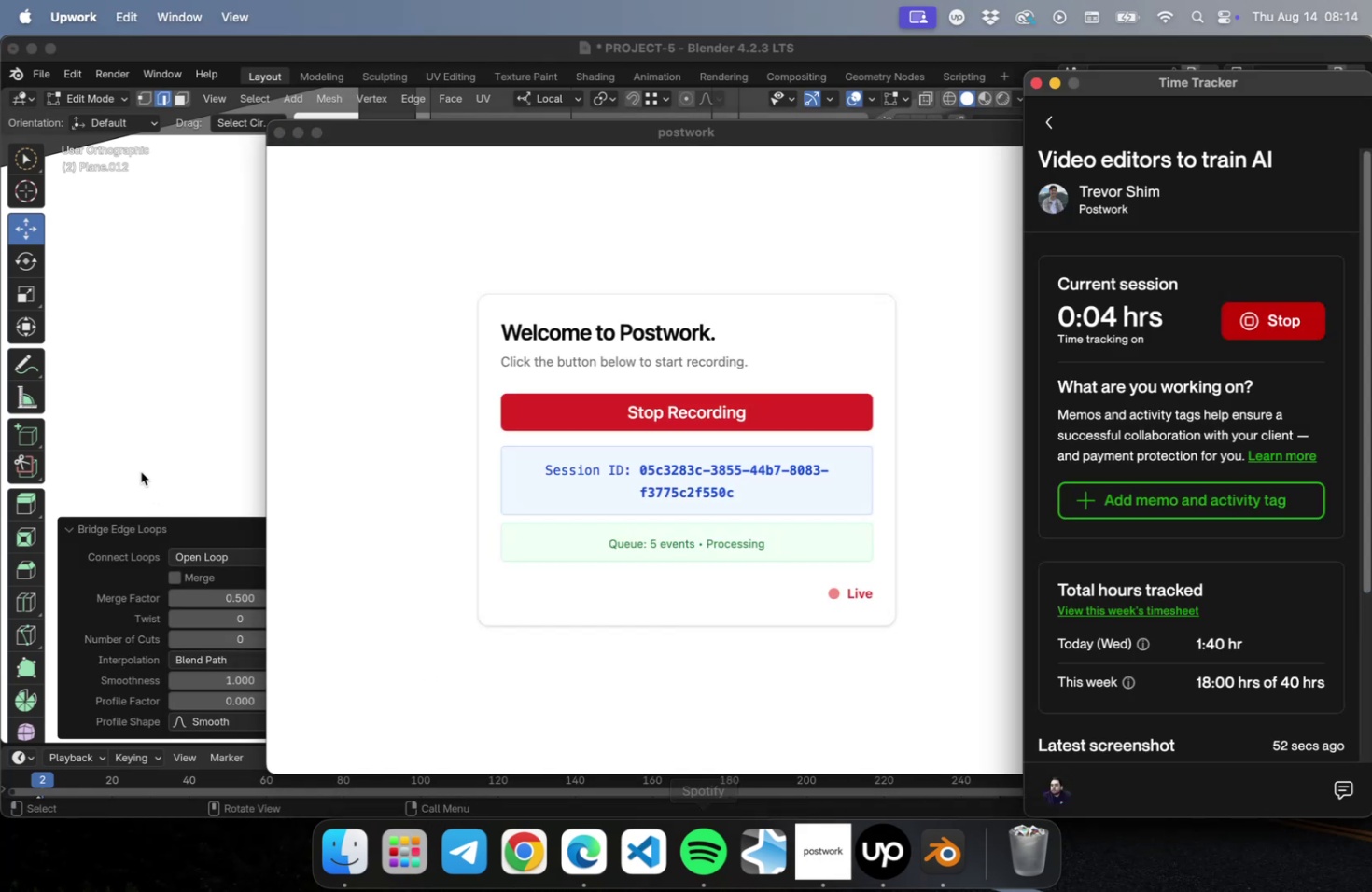 
left_click([146, 274])
 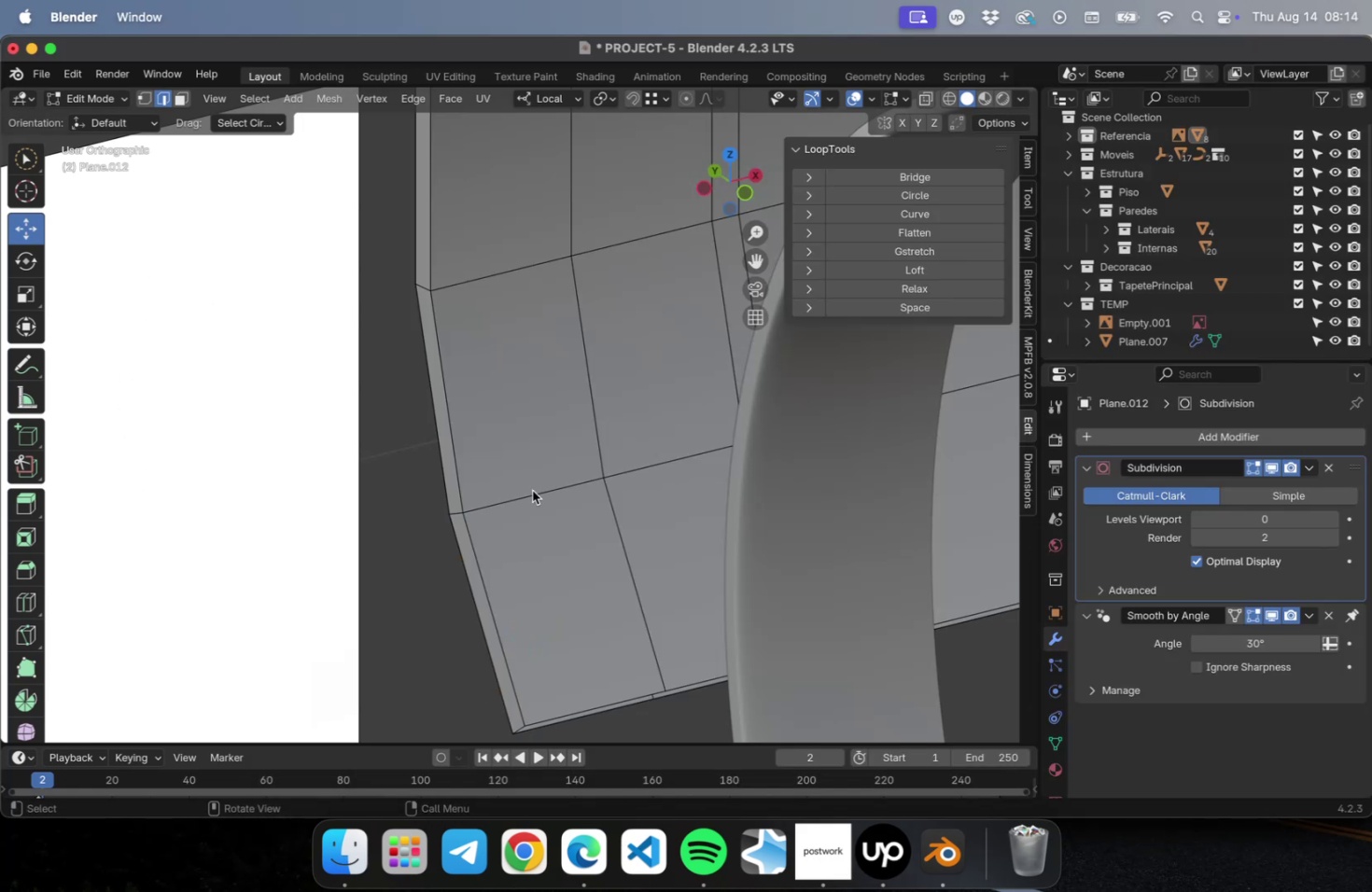 
hold_key(key=ShiftLeft, duration=0.63)
 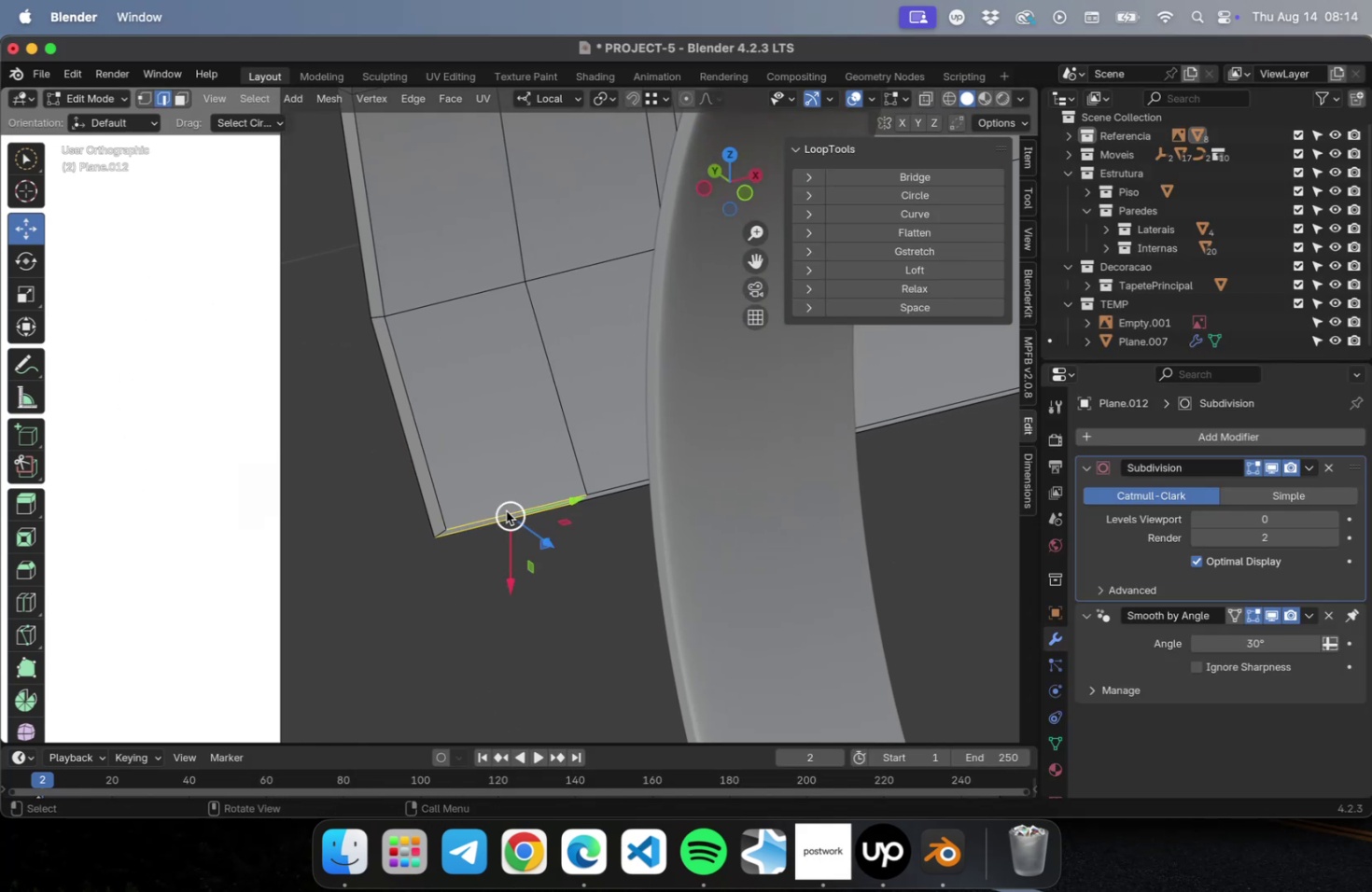 
right_click([506, 510])
 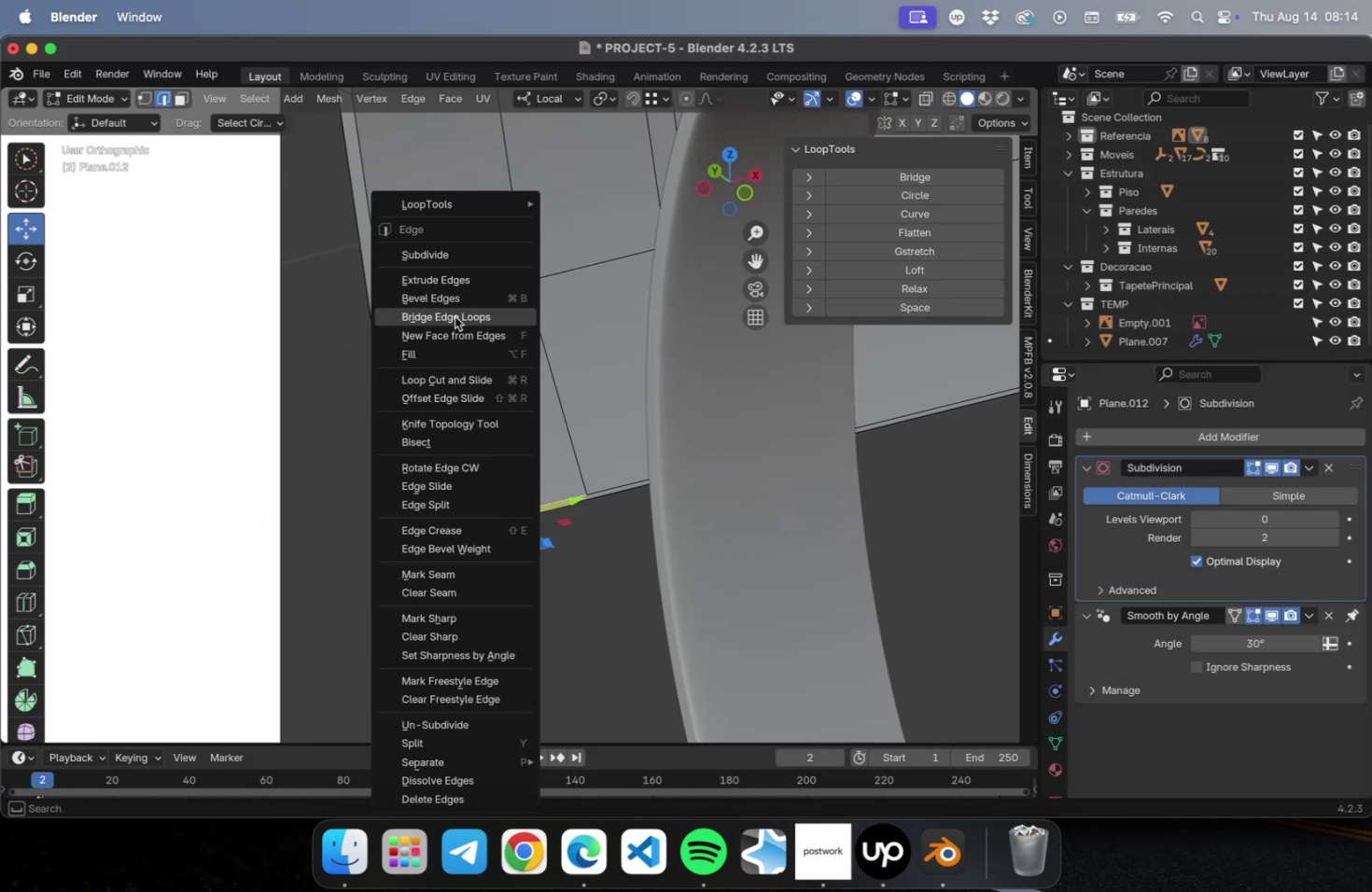 
left_click([455, 318])
 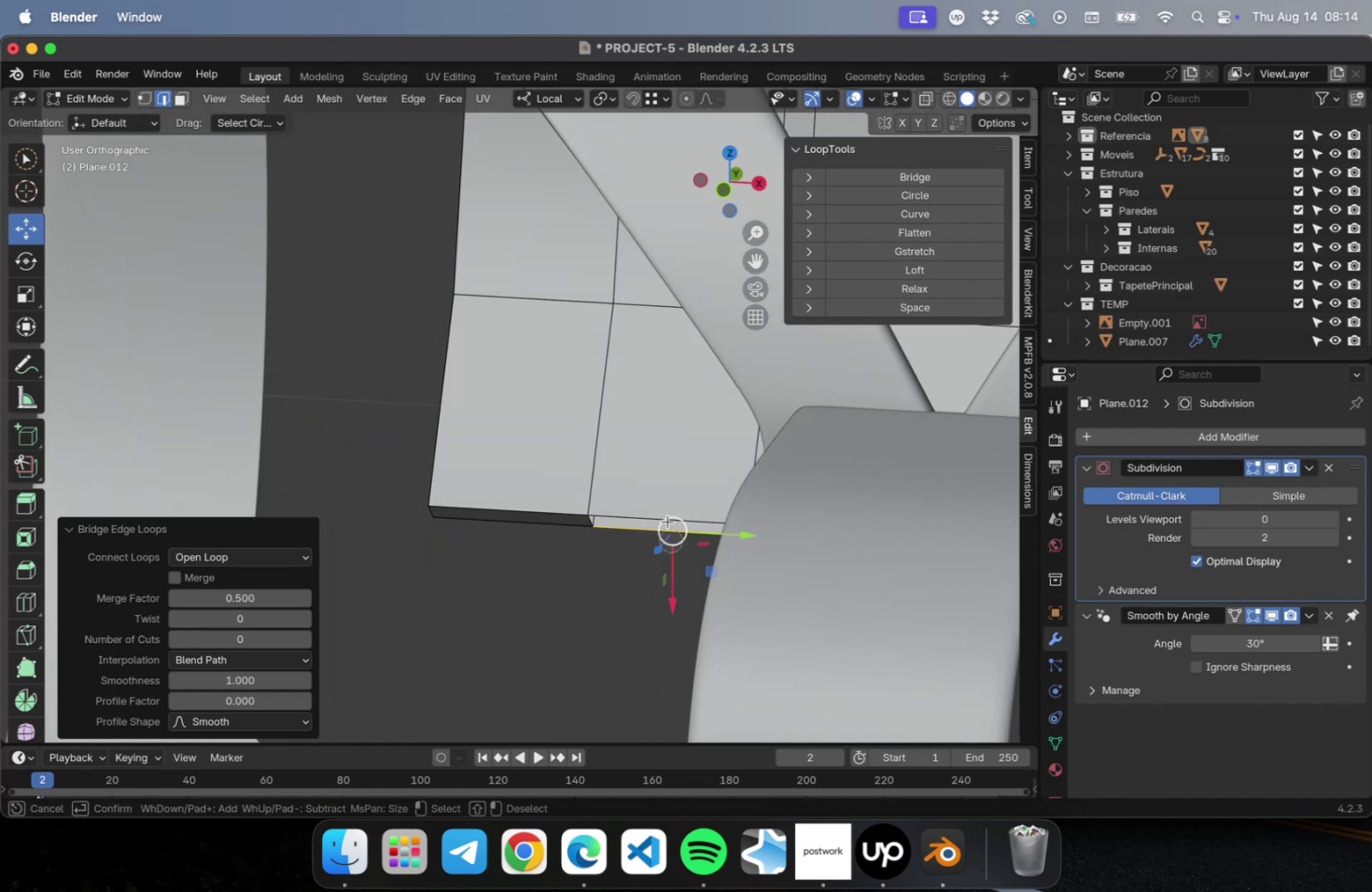 
right_click([666, 514])
 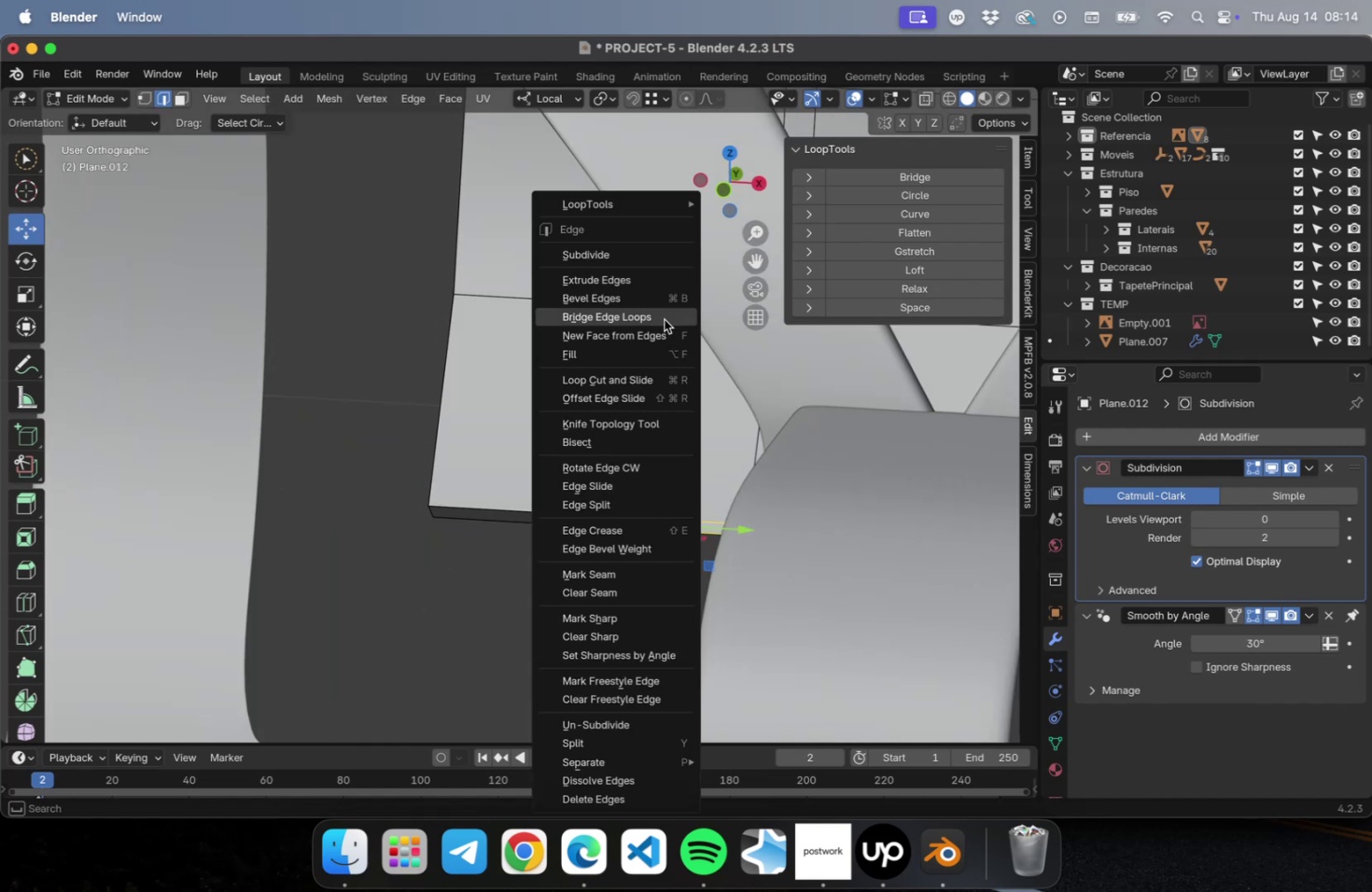 
left_click([664, 319])
 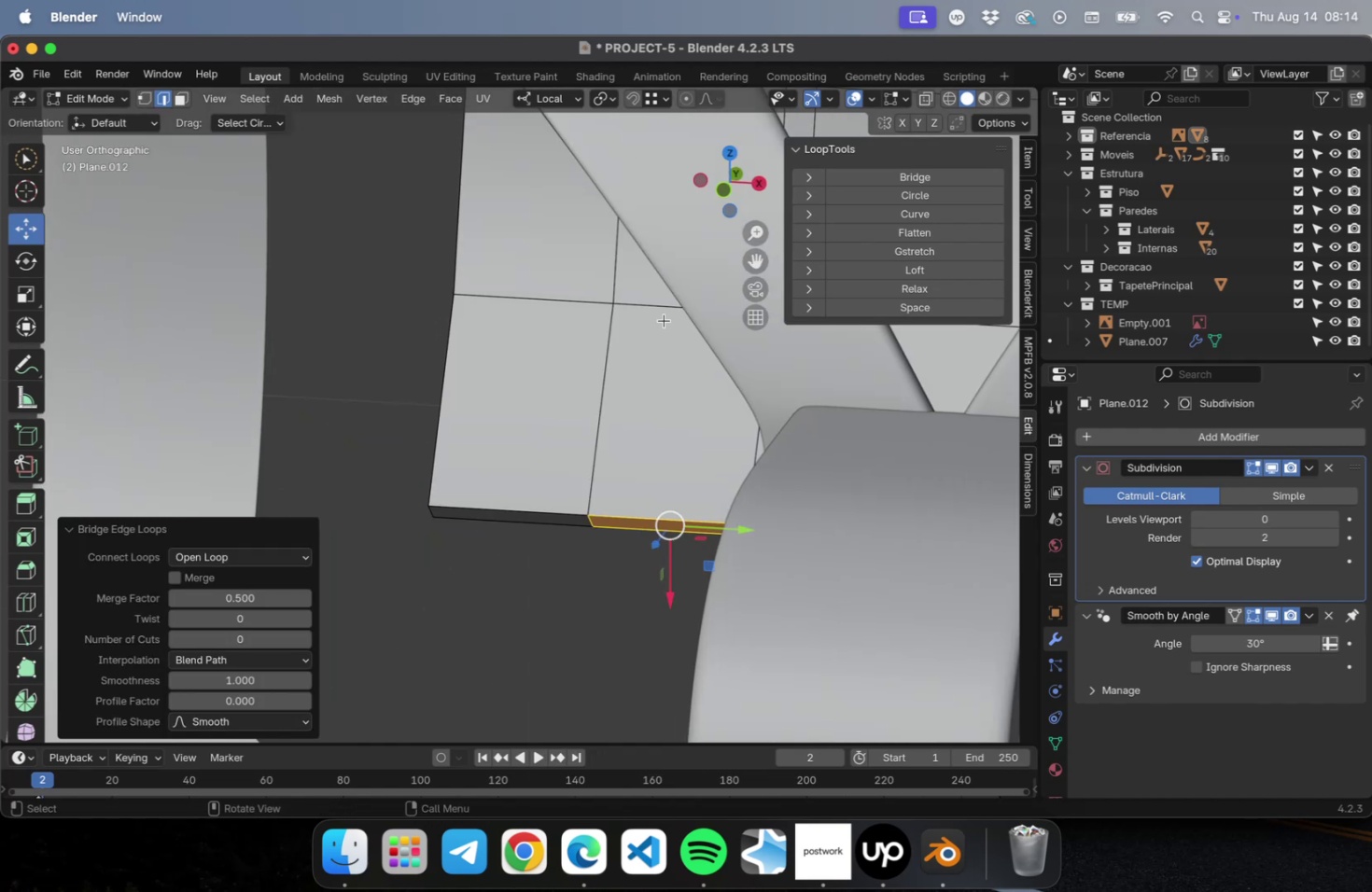 
hold_key(key=ShiftLeft, duration=0.86)
 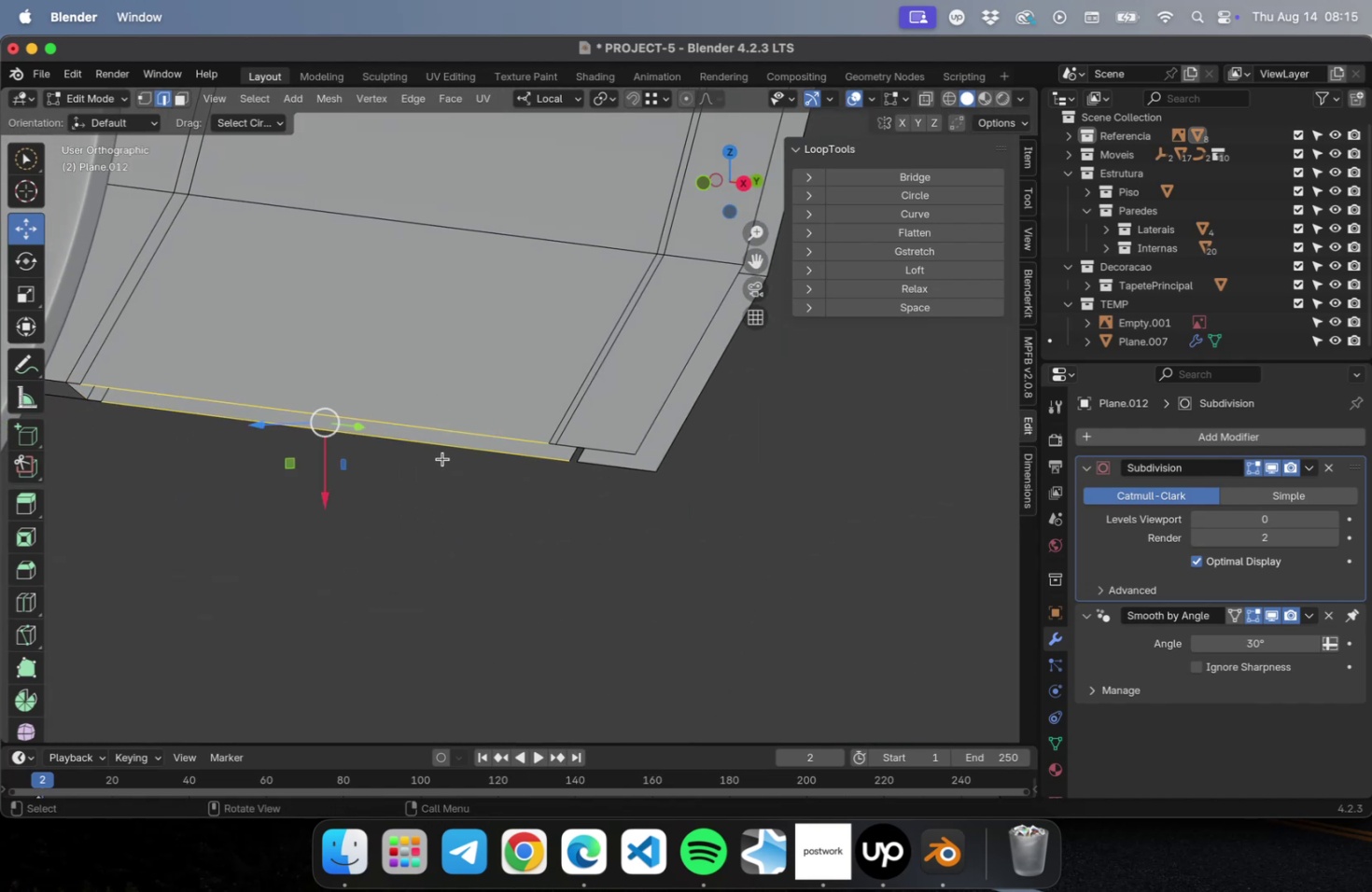 
right_click([440, 432])
 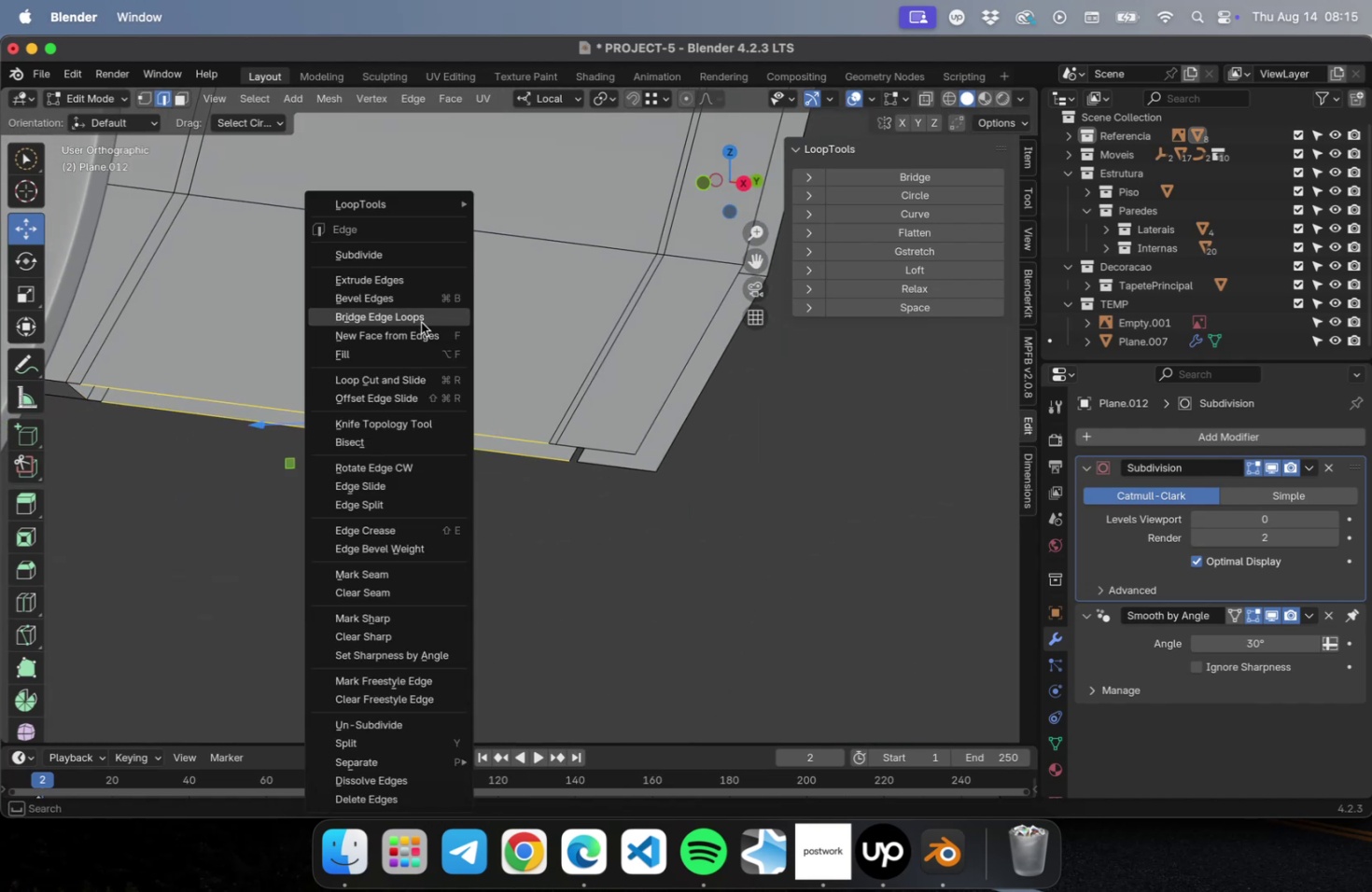 
left_click([419, 317])
 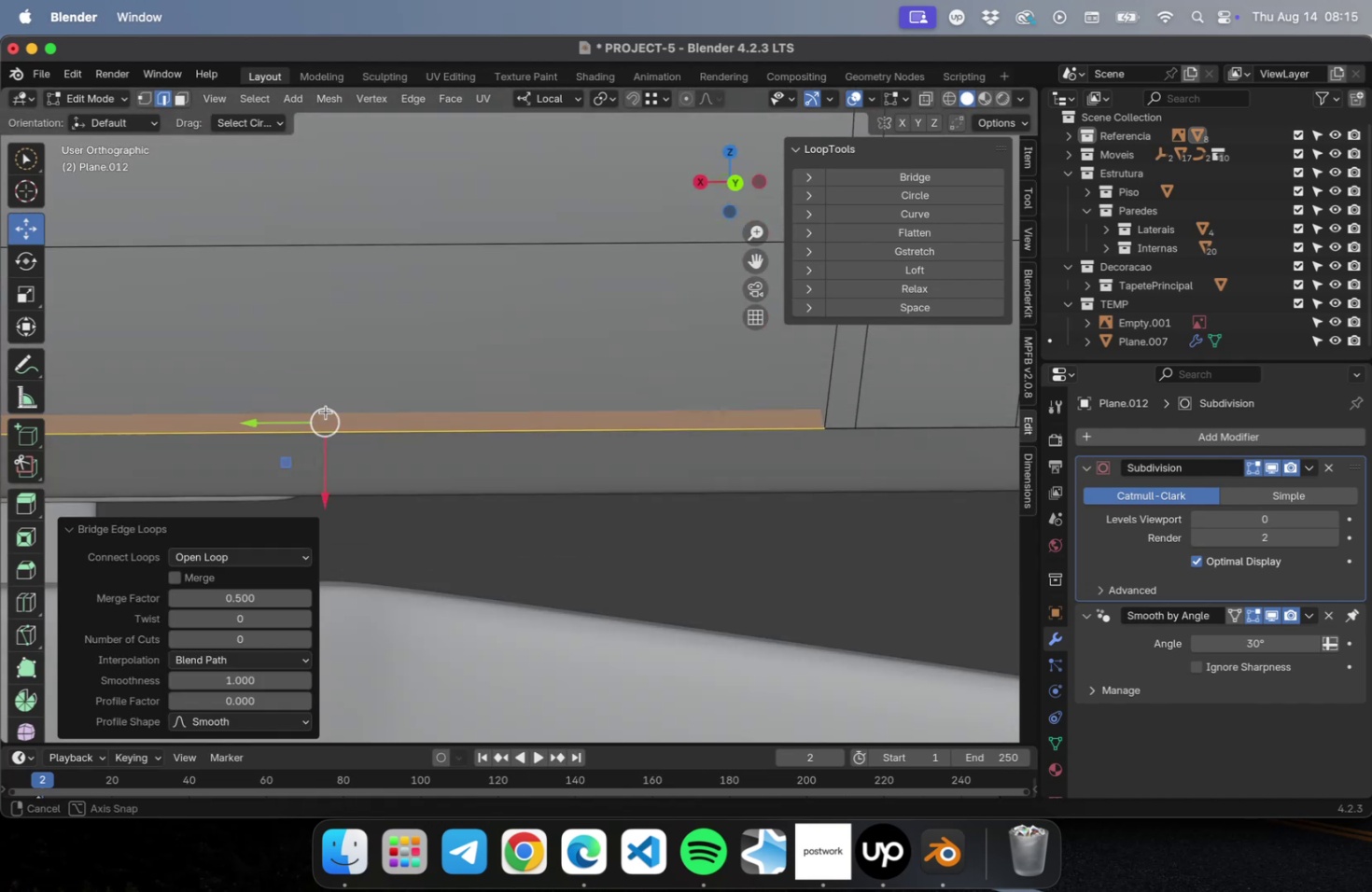 
hold_key(key=ShiftLeft, duration=0.9)
 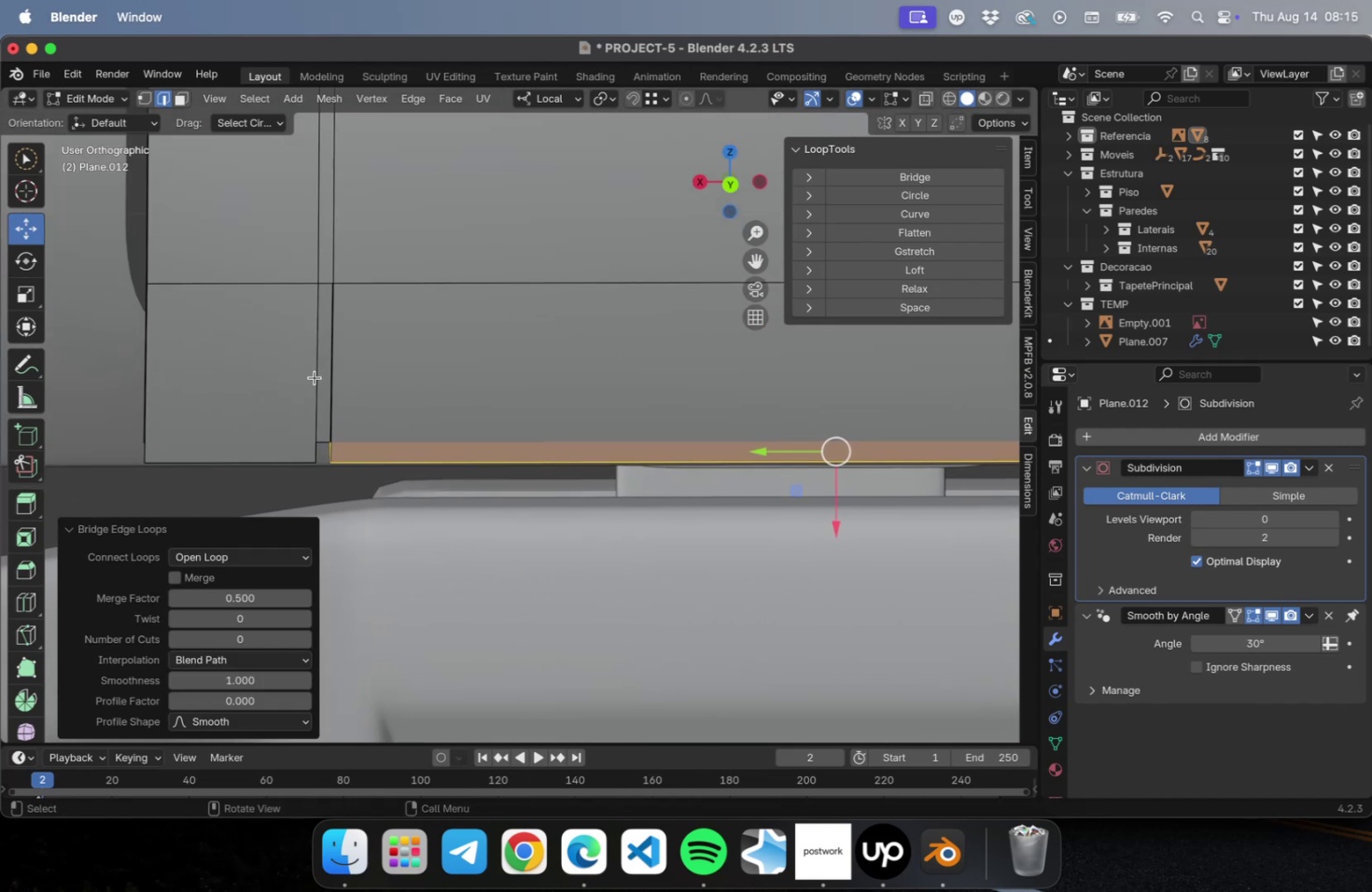 
left_click([315, 376])
 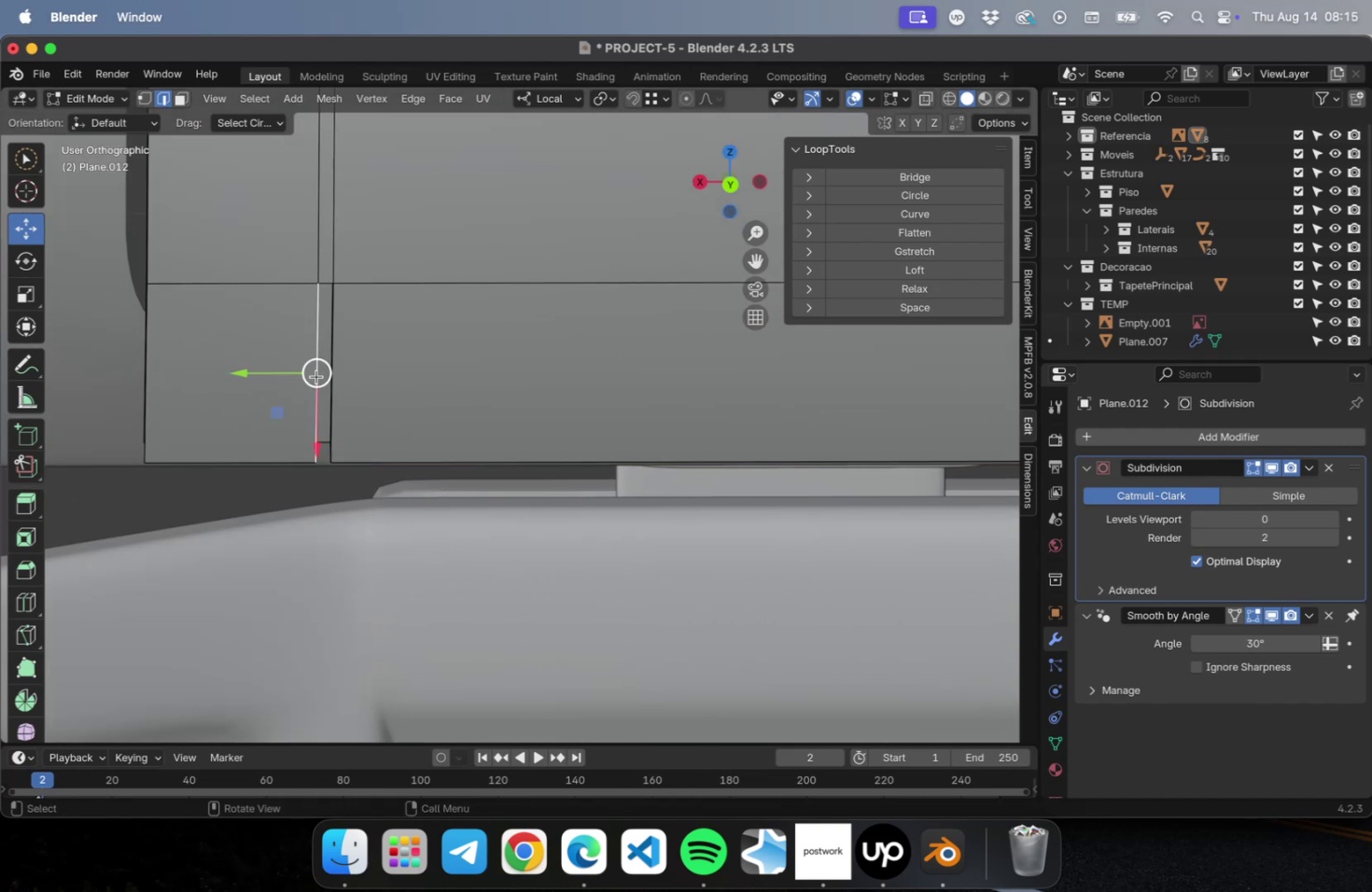 
hold_key(key=ShiftLeft, duration=0.82)
 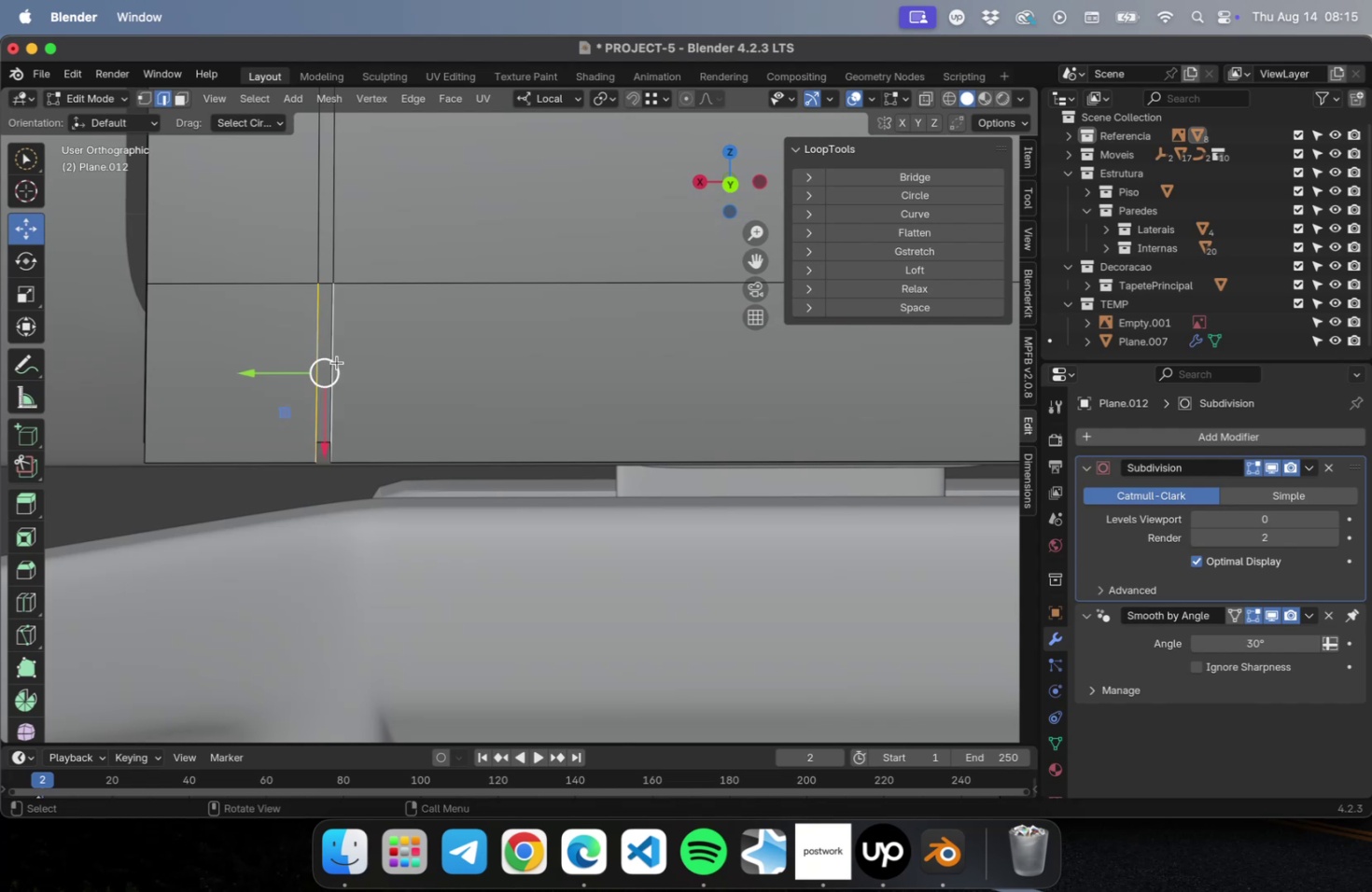 
mouse_move([329, 341])
 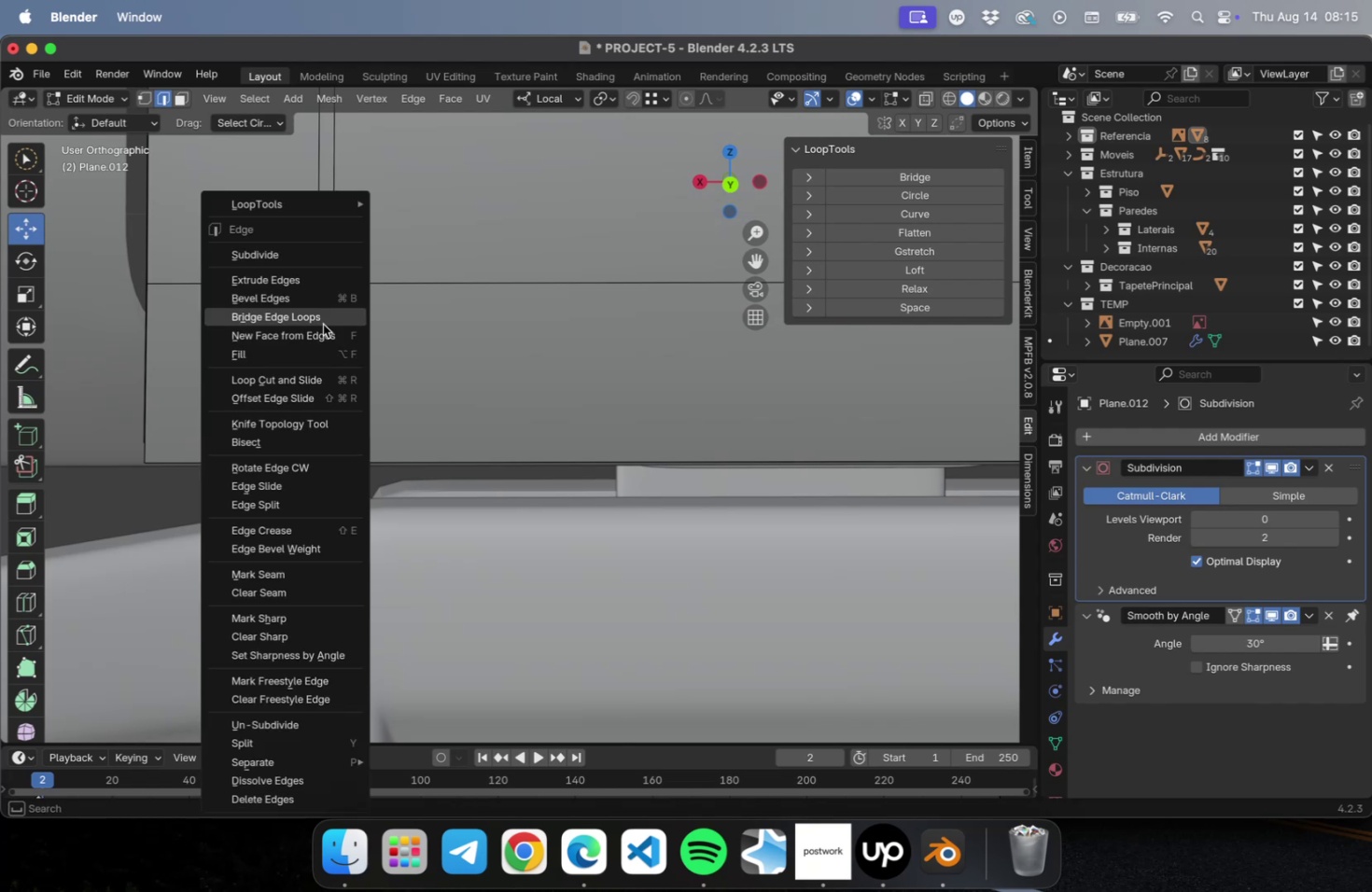 
left_click([323, 324])
 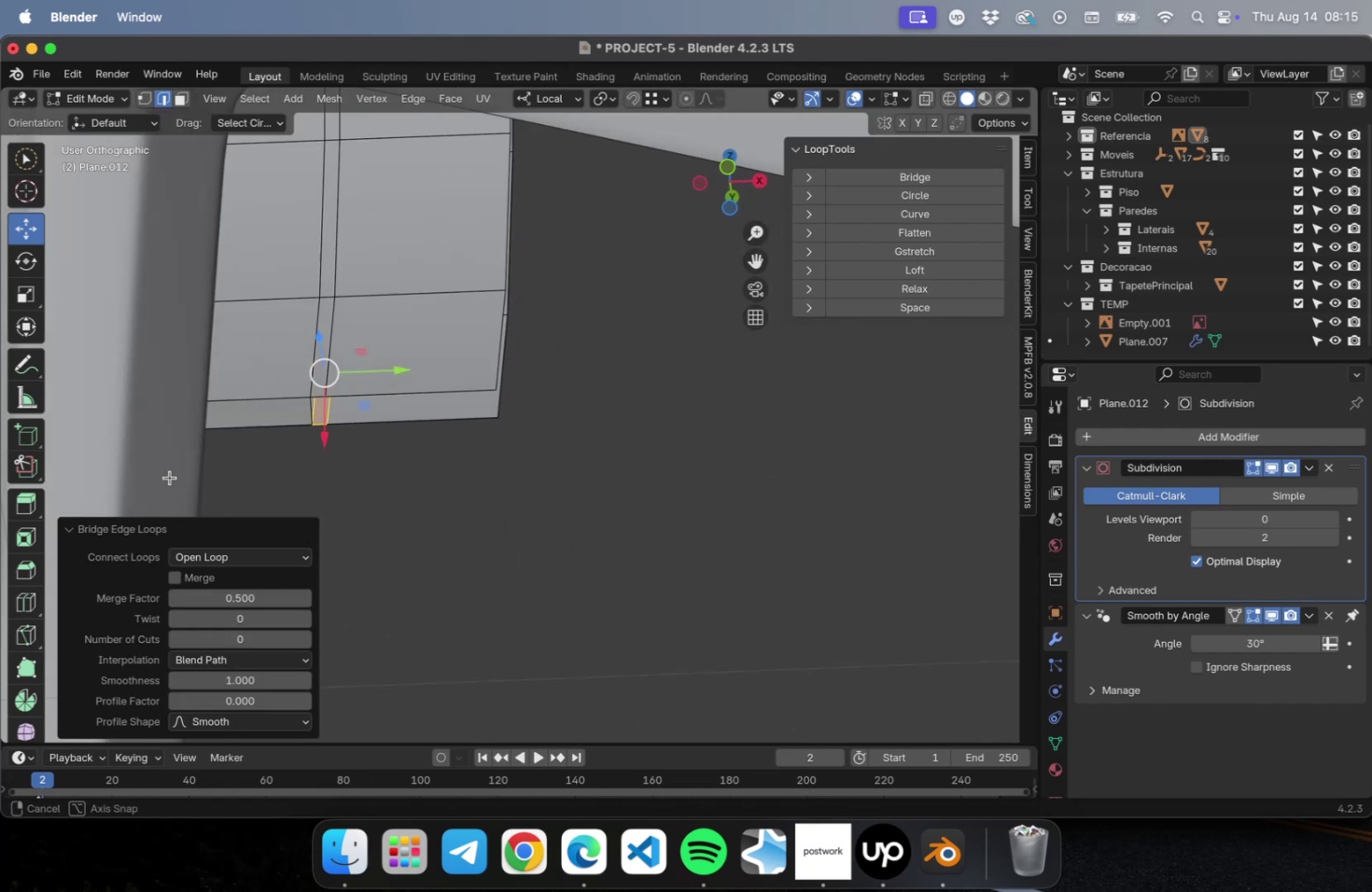 
right_click([400, 383])
 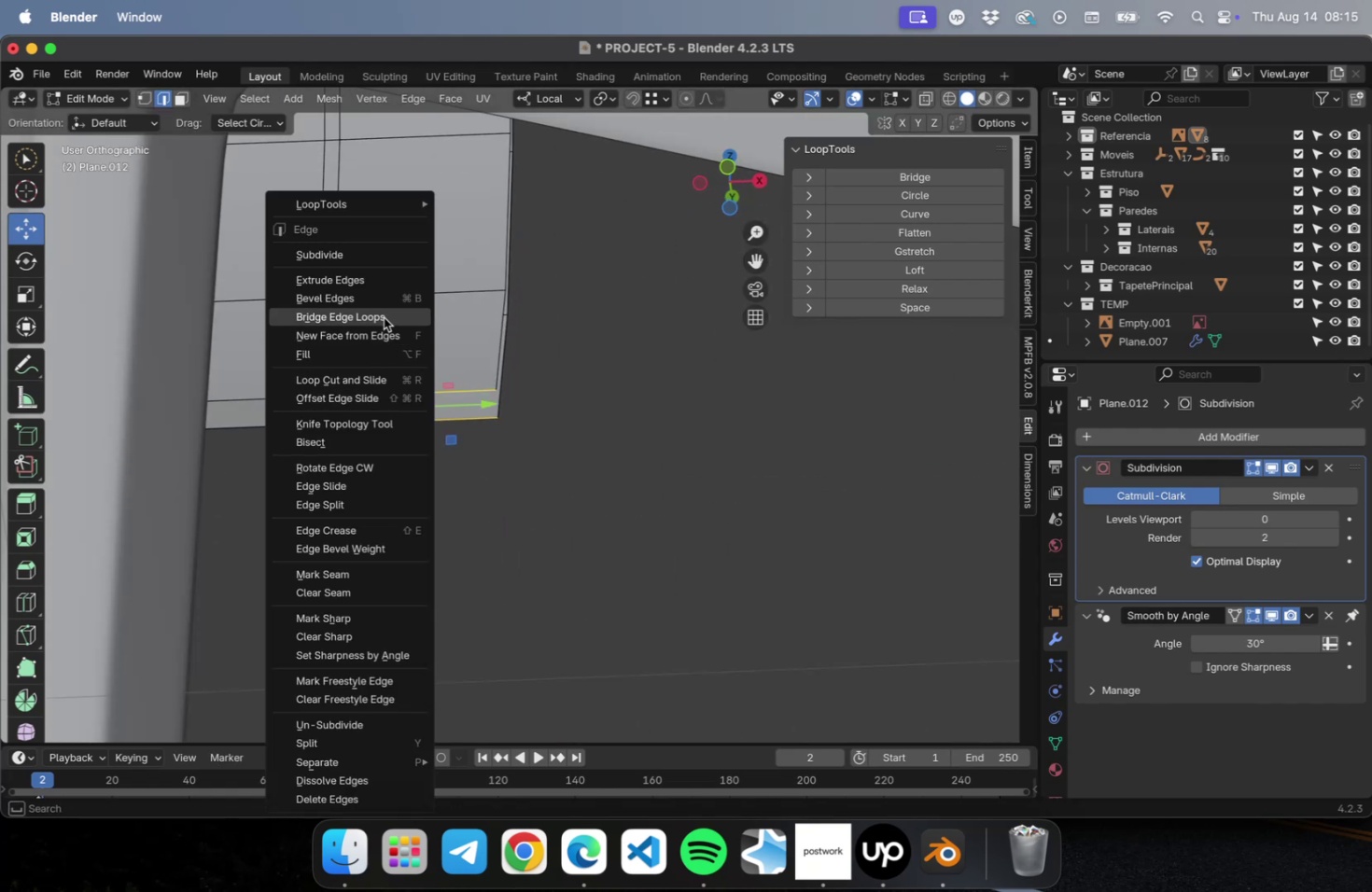 
left_click([384, 317])
 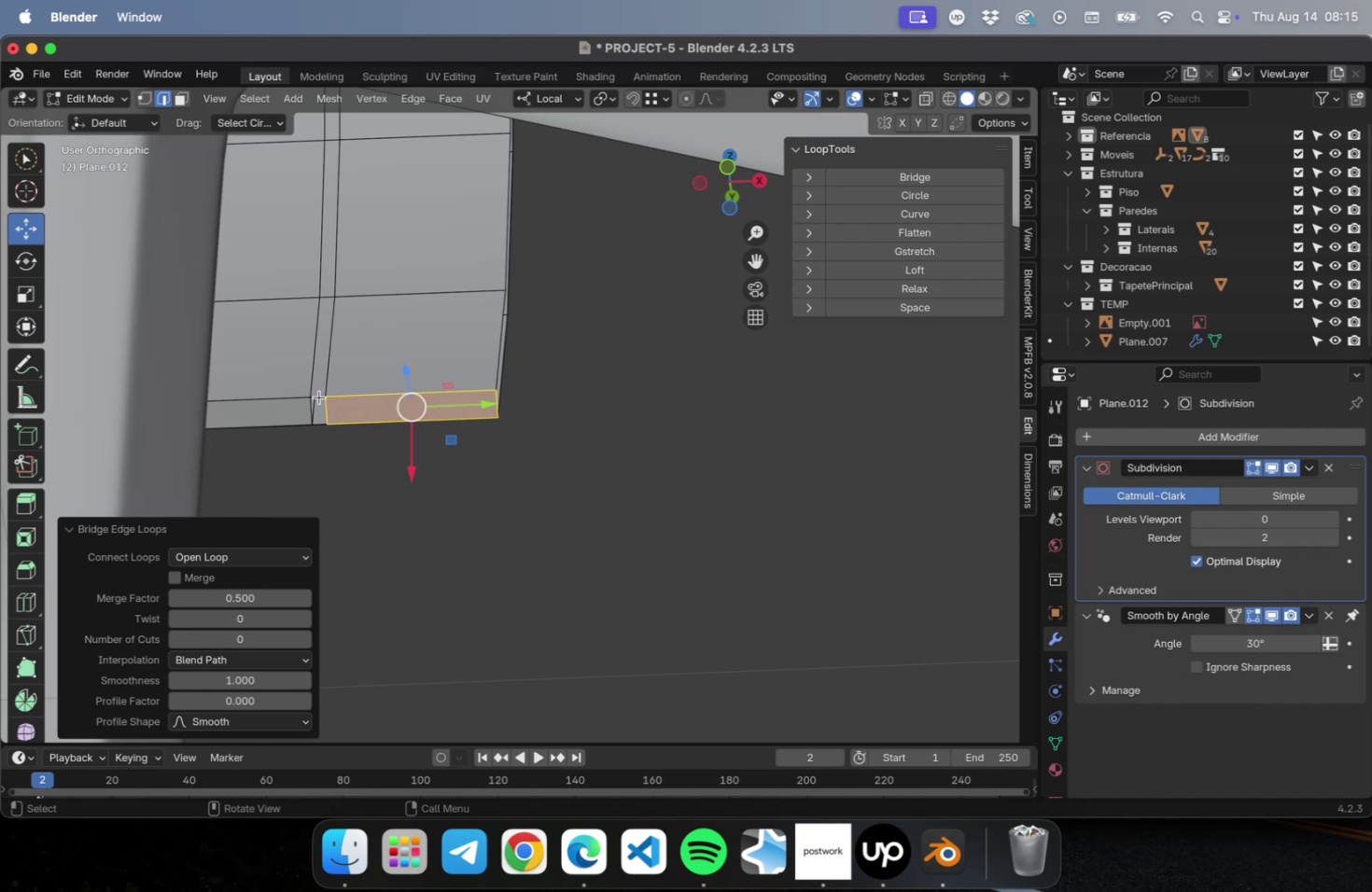 
left_click([319, 397])
 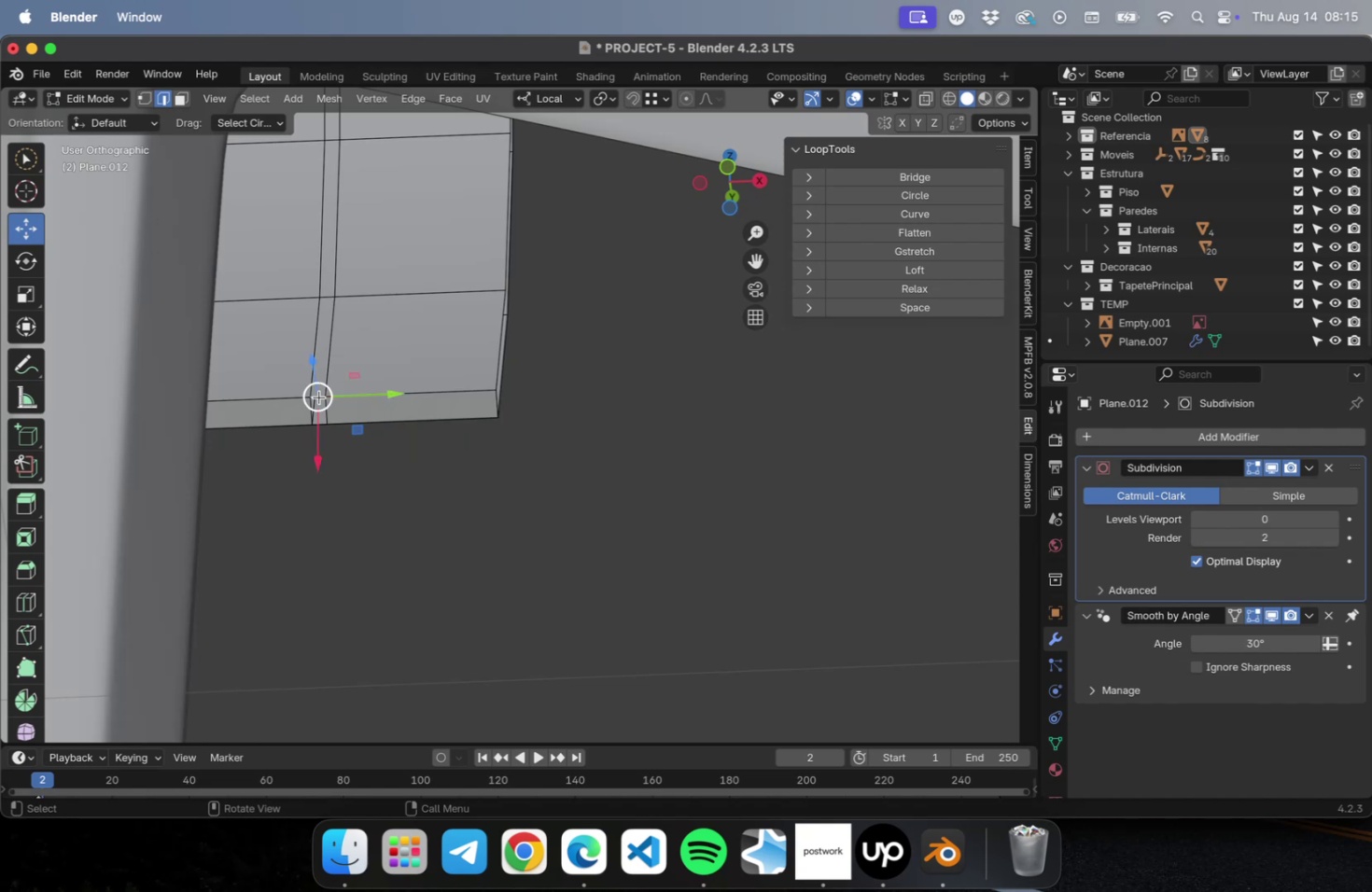 
hold_key(key=ShiftLeft, duration=1.0)
left_click([320, 425])
 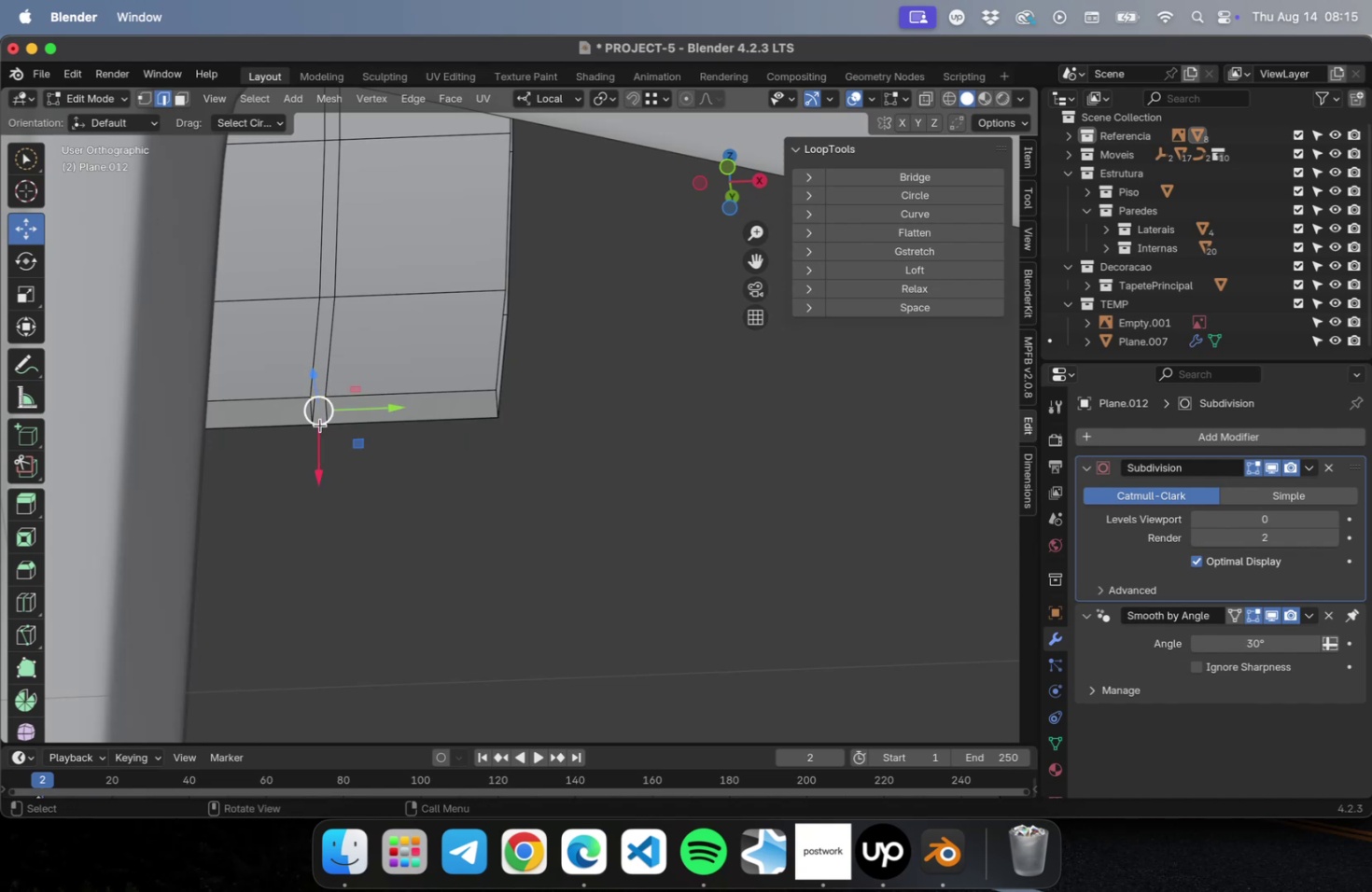 
right_click([320, 425])
 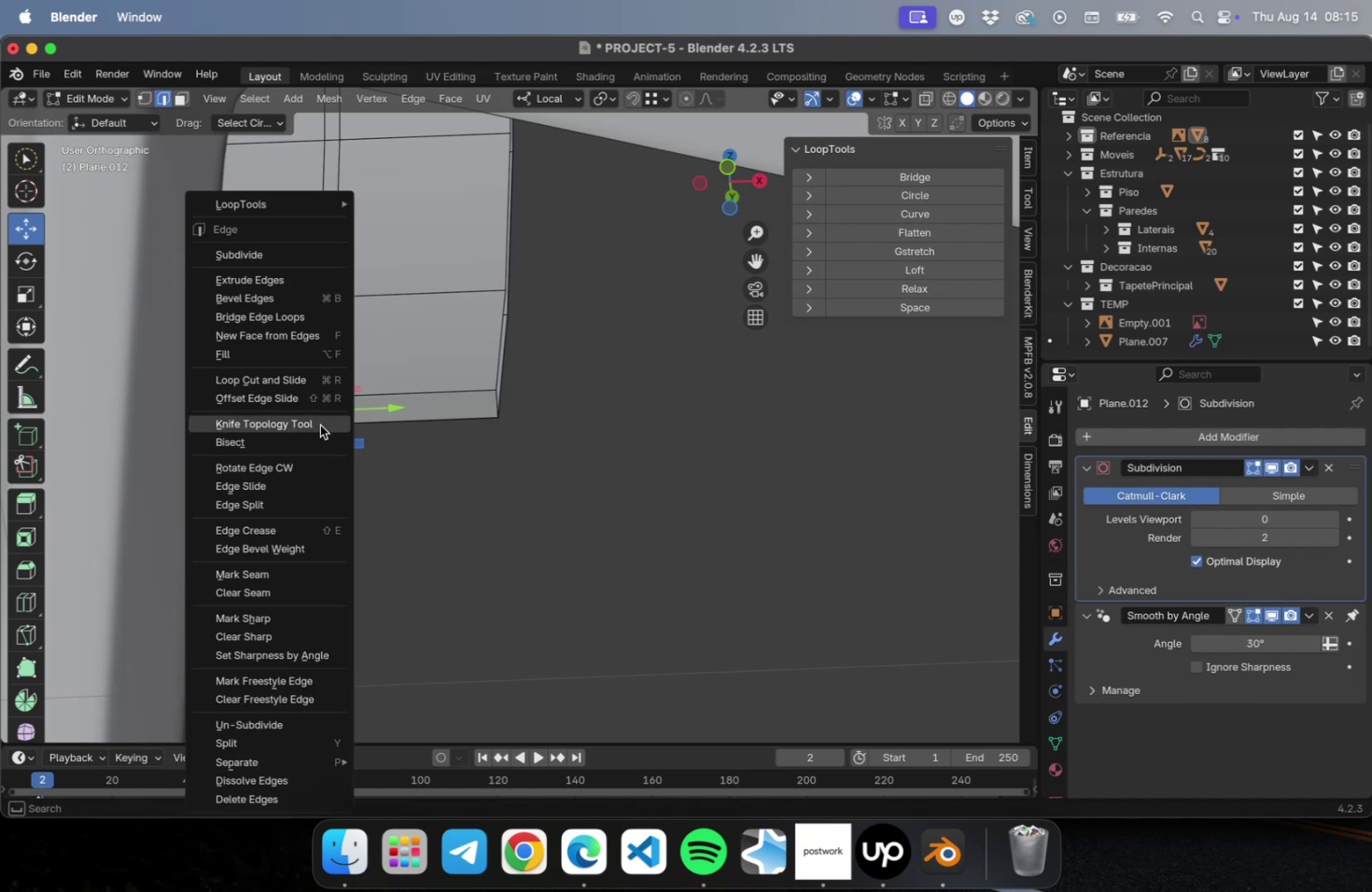 
mouse_move([308, 317])
 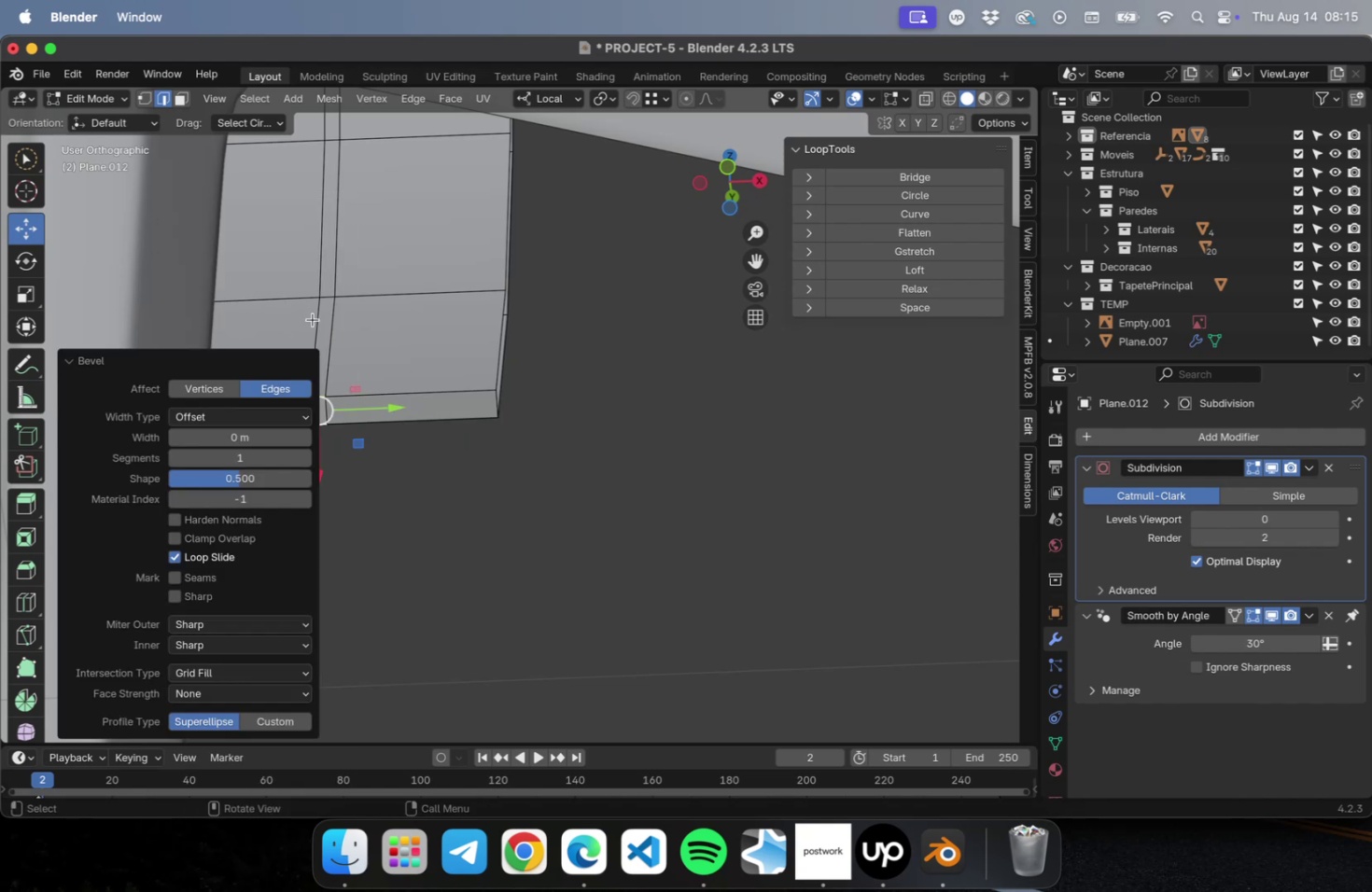 
key(Escape)
 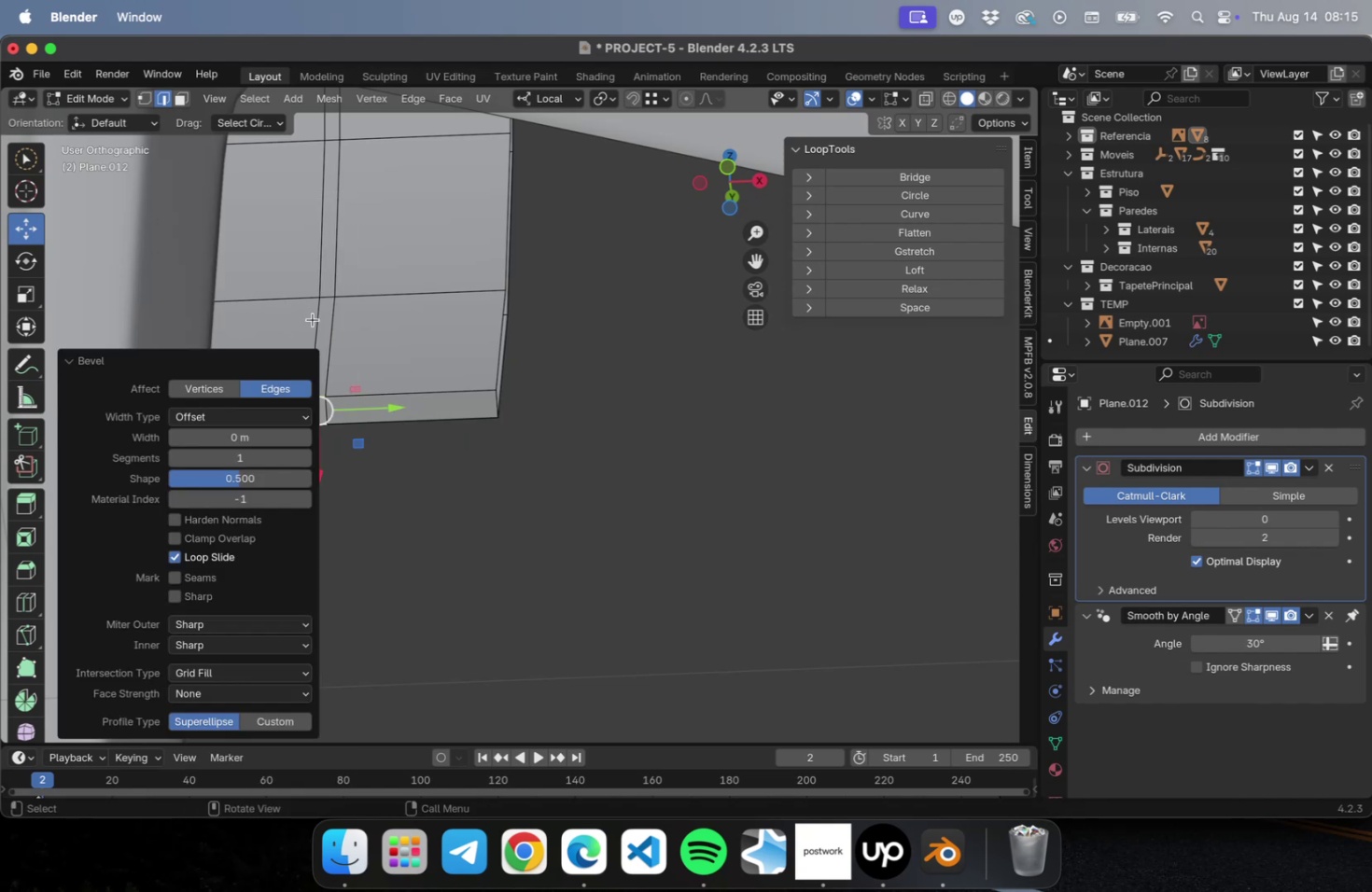 
key(Meta+Z)
 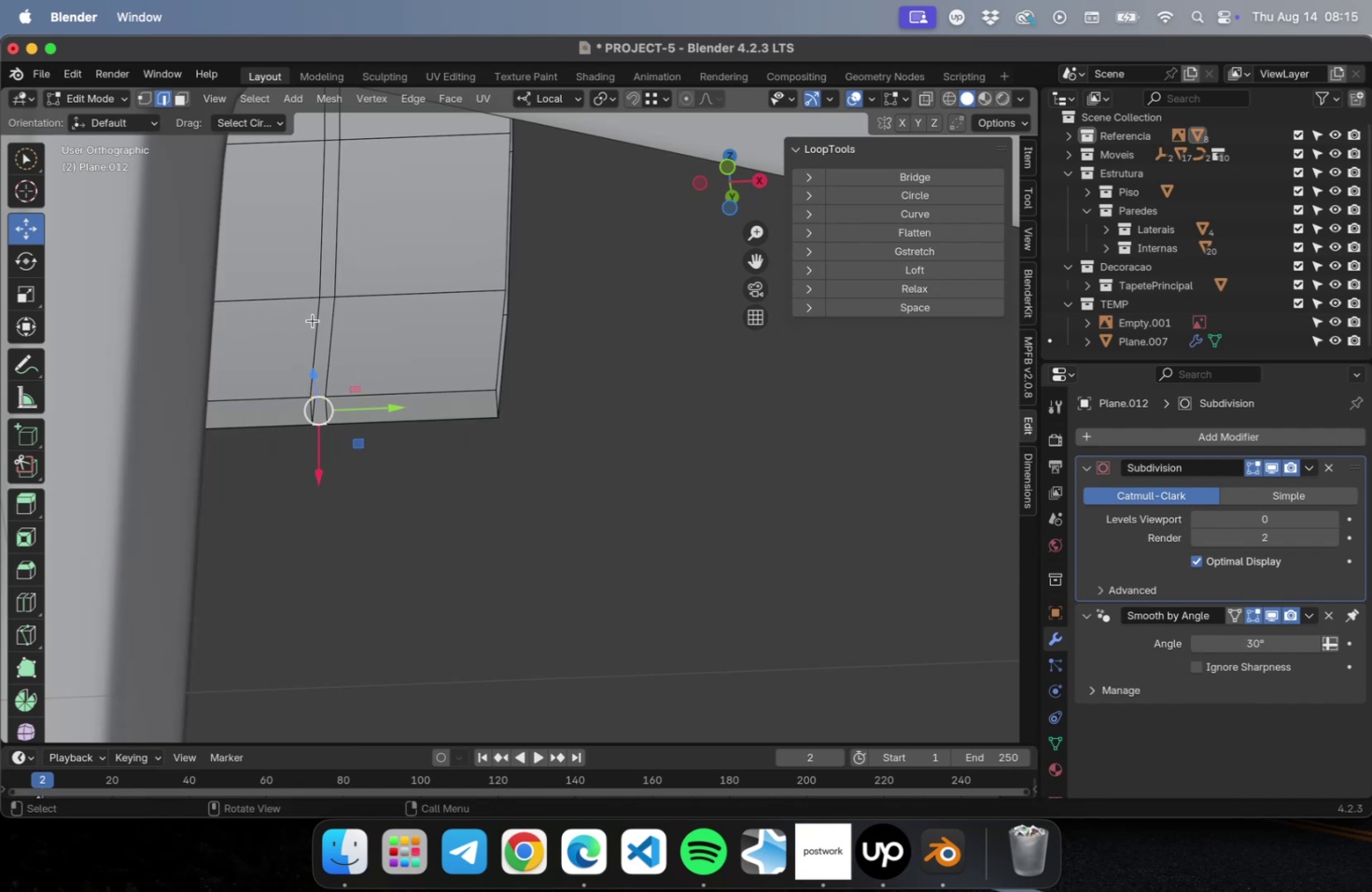 
key(Meta+CommandLeft)
 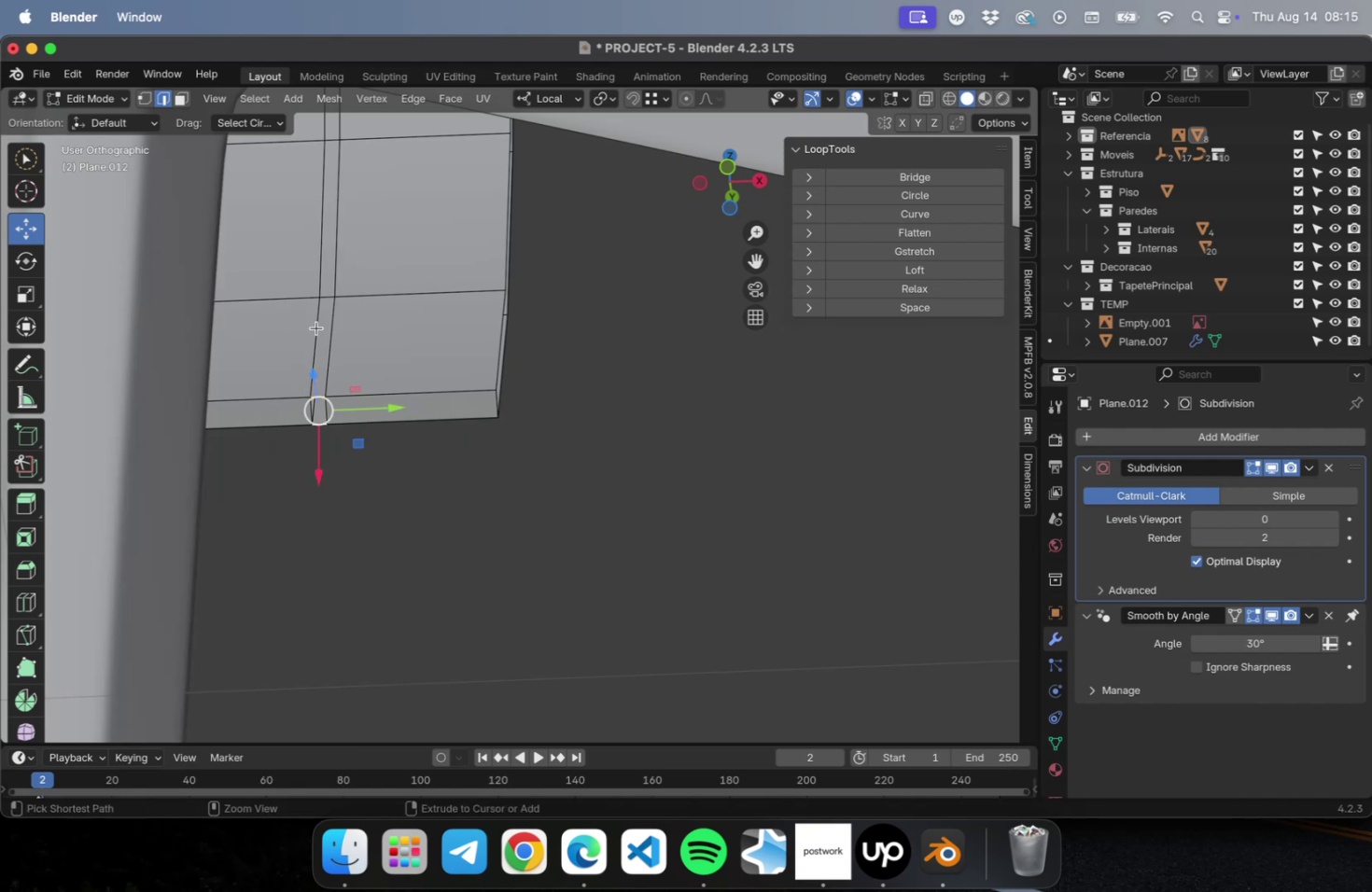 
key(Meta+Z)
 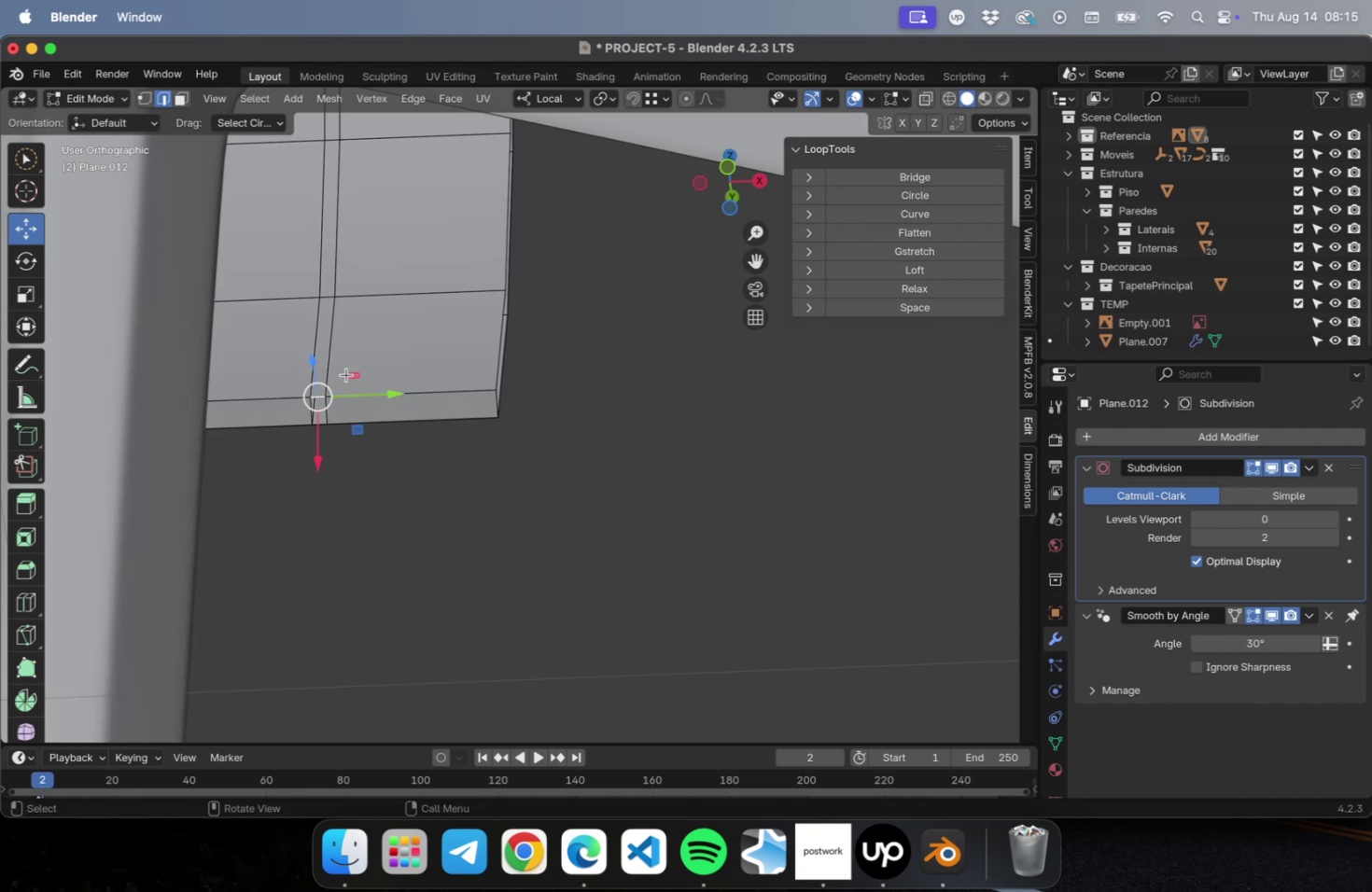 
scroll: coordinate [343, 393], scroll_direction: up, amount: 5.0
 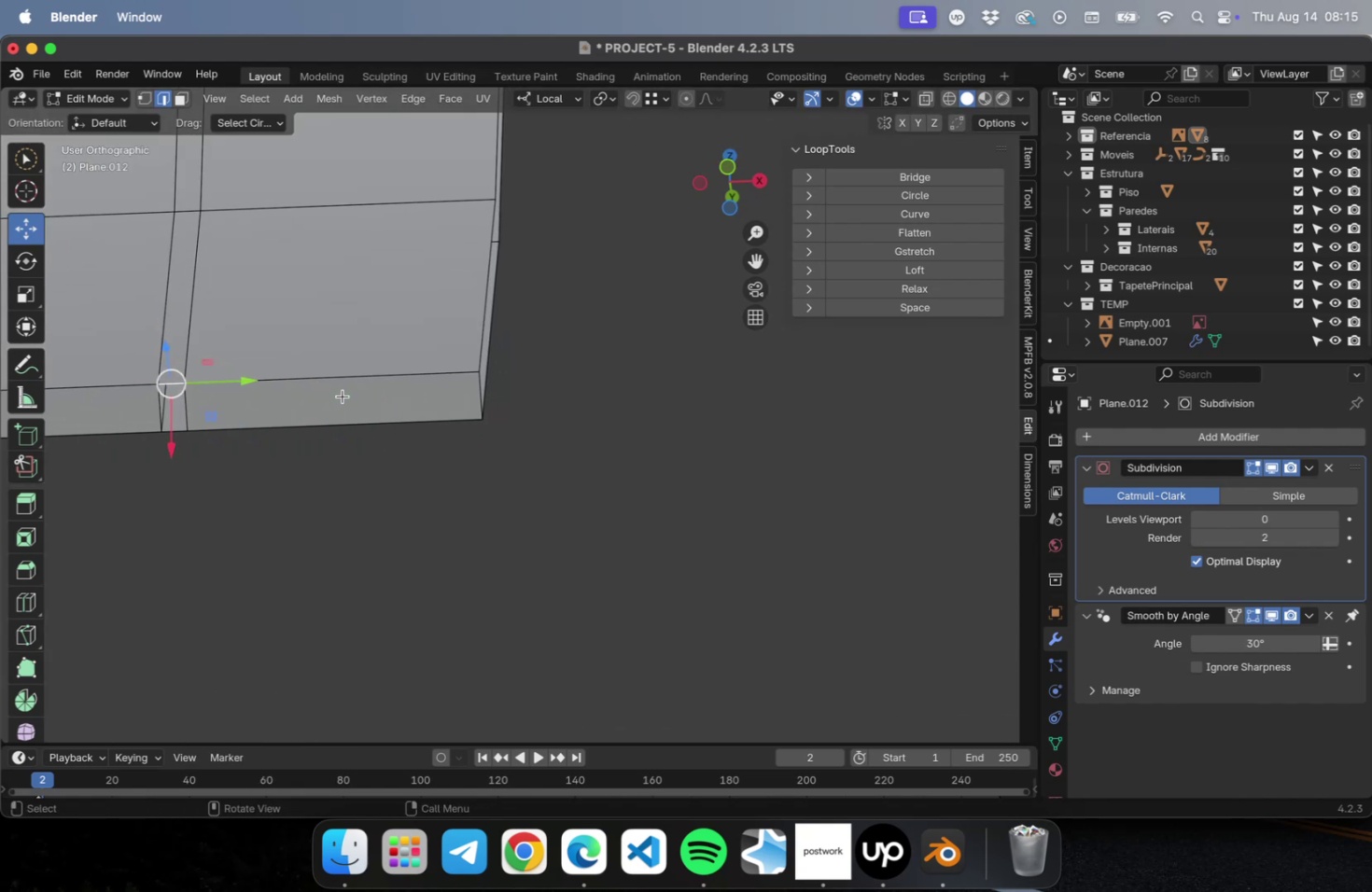 
hold_key(key=ShiftLeft, duration=0.52)
 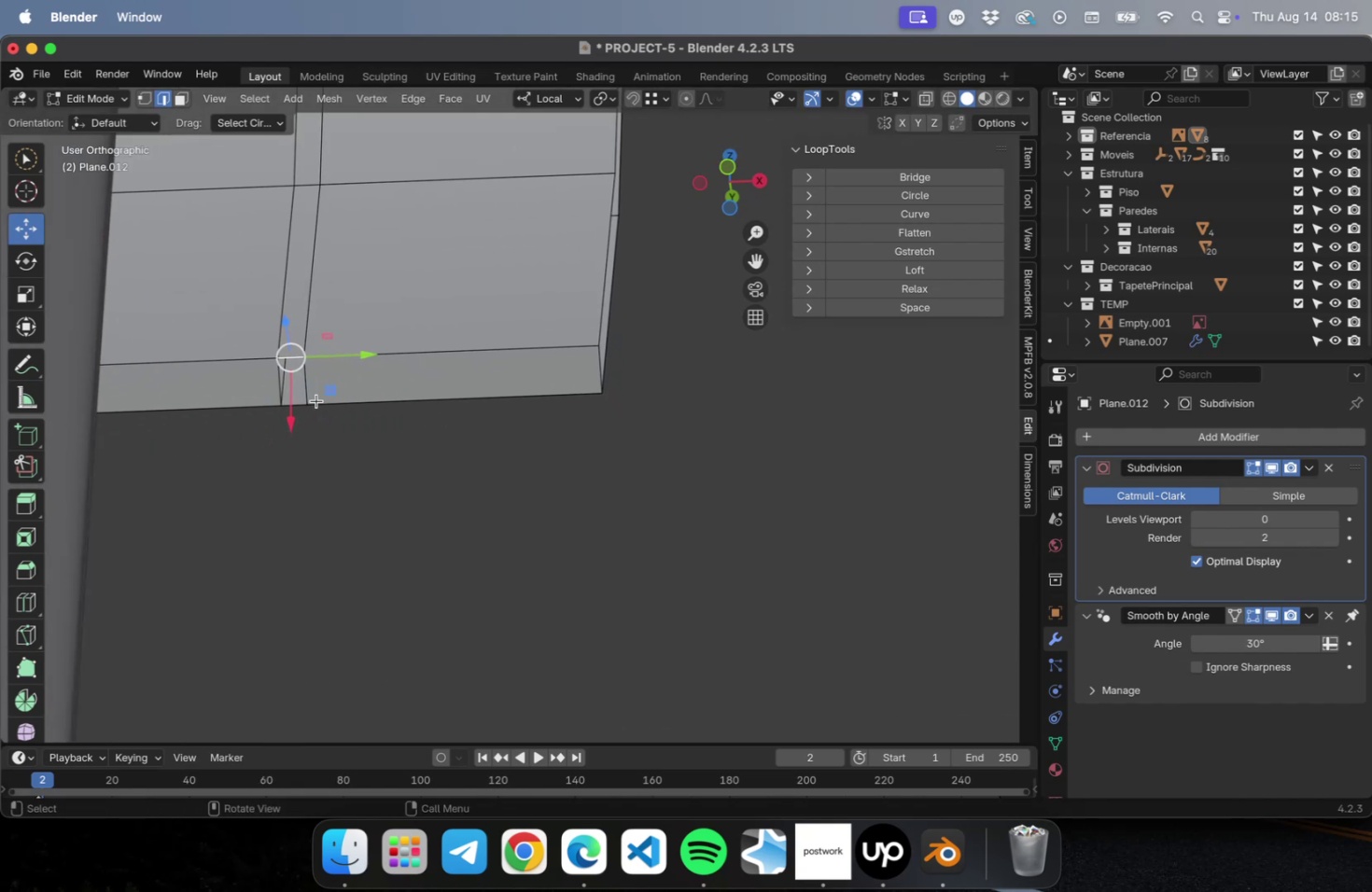 
hold_key(key=ShiftLeft, duration=0.75)
left_click([287, 404])
 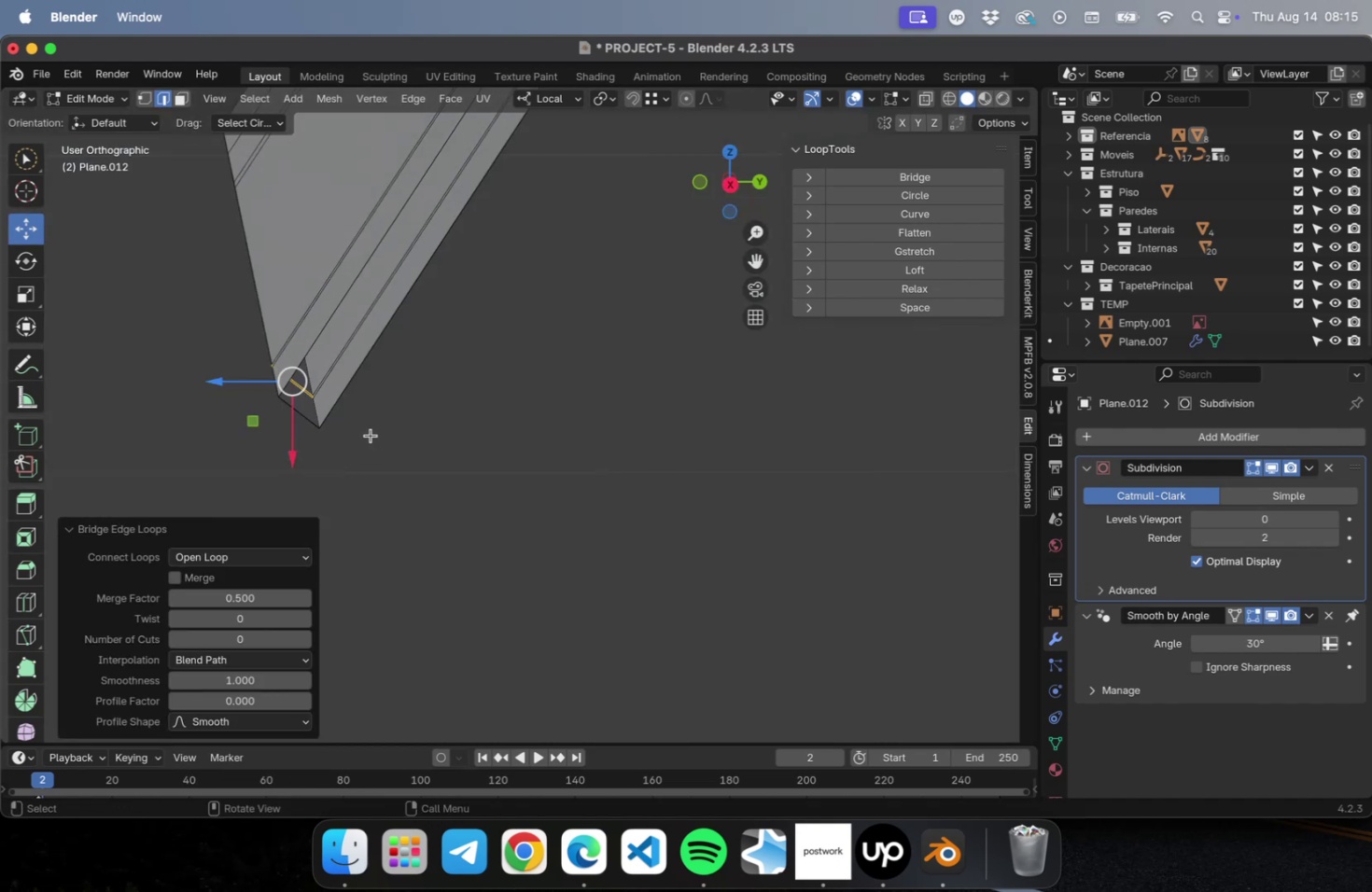 
hold_key(key=ShiftLeft, duration=0.67)
 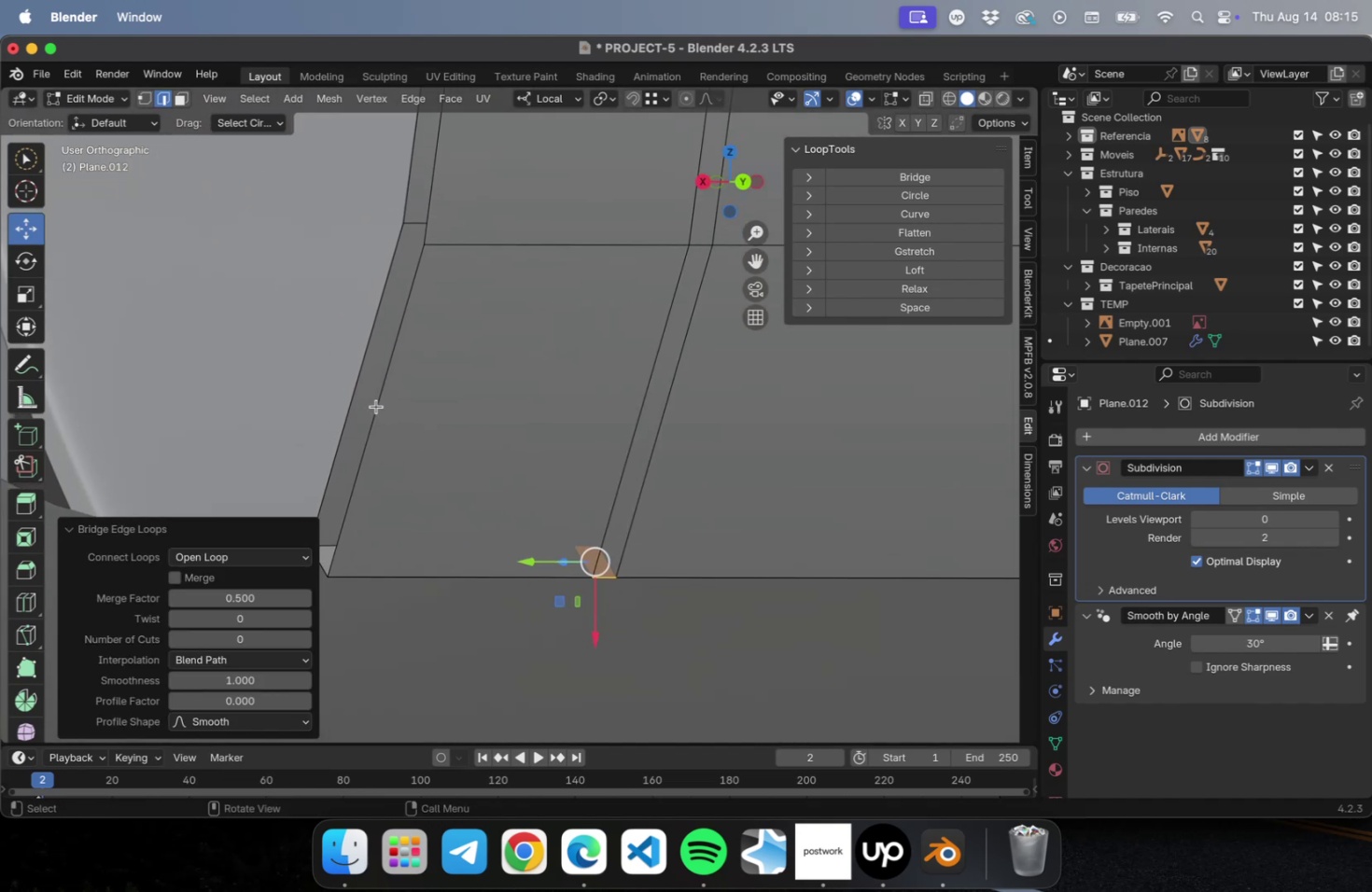 
hold_key(key=ShiftLeft, duration=0.4)
double_click([350, 387])
 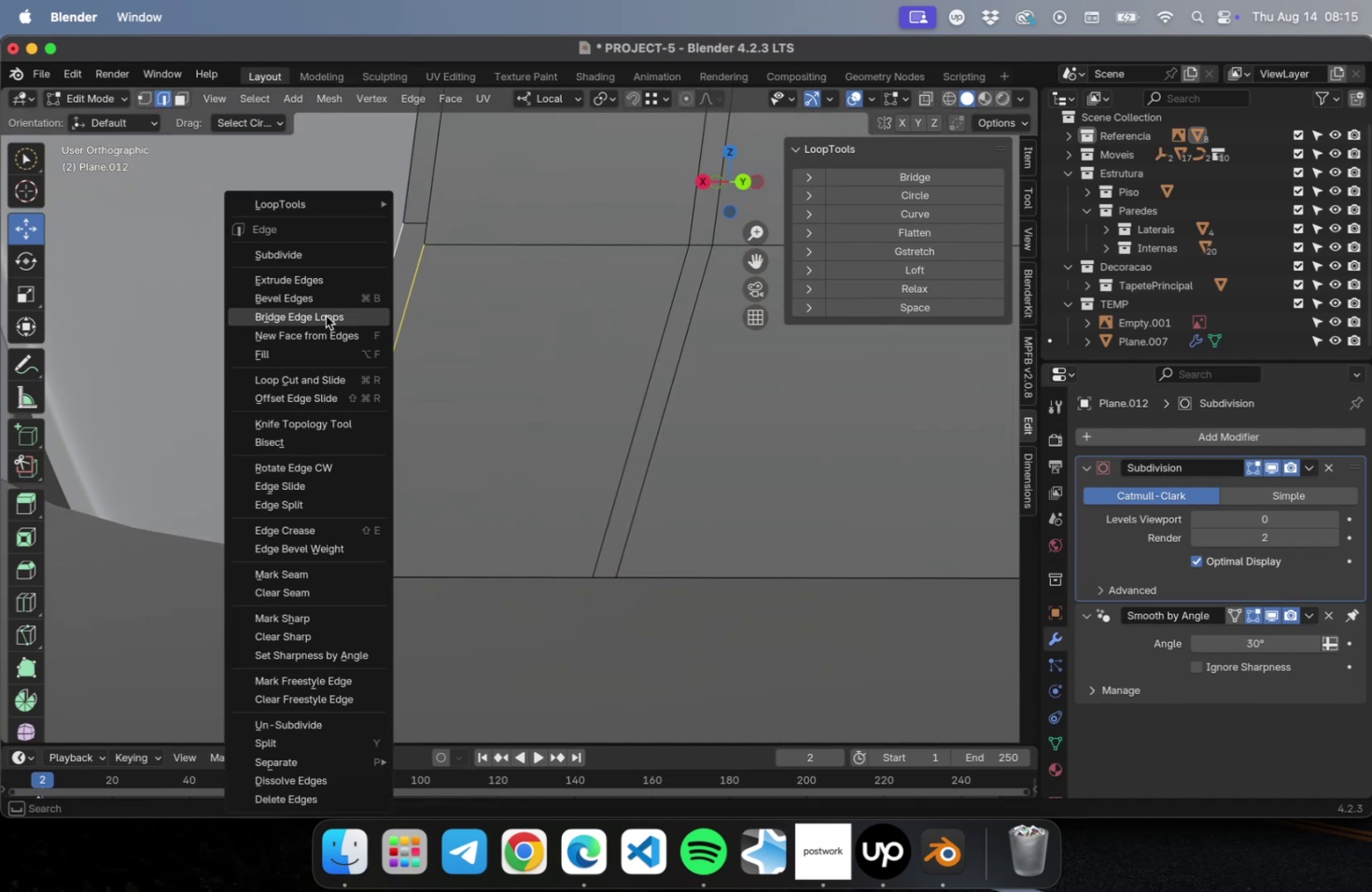 
hold_key(key=ShiftLeft, duration=0.78)
 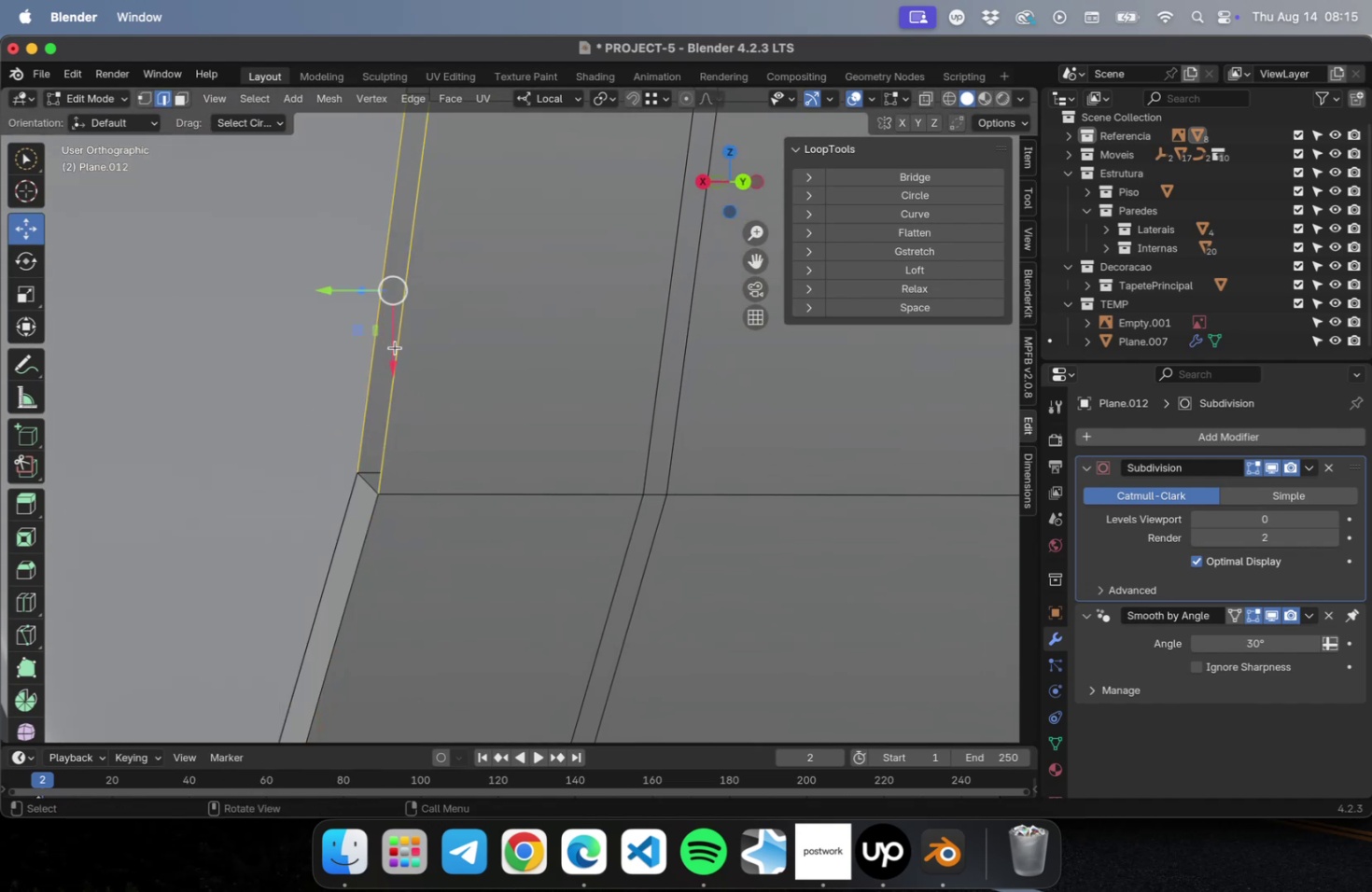 
right_click([395, 347])
 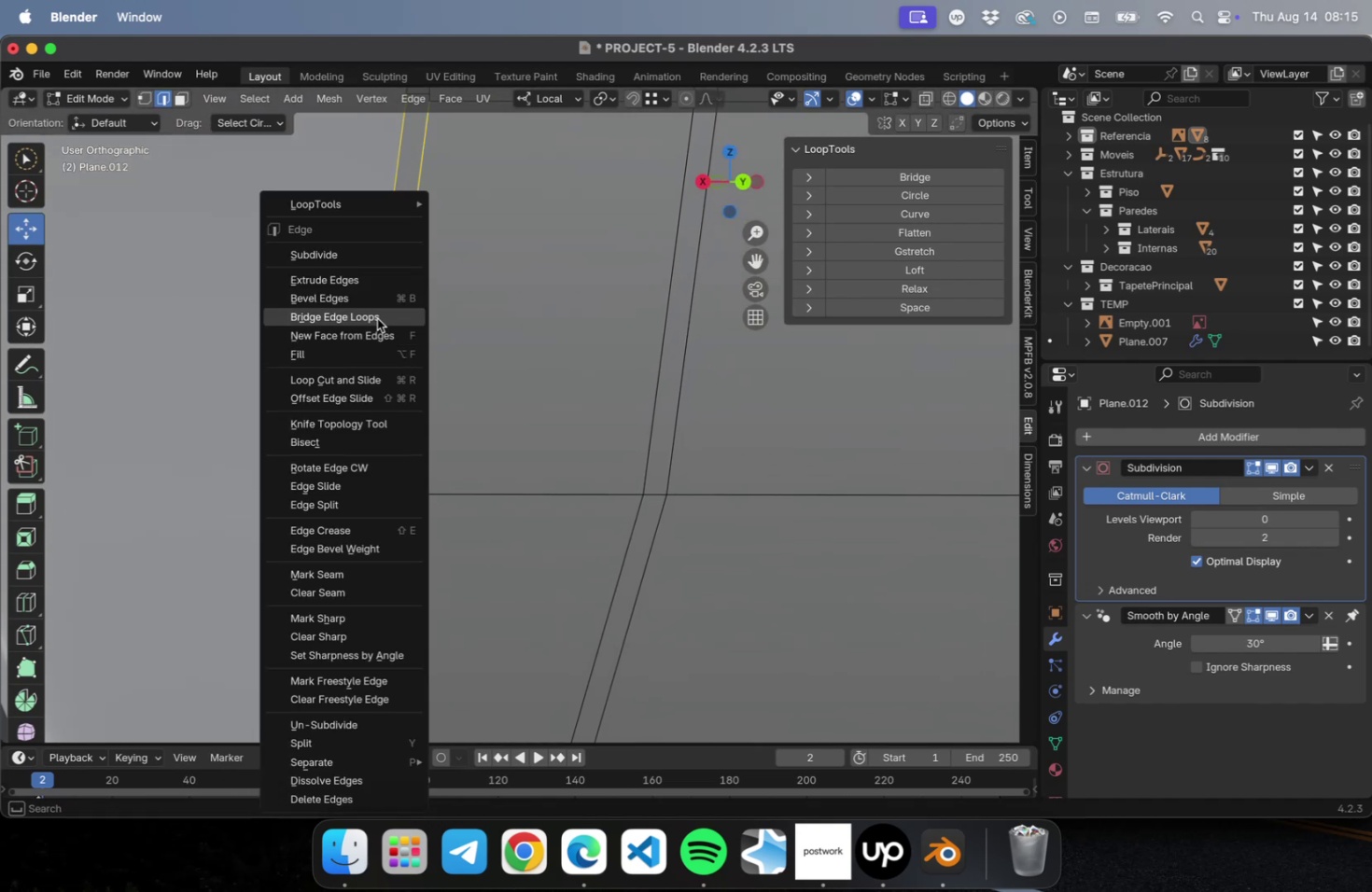 
hold_key(key=ShiftLeft, duration=0.63)
 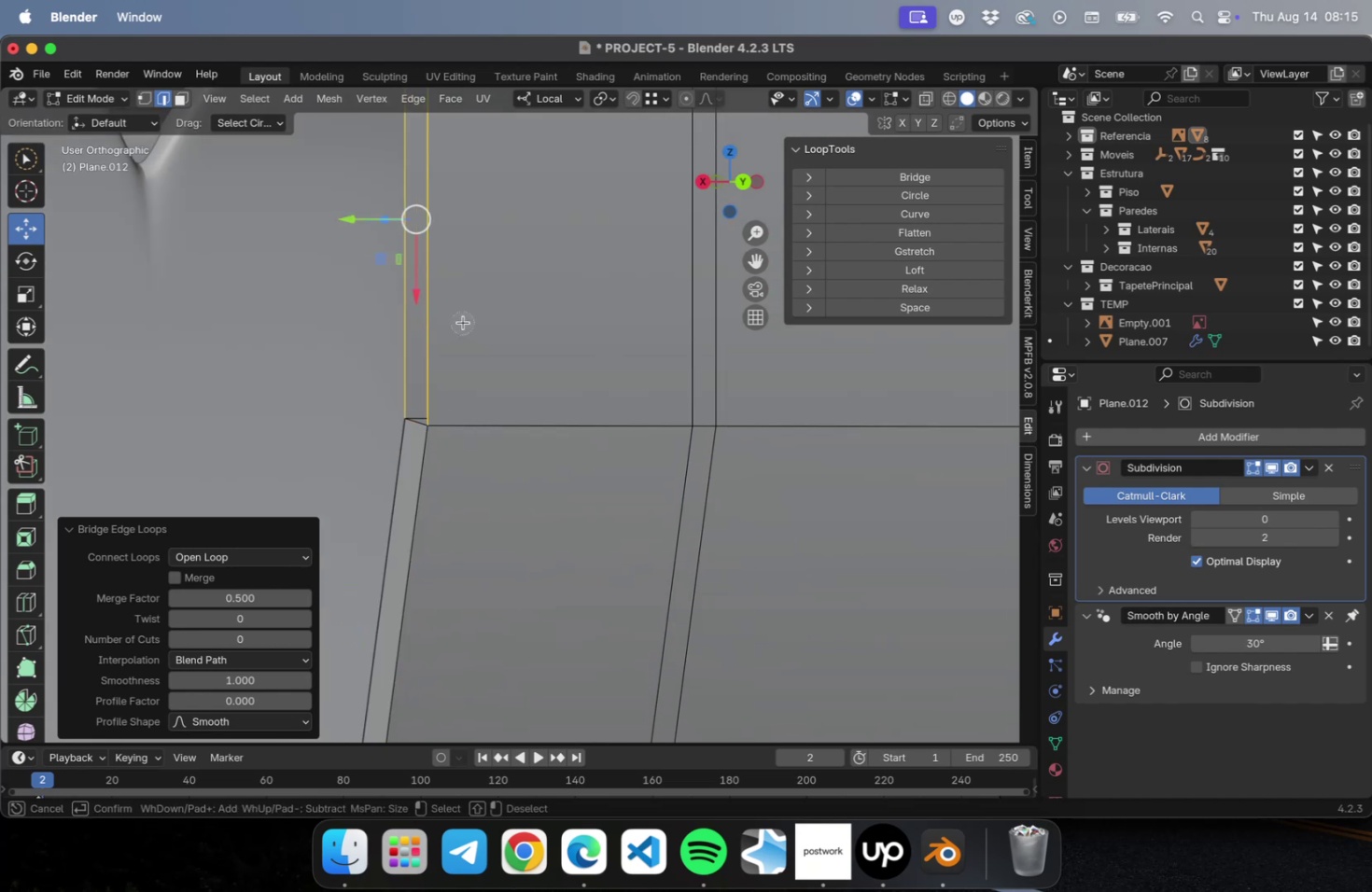 
hold_key(key=ShiftLeft, duration=0.74)
 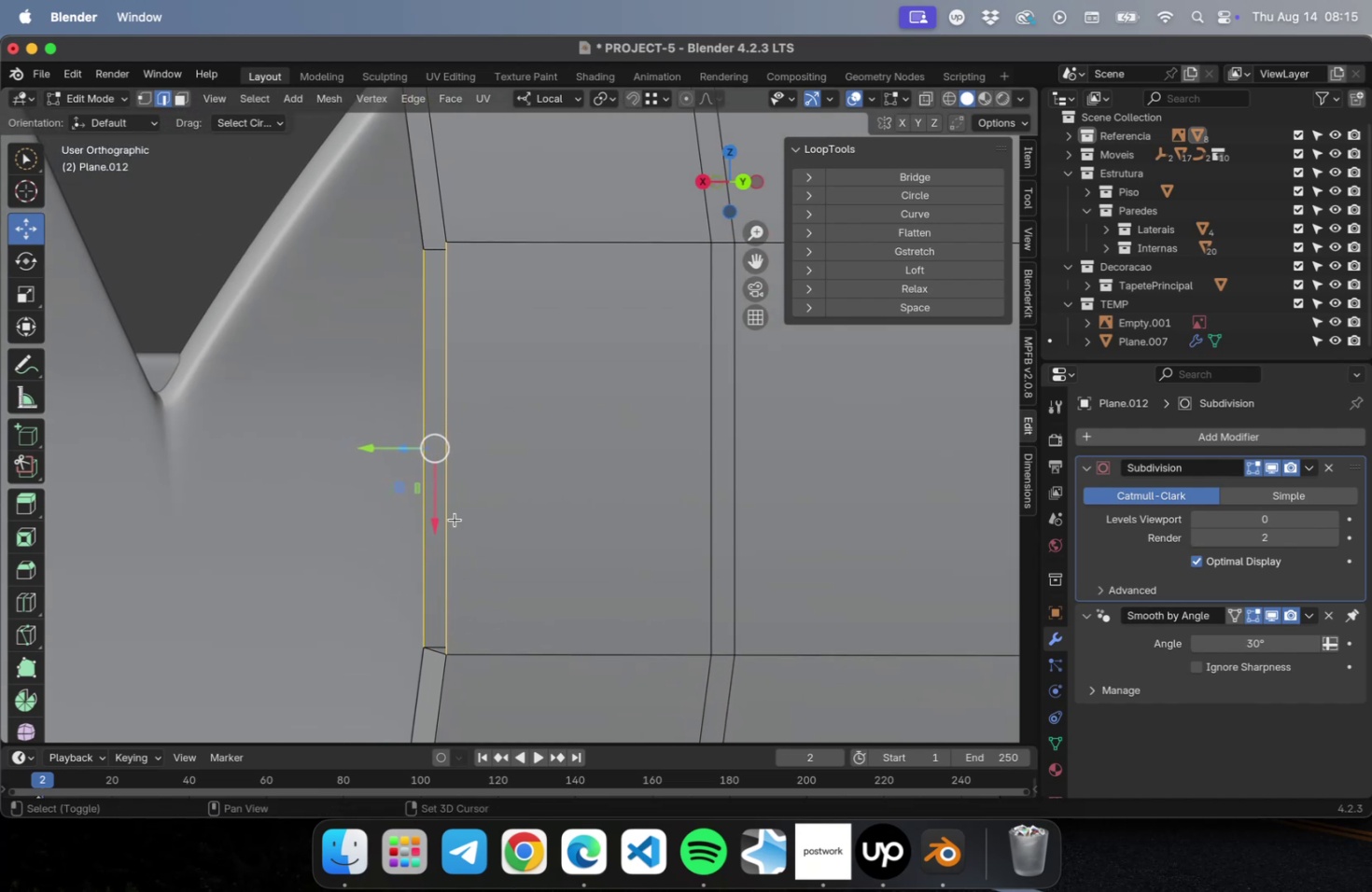 
mouse_move([423, 469])
 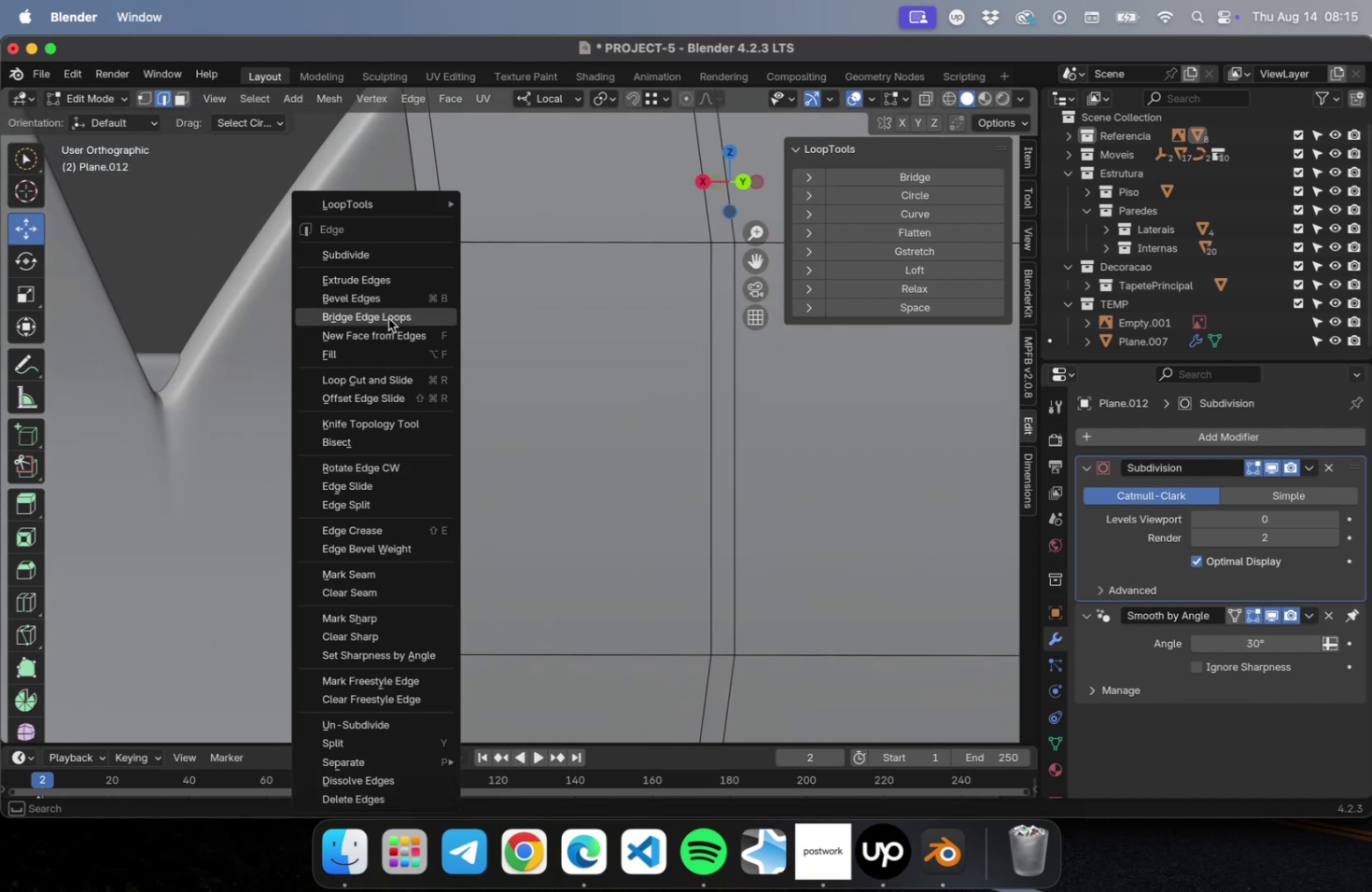 
left_click([388, 318])
 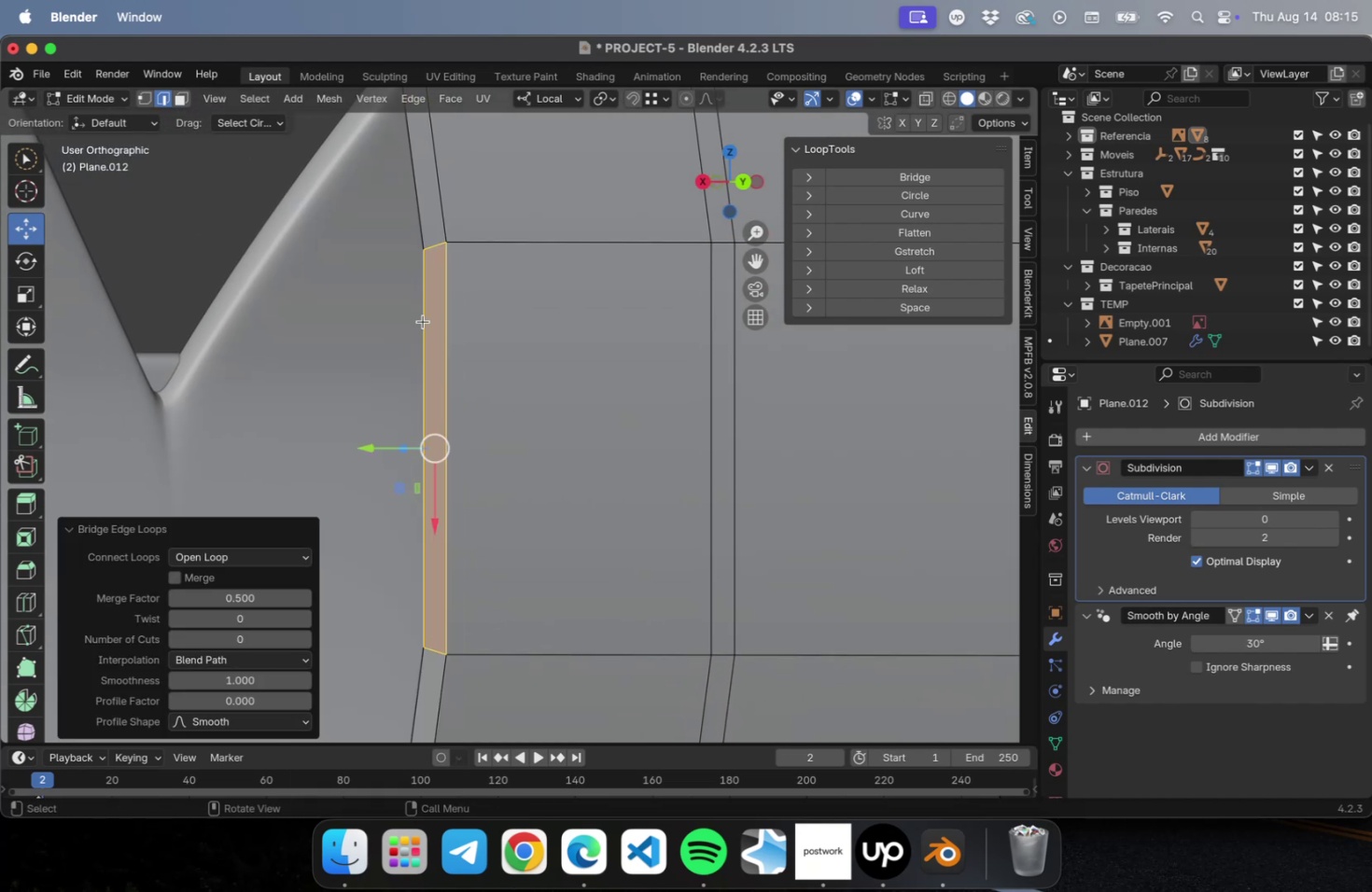 
hold_key(key=ShiftLeft, duration=0.7)
 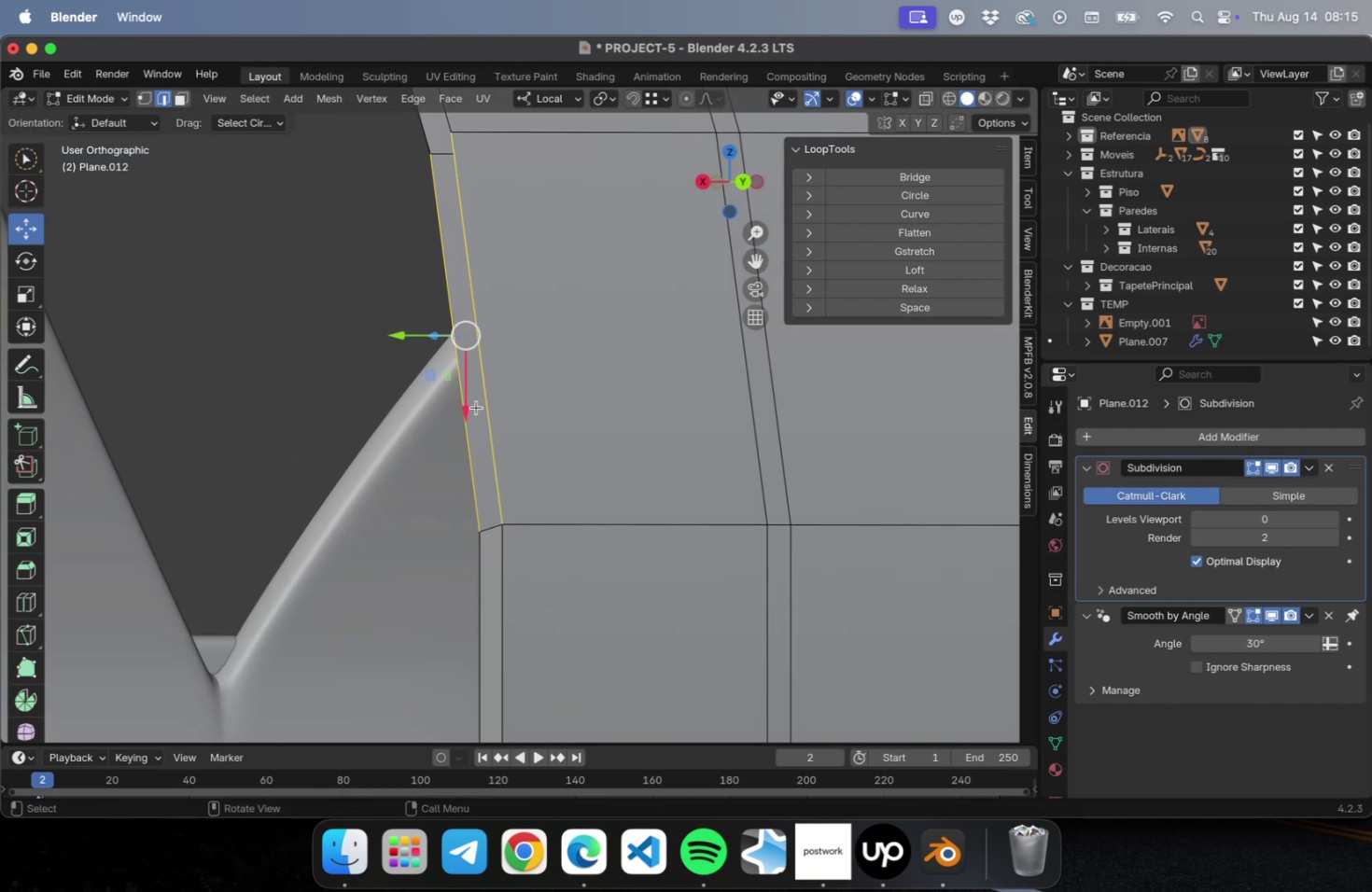 
right_click([476, 407])
 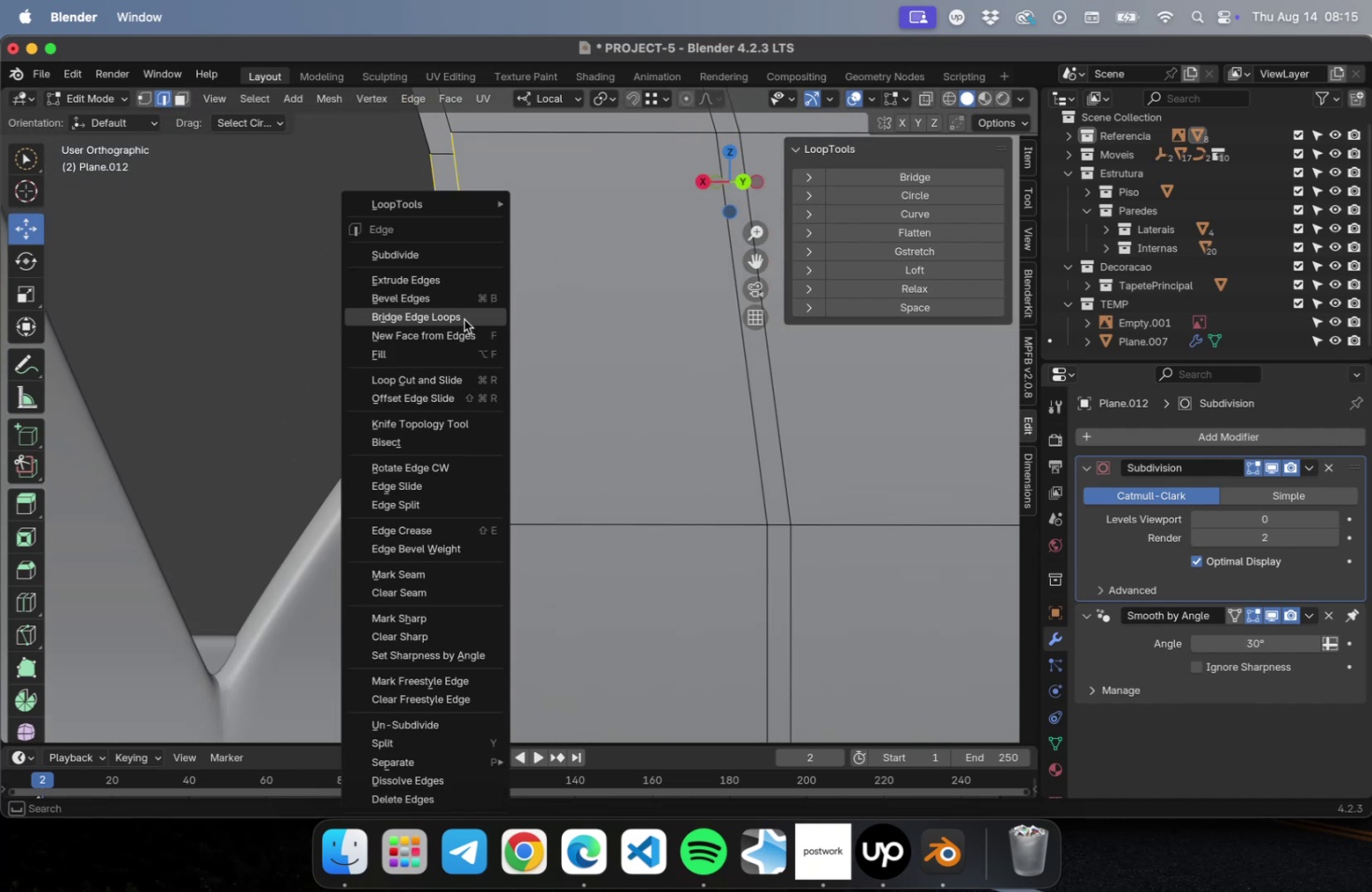 
left_click([464, 319])
 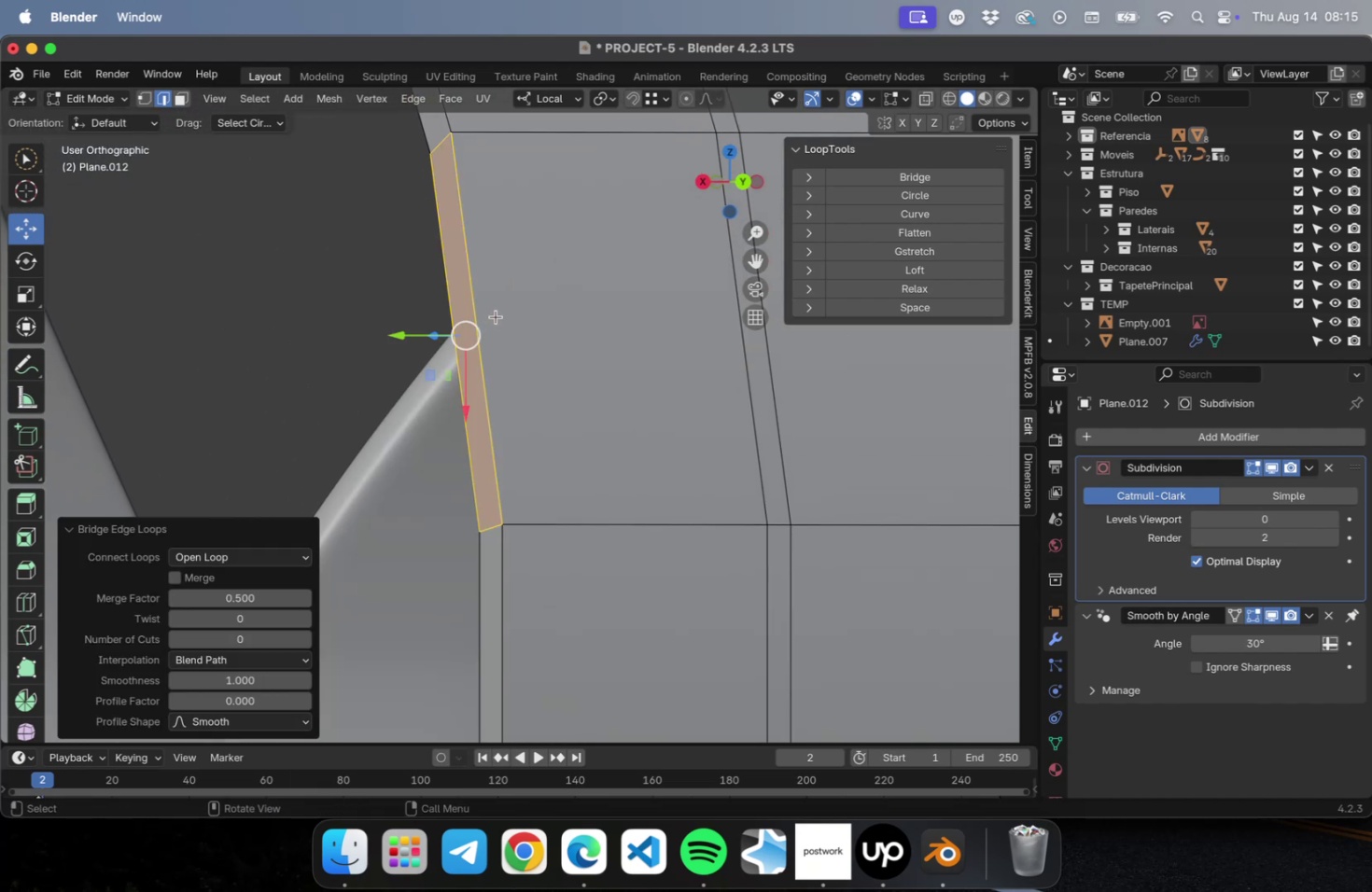 
hold_key(key=ShiftLeft, duration=0.95)
scroll: coordinate [541, 615], scroll_direction: up, amount: 1.0
 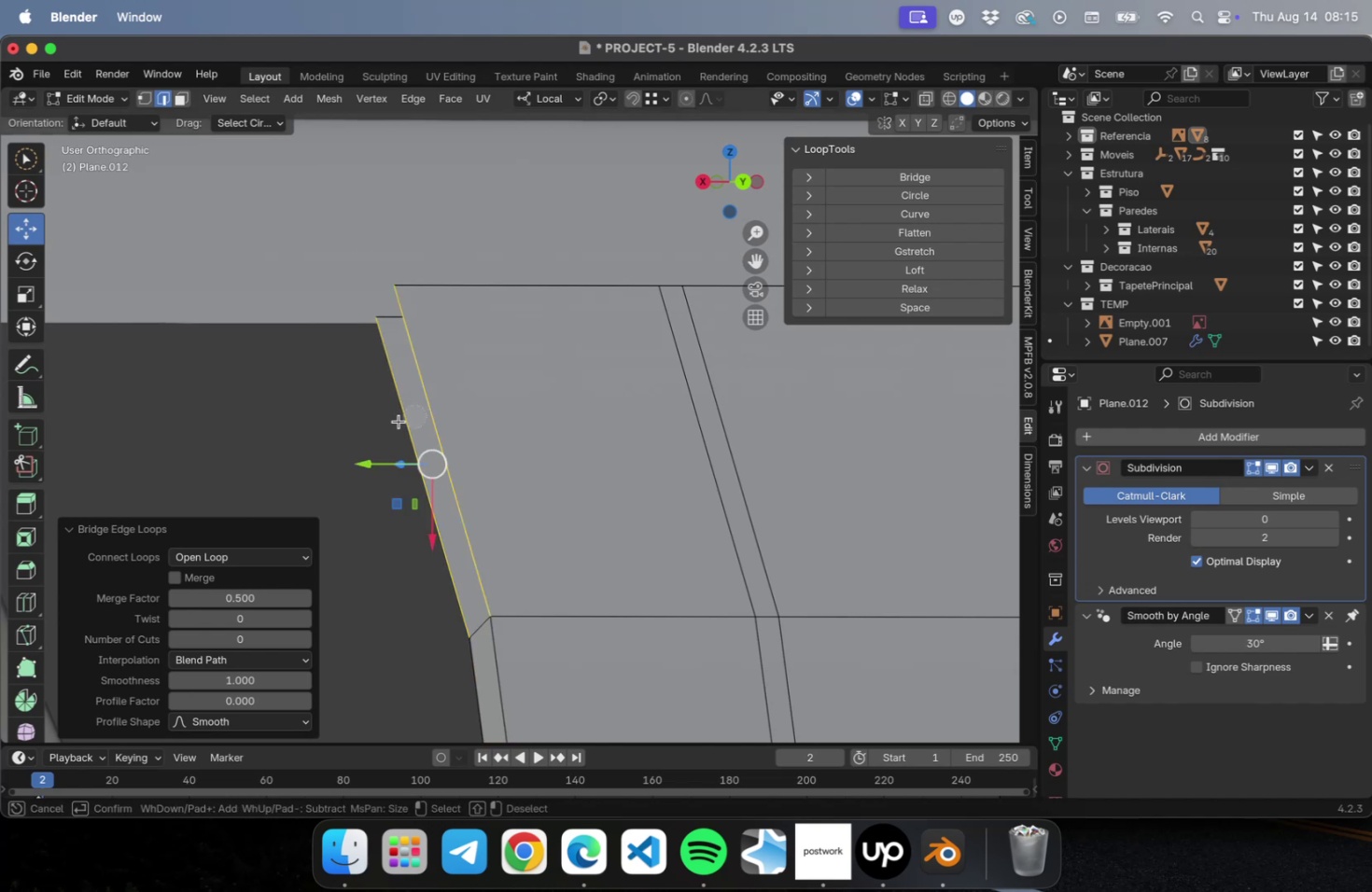 
right_click([418, 412])
 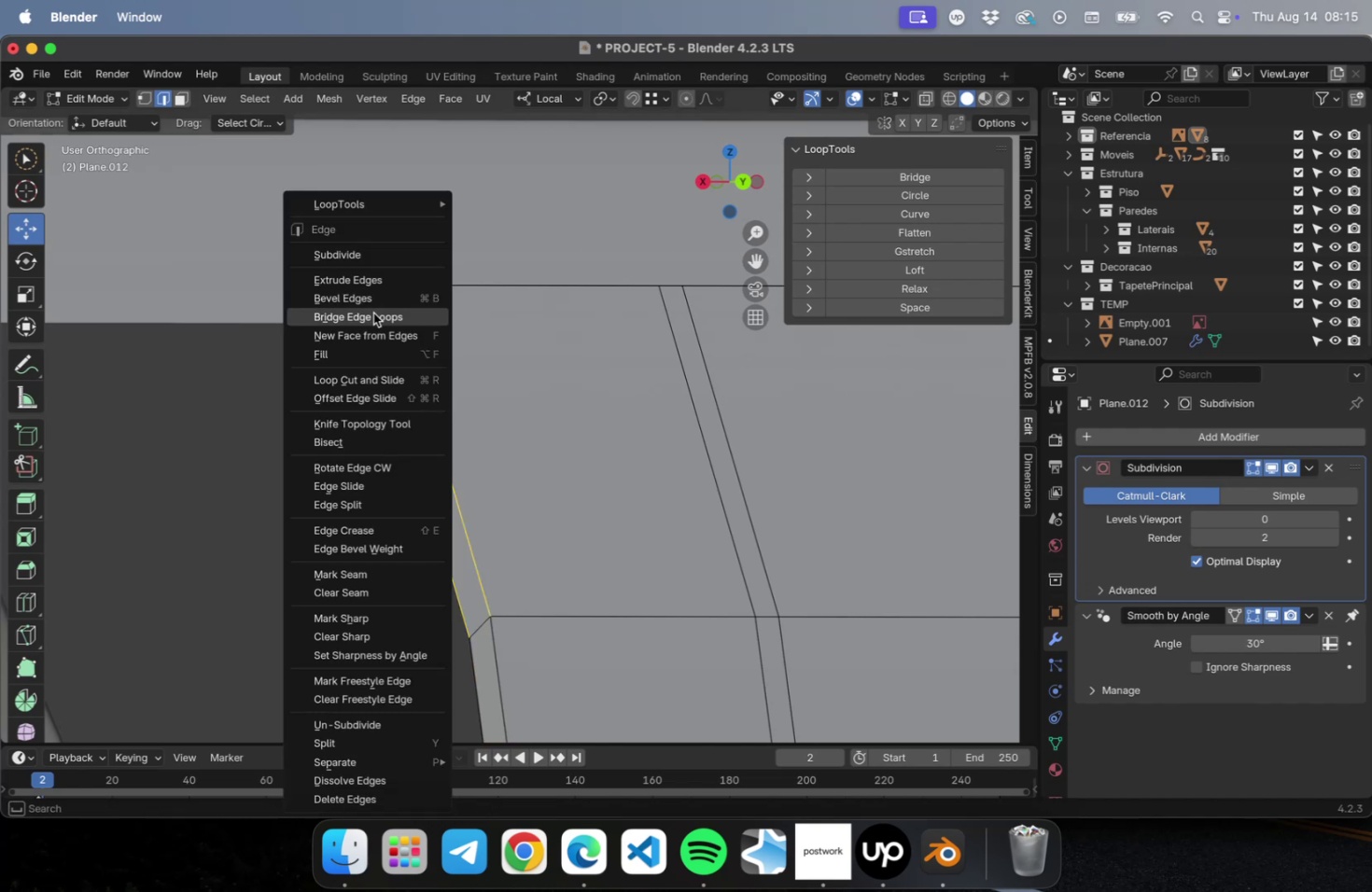 
left_click([373, 313])
 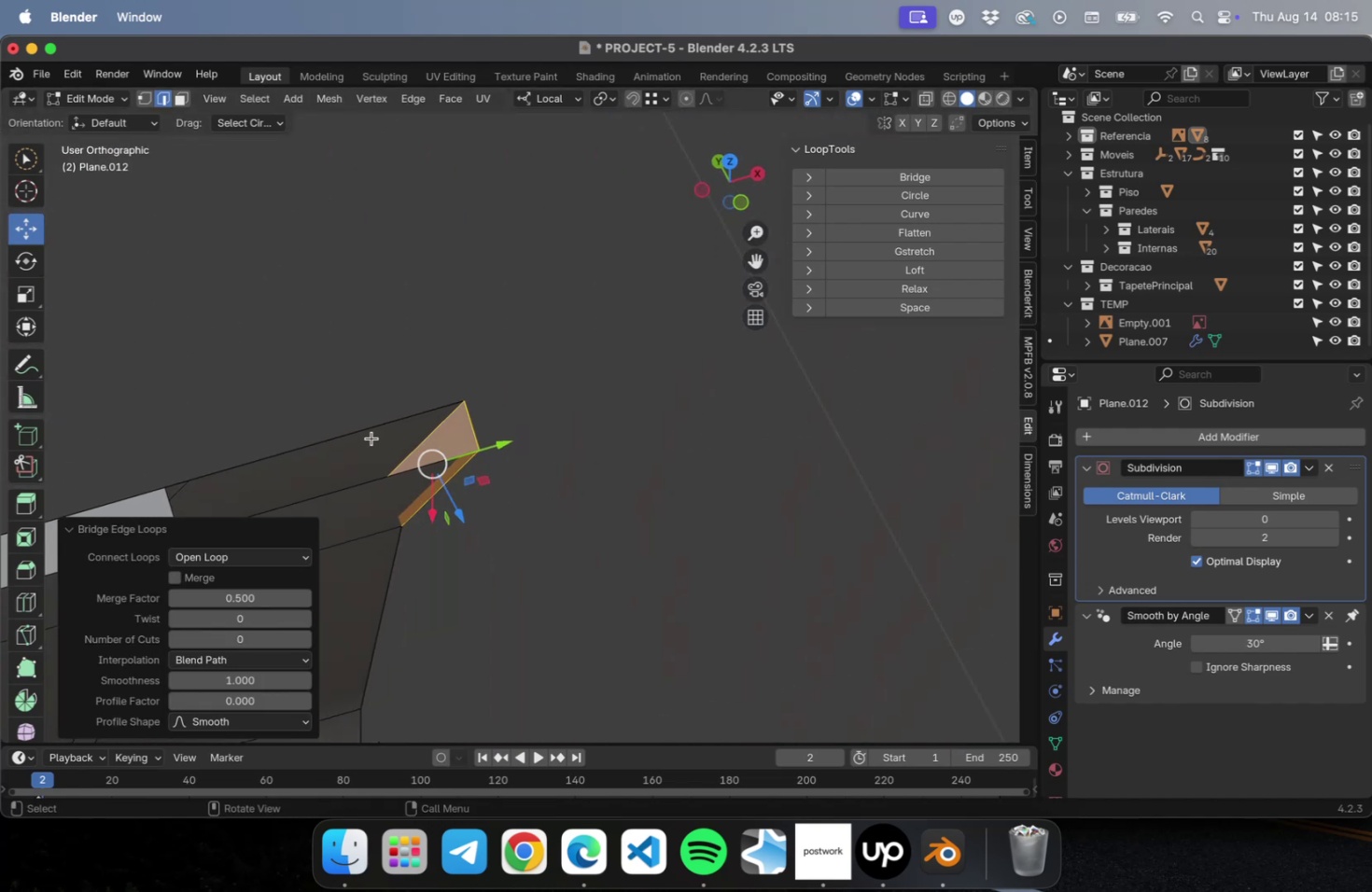 
hold_key(key=ShiftLeft, duration=0.93)
 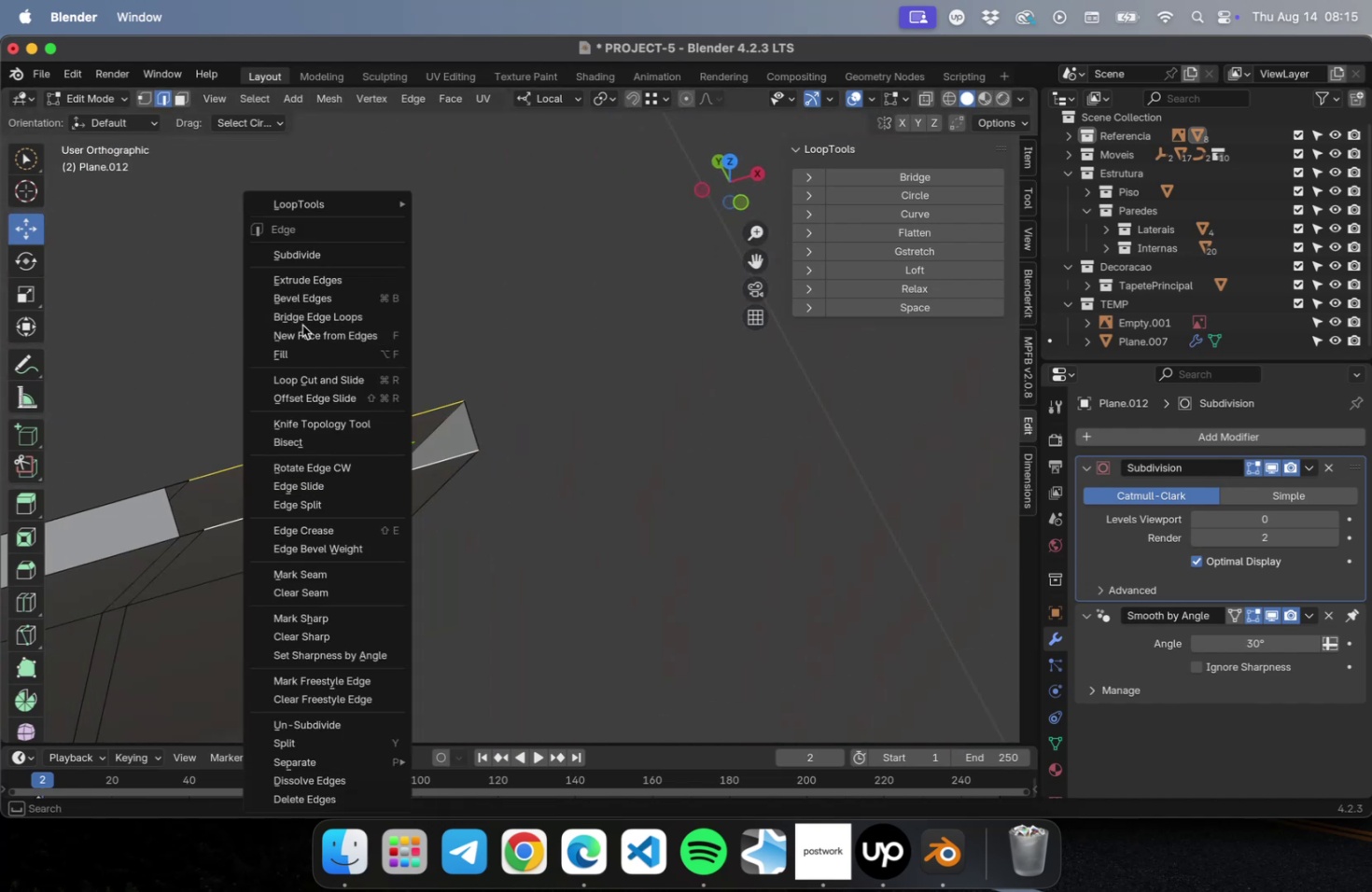 
left_click([302, 318])
 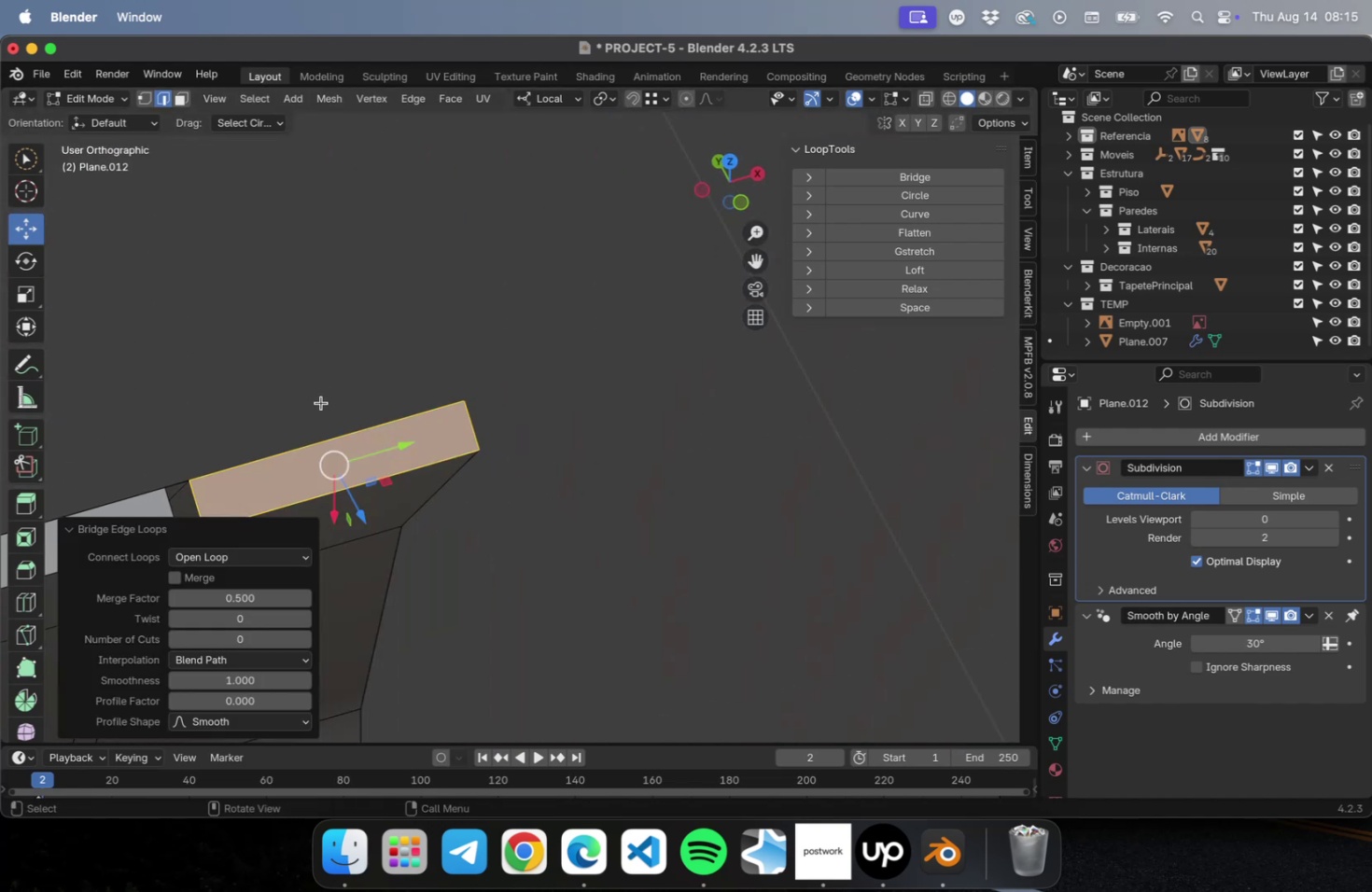 
scroll: coordinate [319, 404], scroll_direction: down, amount: 1.0
 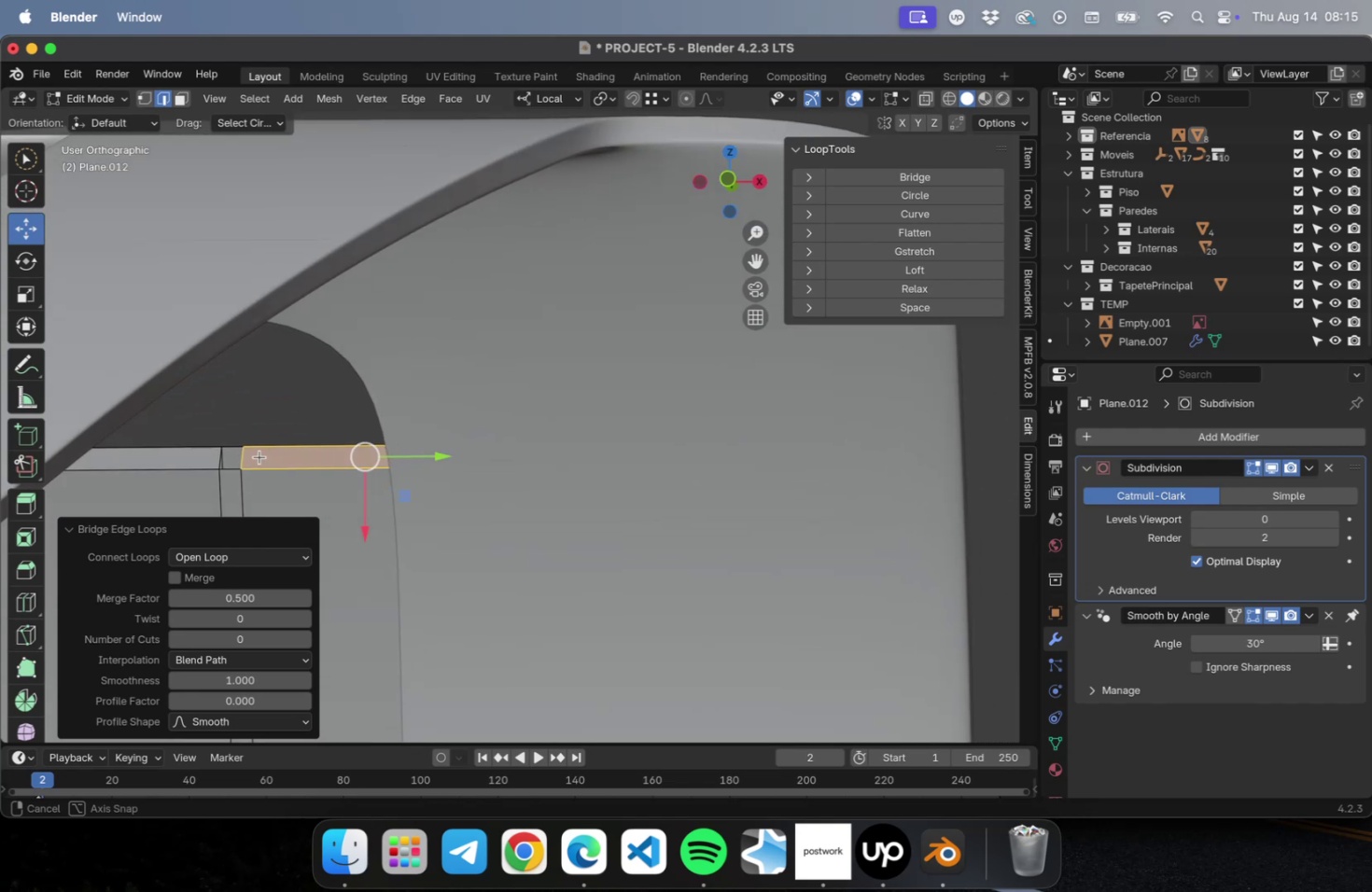 
scroll: coordinate [239, 459], scroll_direction: up, amount: 2.0
 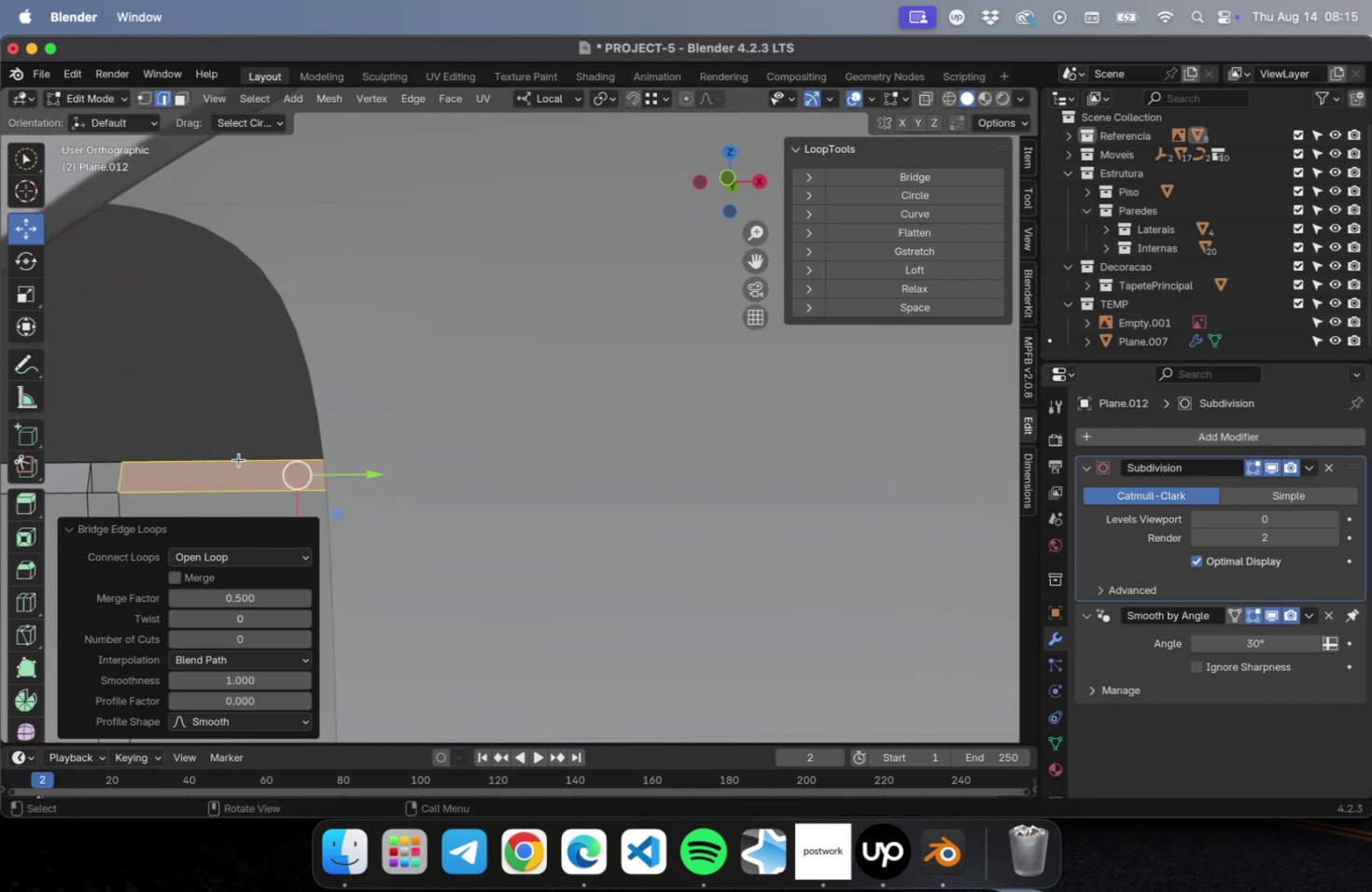 
hold_key(key=ShiftLeft, duration=0.63)
 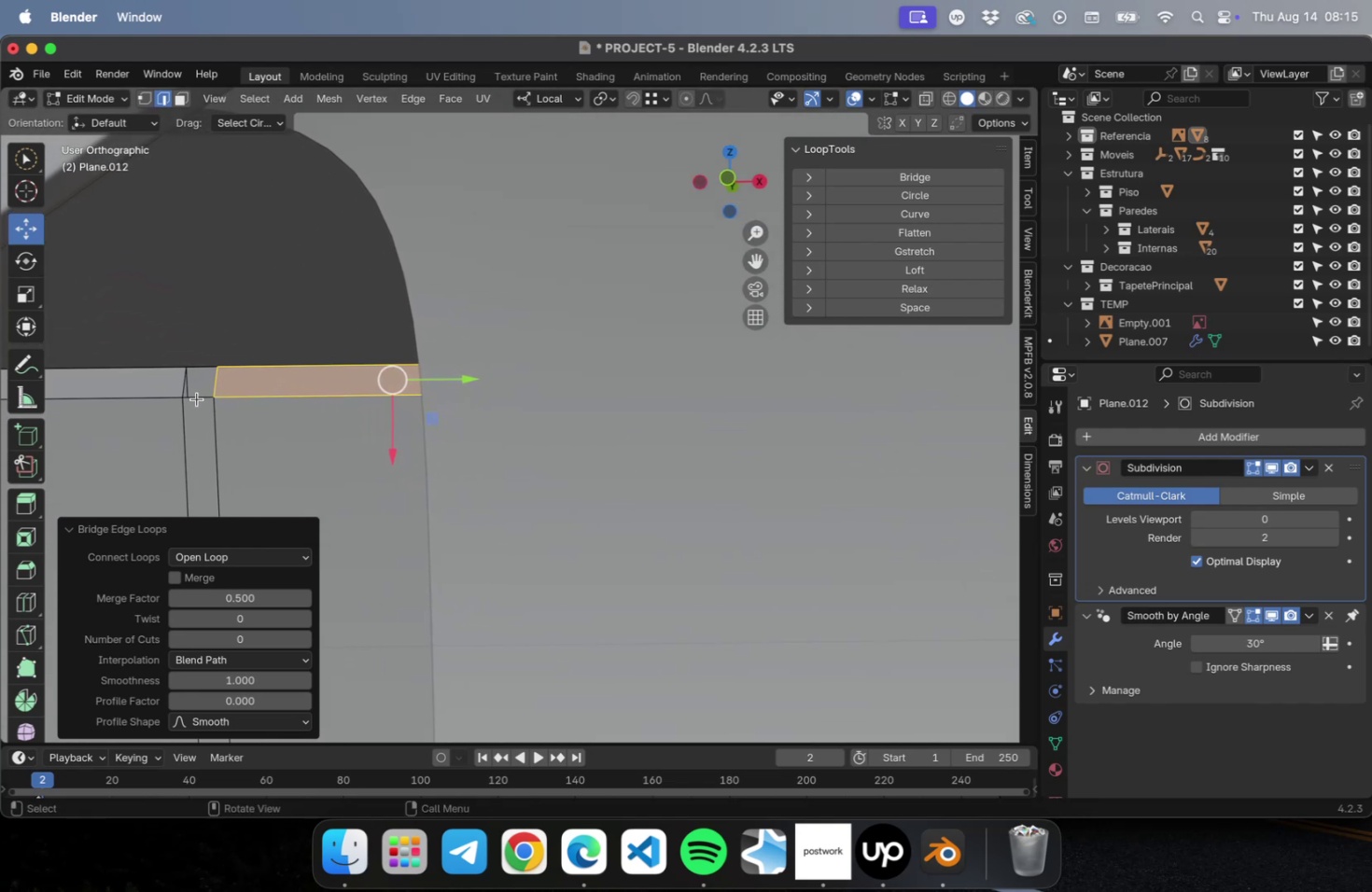 
left_click([197, 398])
 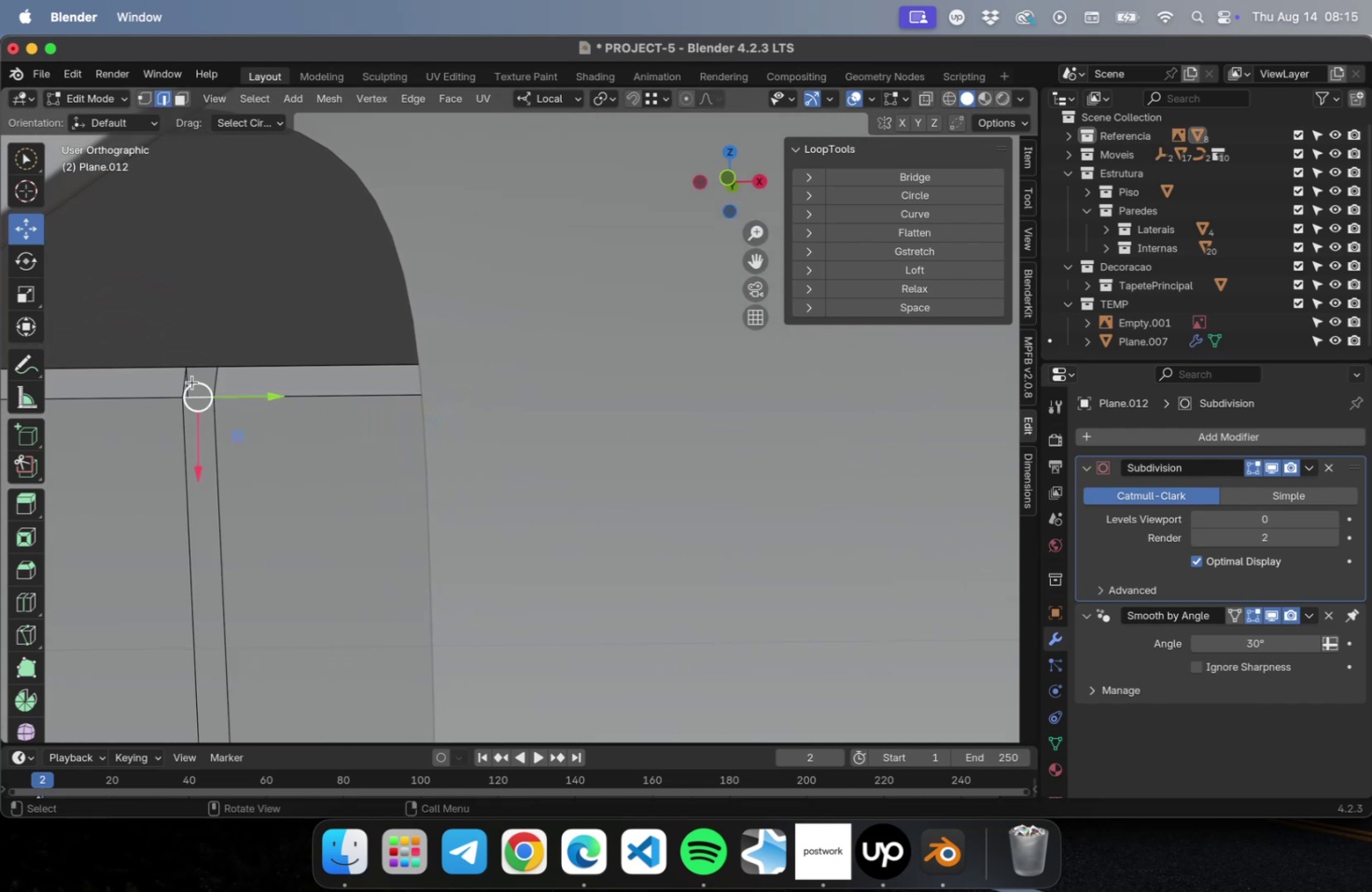 
hold_key(key=ShiftLeft, duration=0.72)
 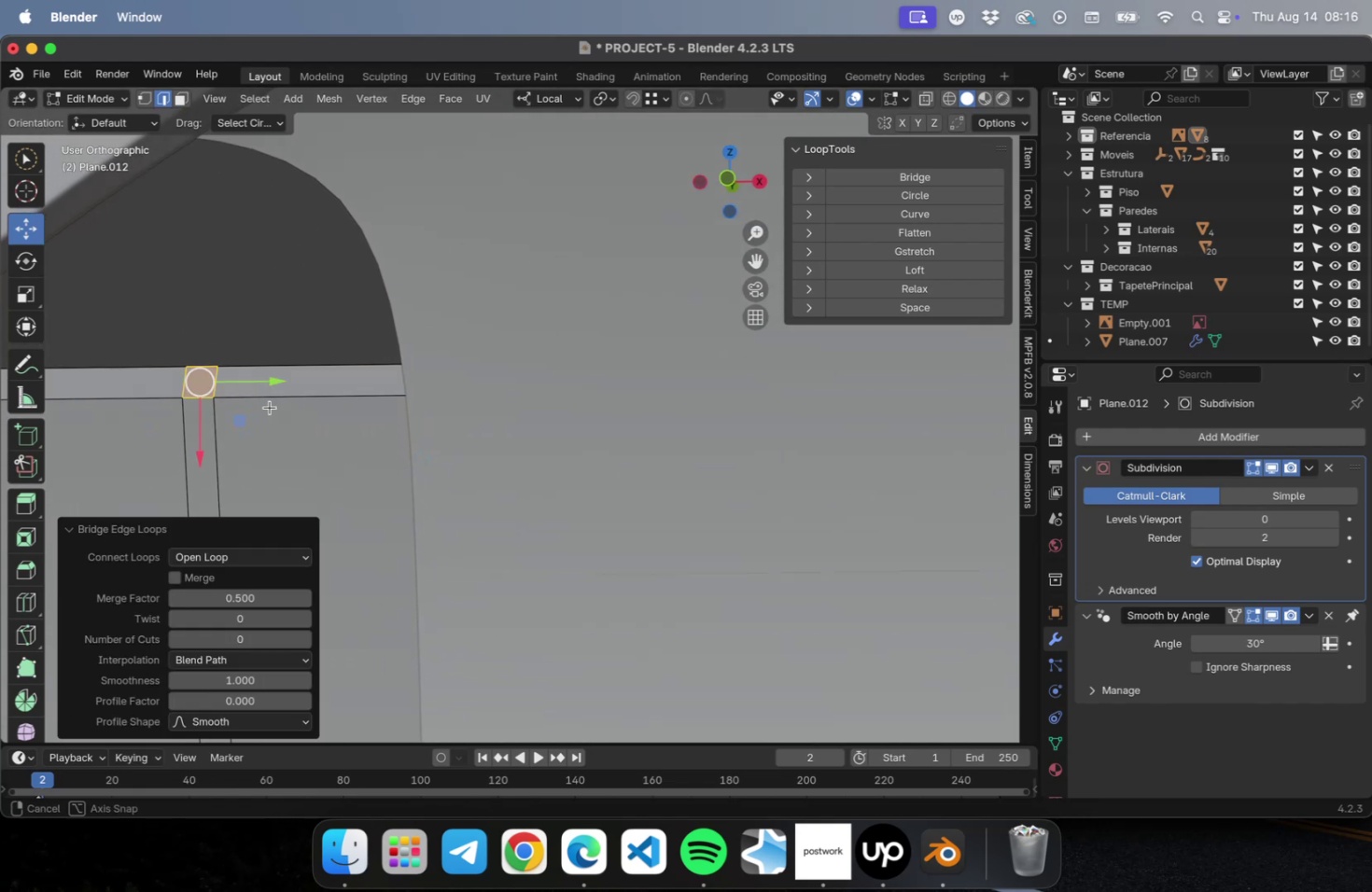 
scroll: coordinate [1221, 411], scroll_direction: down, amount: 2.0
 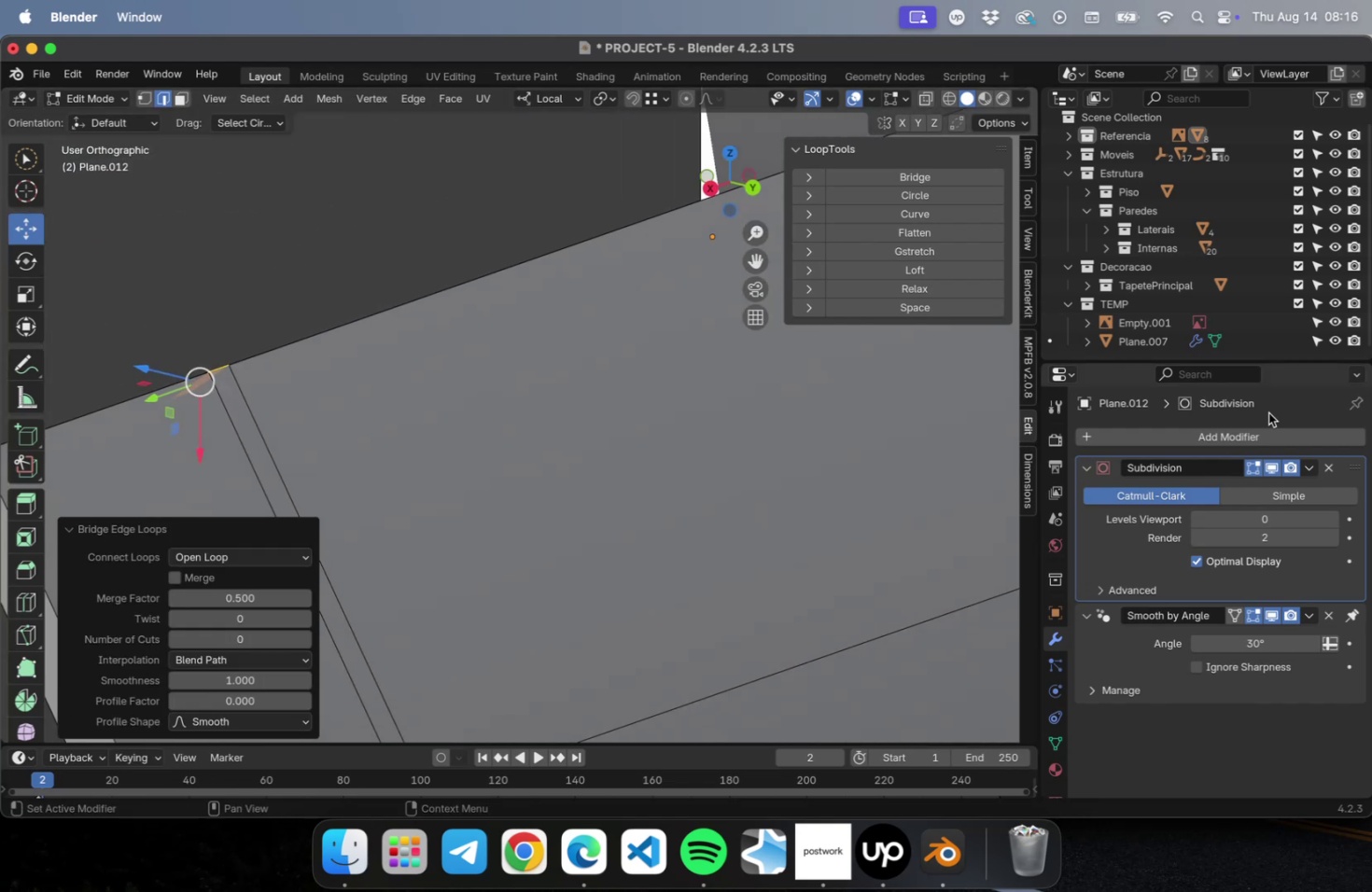 
key(Shift+ShiftLeft)
 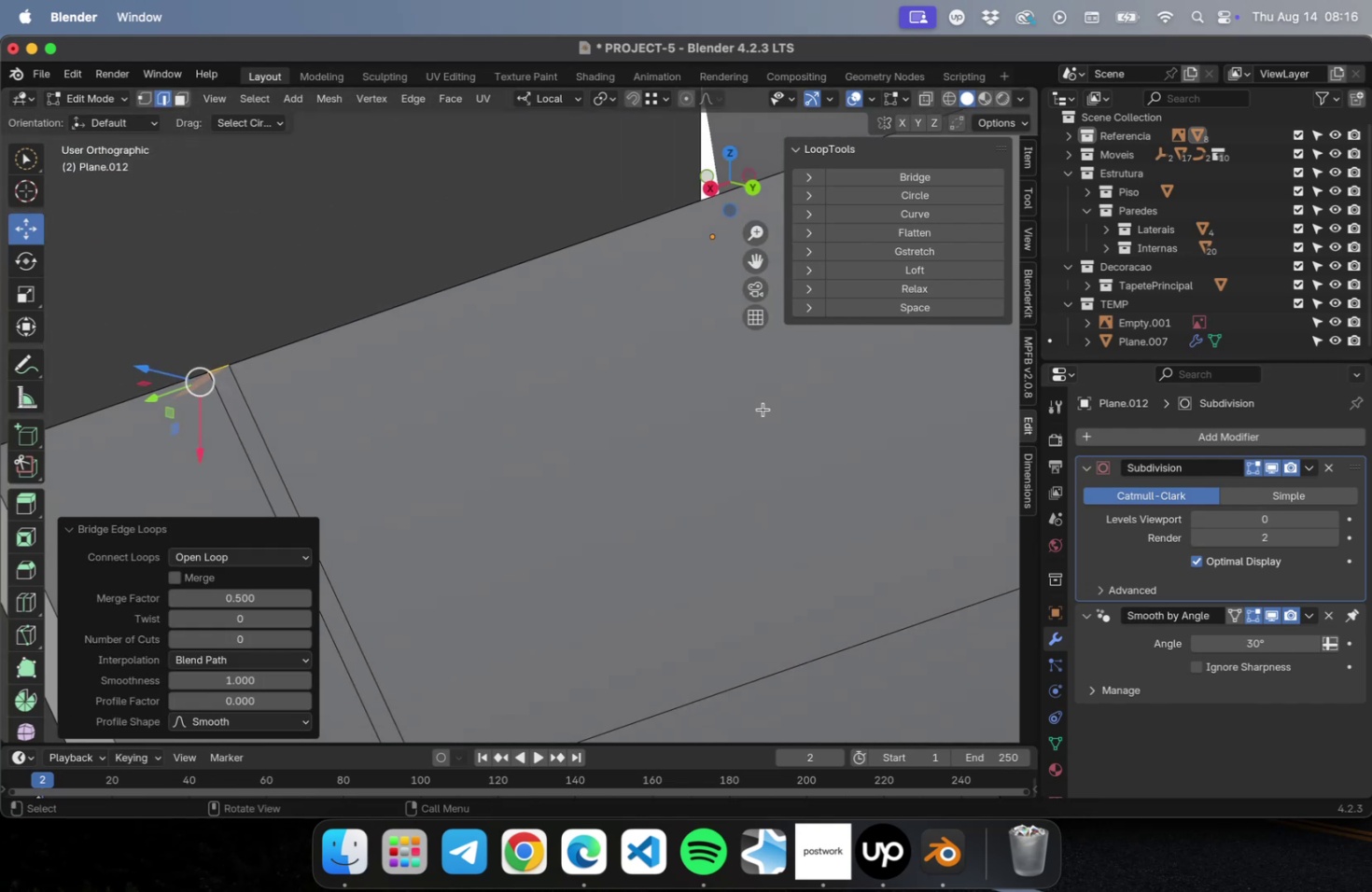 
scroll: coordinate [704, 418], scroll_direction: down, amount: 5.0
 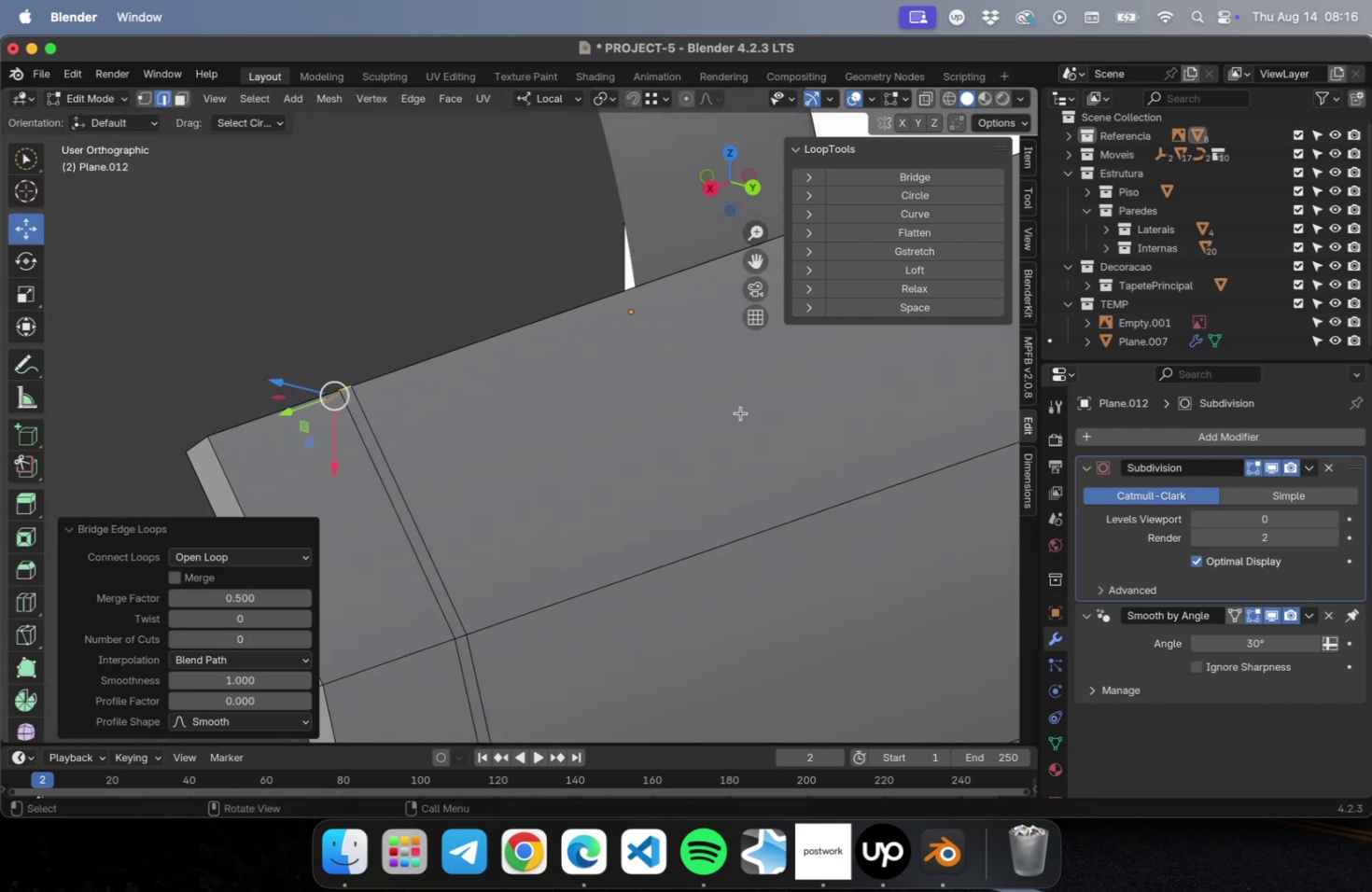 
hold_key(key=ShiftLeft, duration=0.49)
 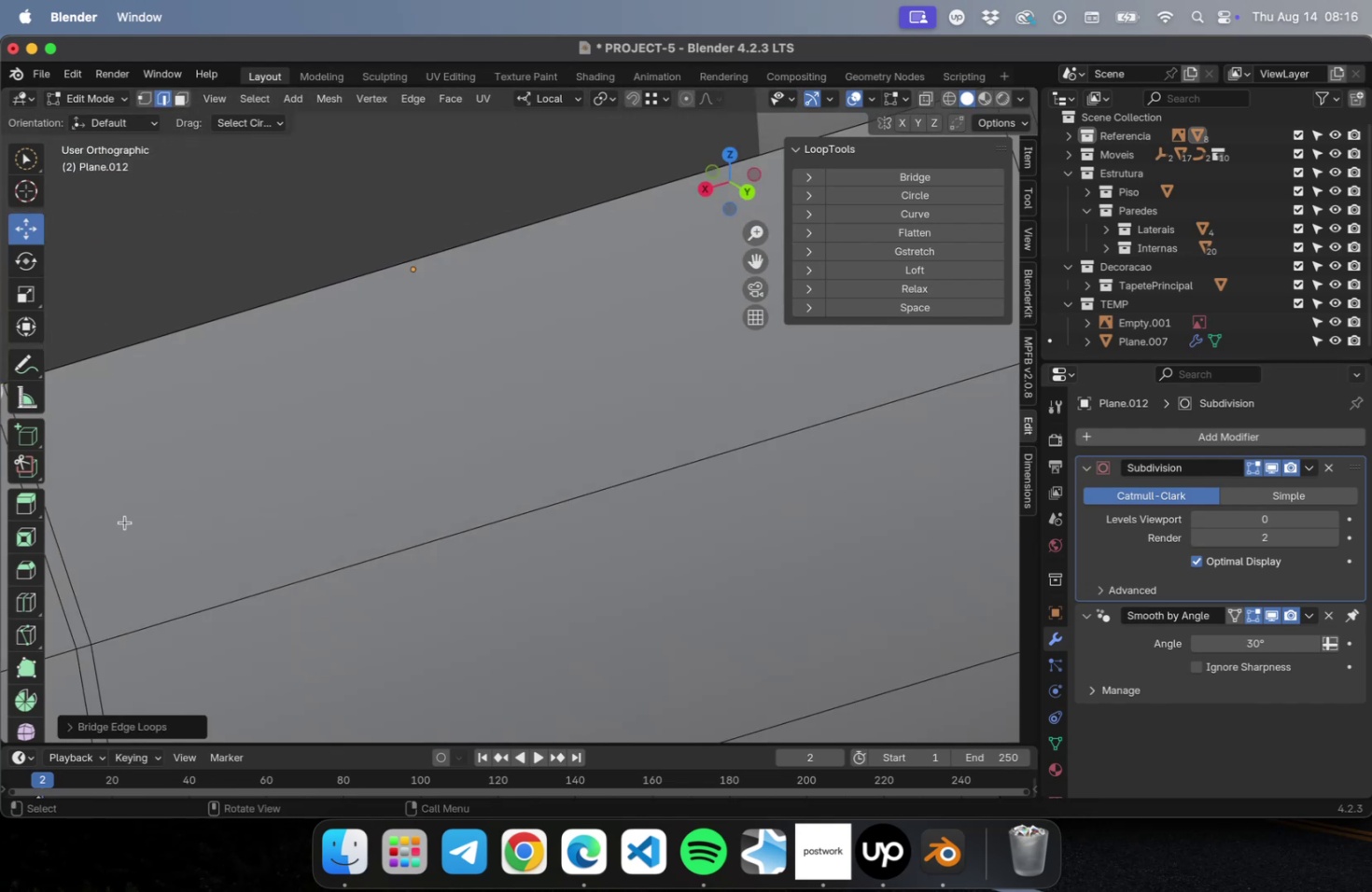 
scroll: coordinate [403, 469], scroll_direction: down, amount: 16.0
 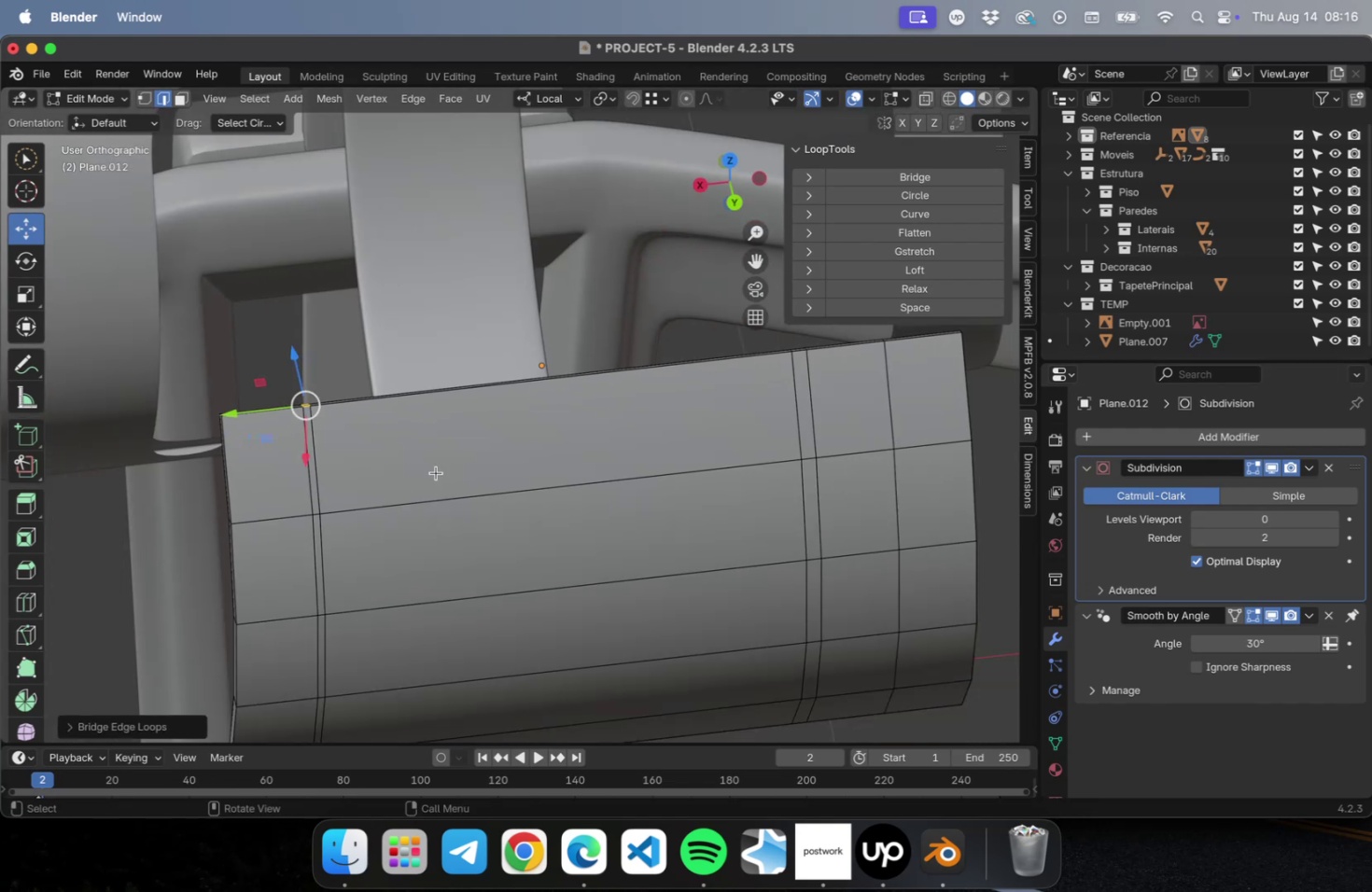 
hold_key(key=ShiftLeft, duration=0.42)
 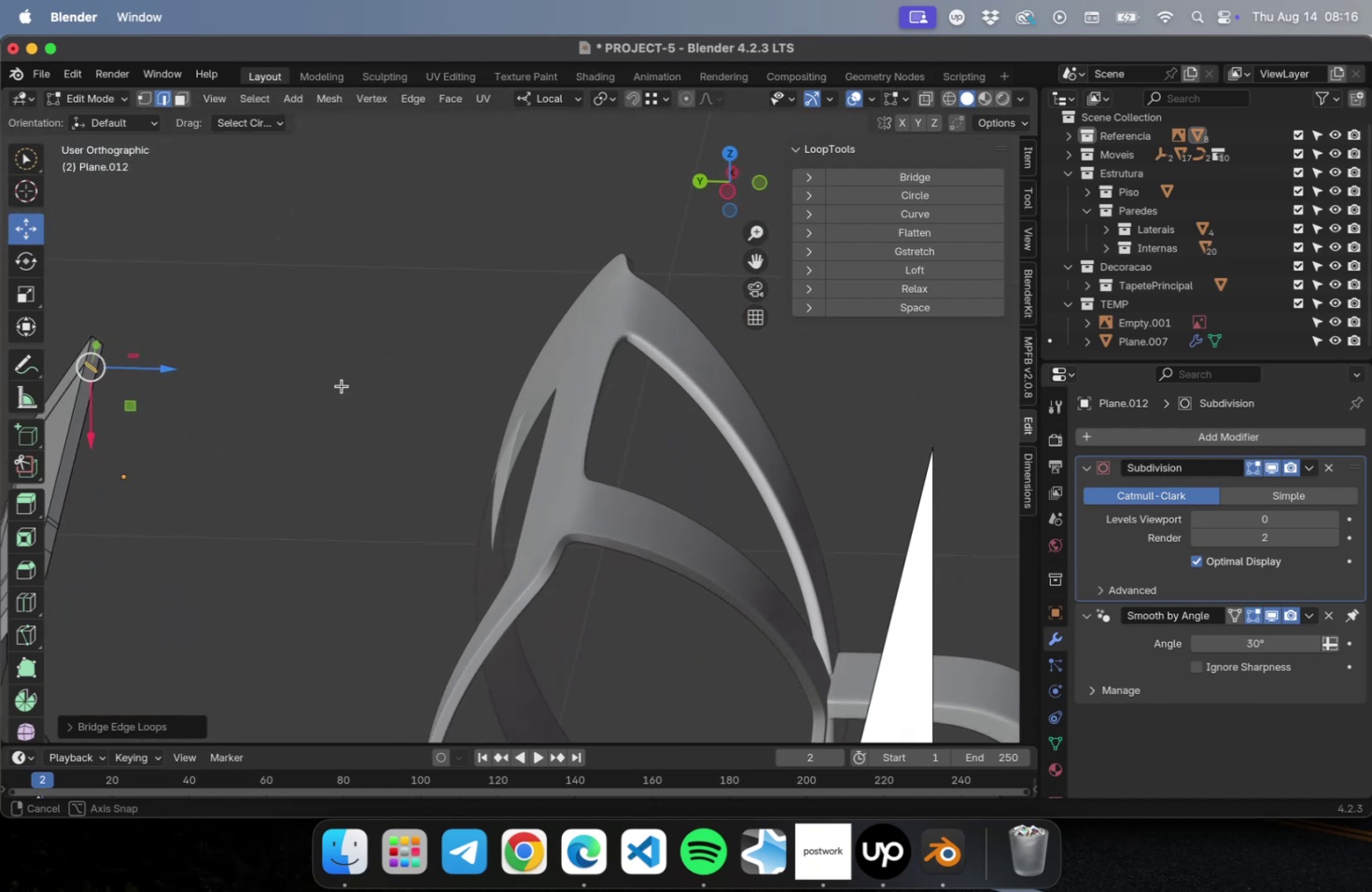 
hold_key(key=ShiftLeft, duration=0.72)
 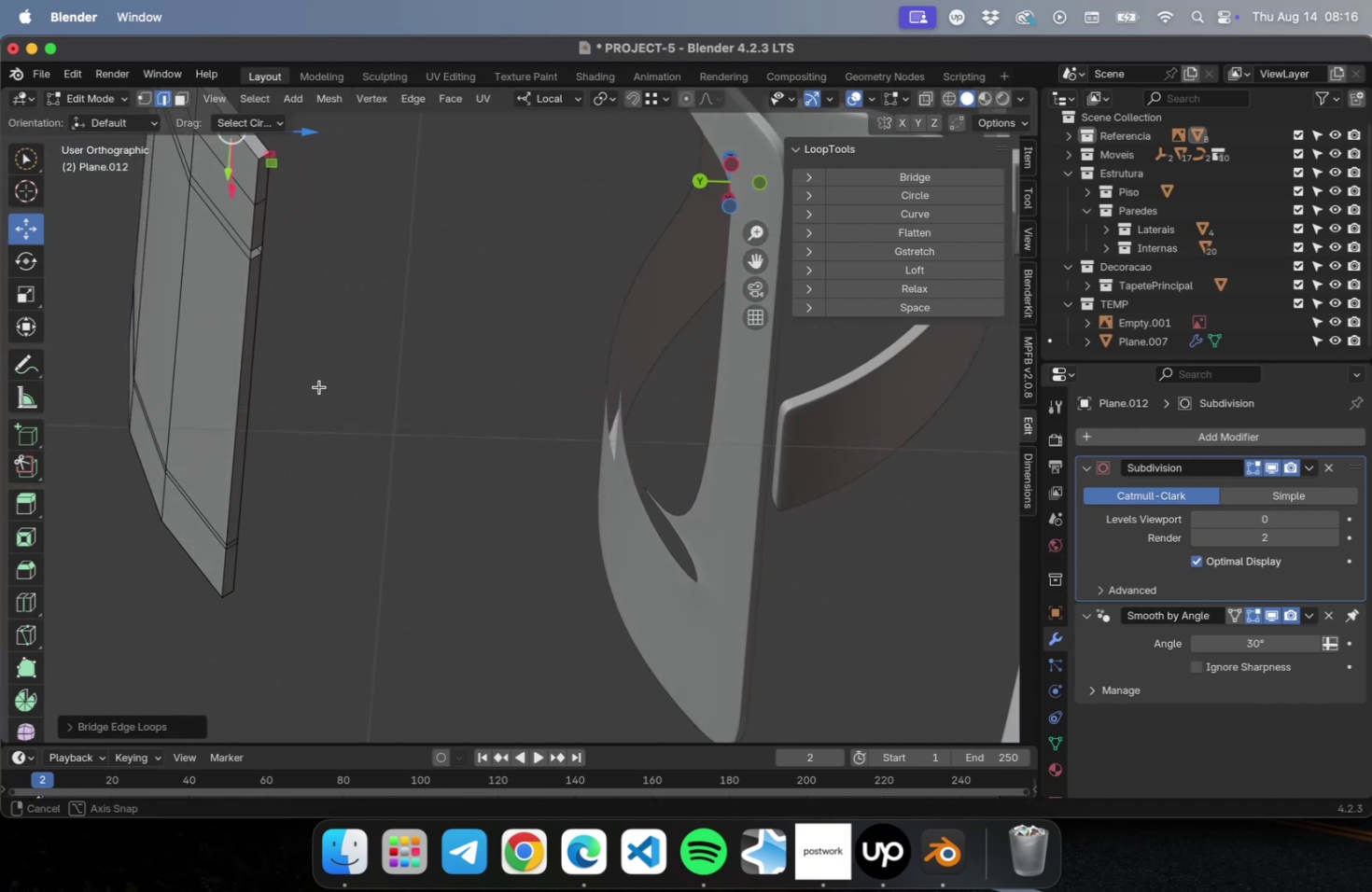 
hold_key(key=ShiftLeft, duration=0.49)
 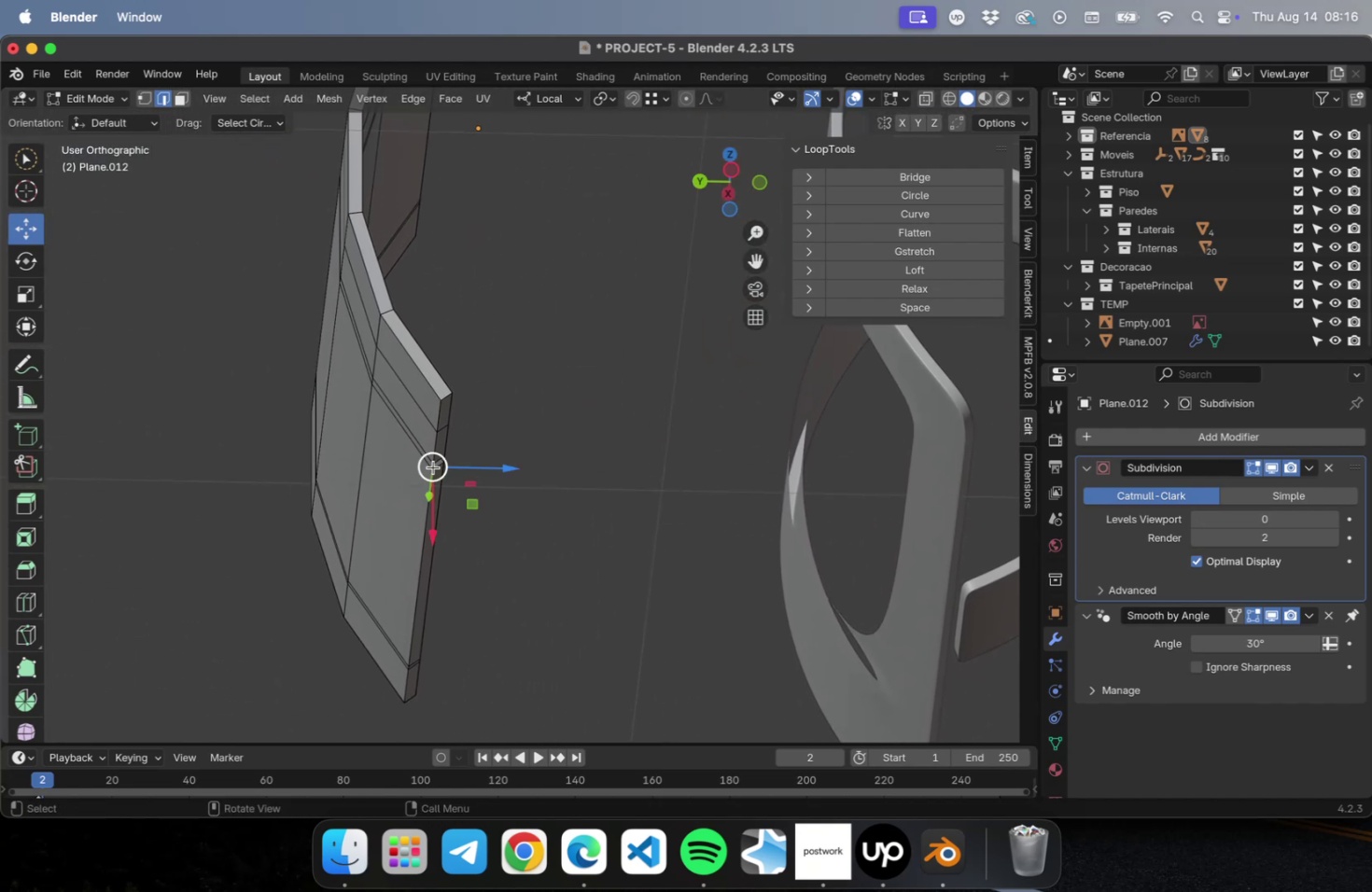 
key(NumpadDecimal)
 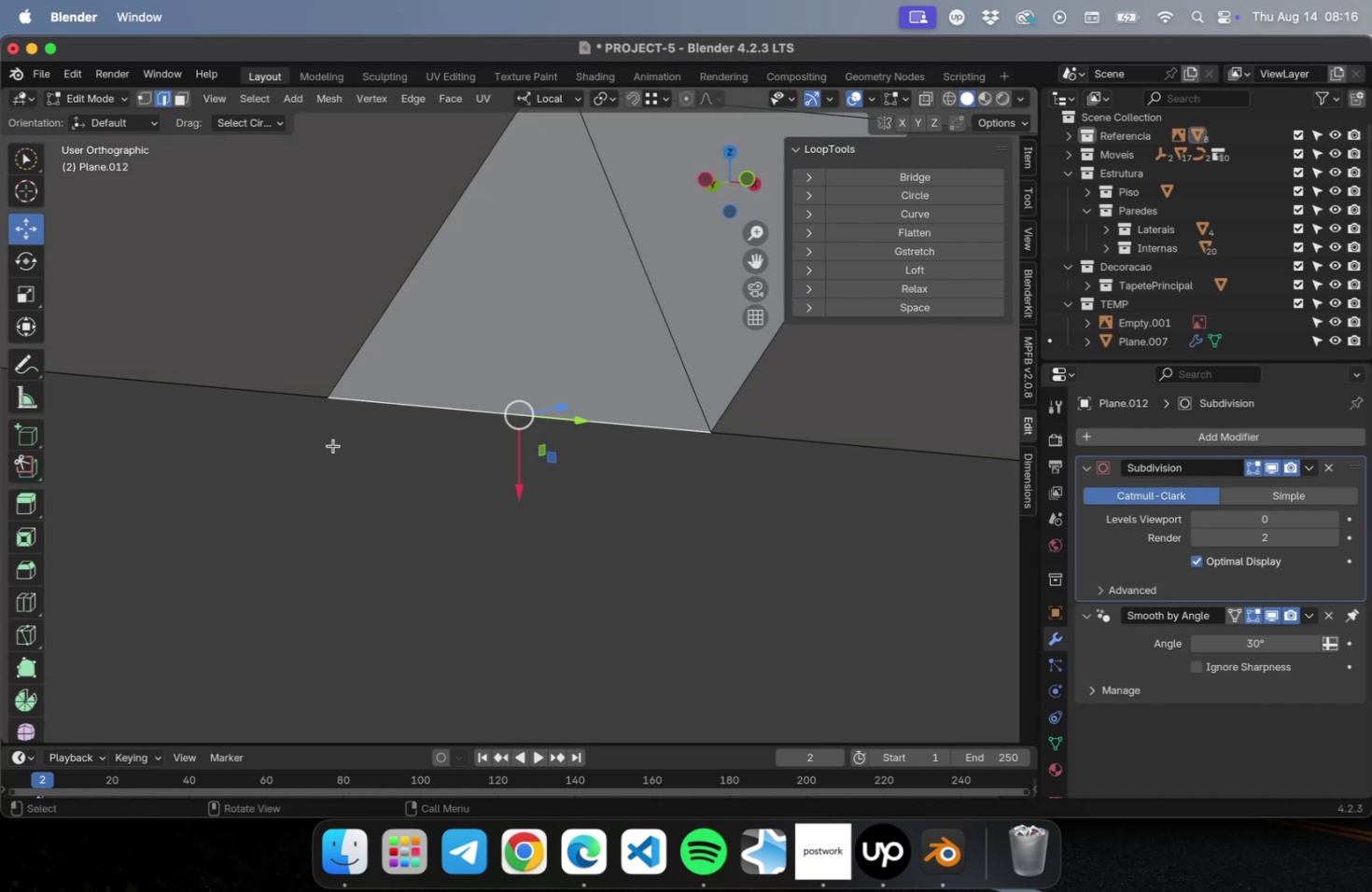 
scroll: coordinate [349, 443], scroll_direction: down, amount: 2.0
 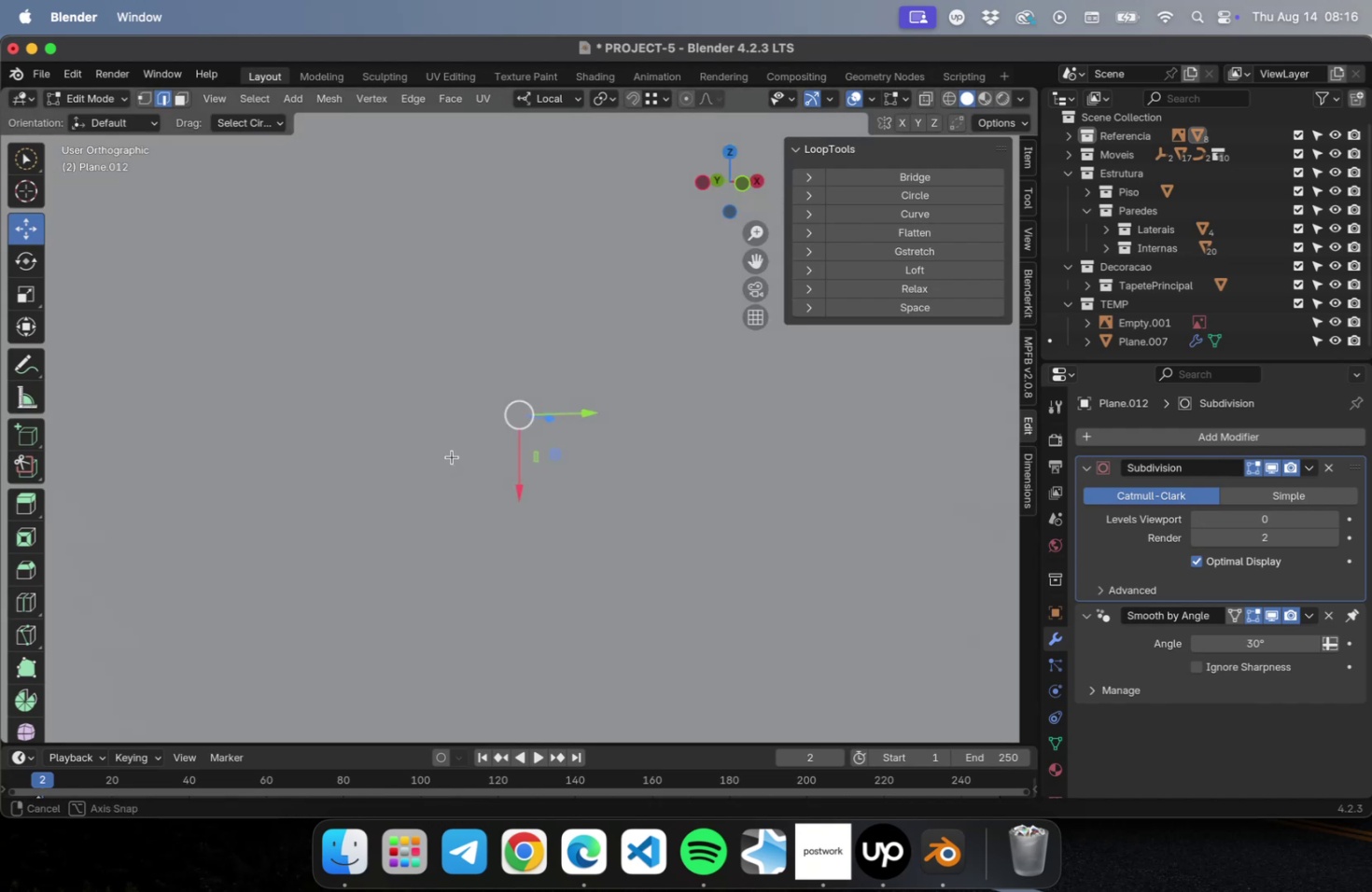 
key(Shift+ShiftLeft)
 